 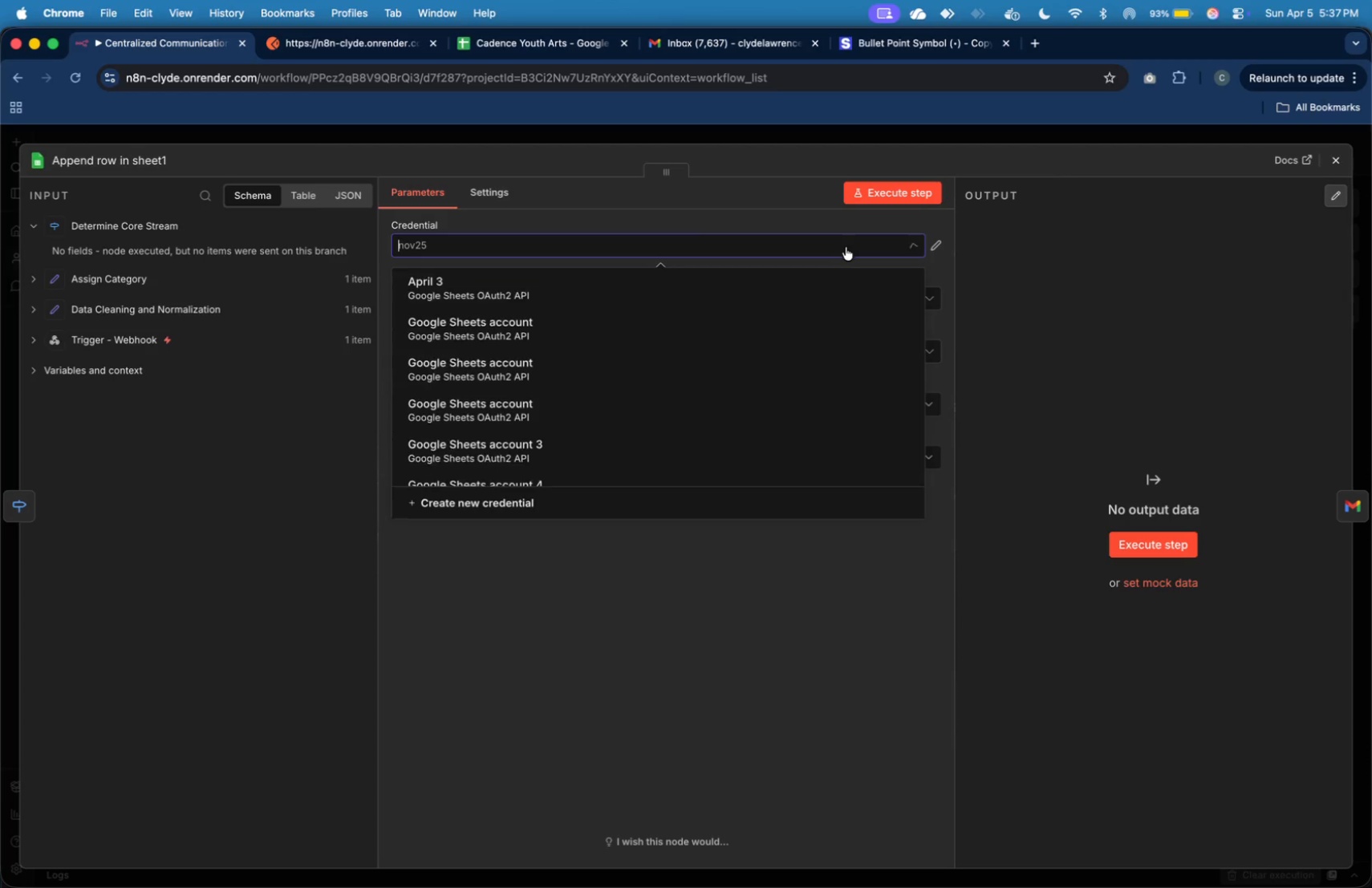 
scroll: coordinate [756, 318], scroll_direction: up, amount: 11.0
 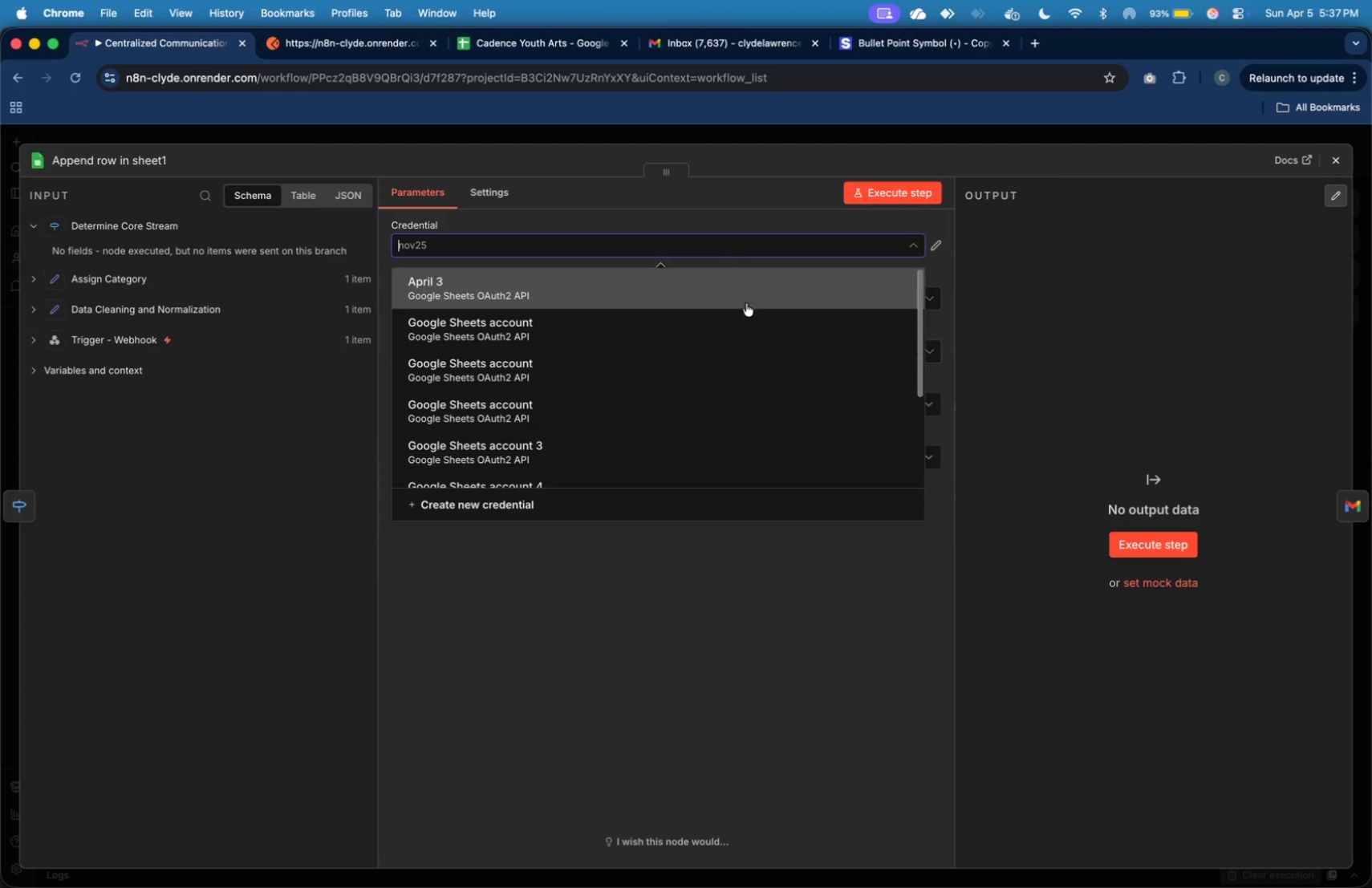 
left_click([748, 288])
 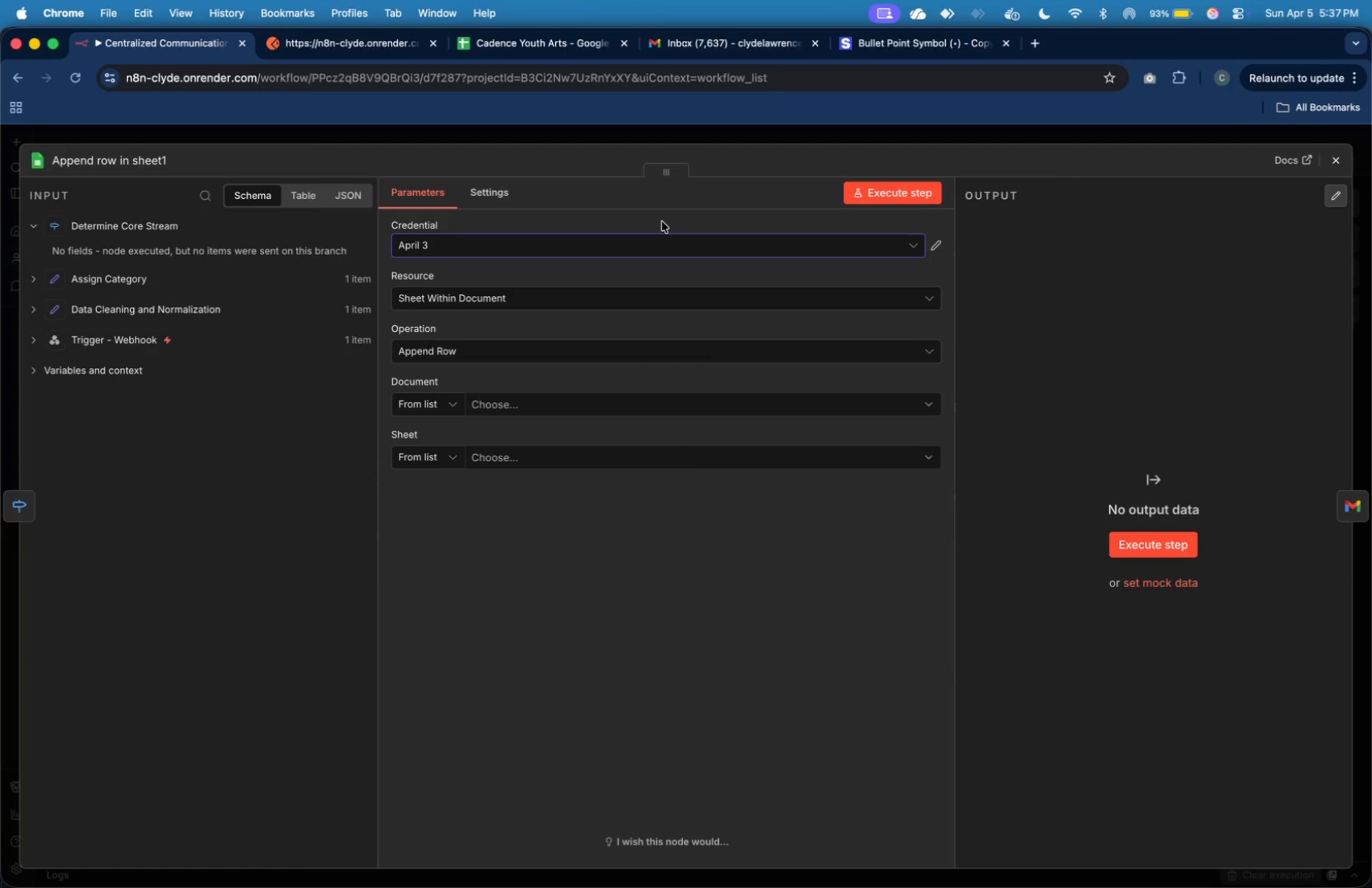 
wait(10.17)
 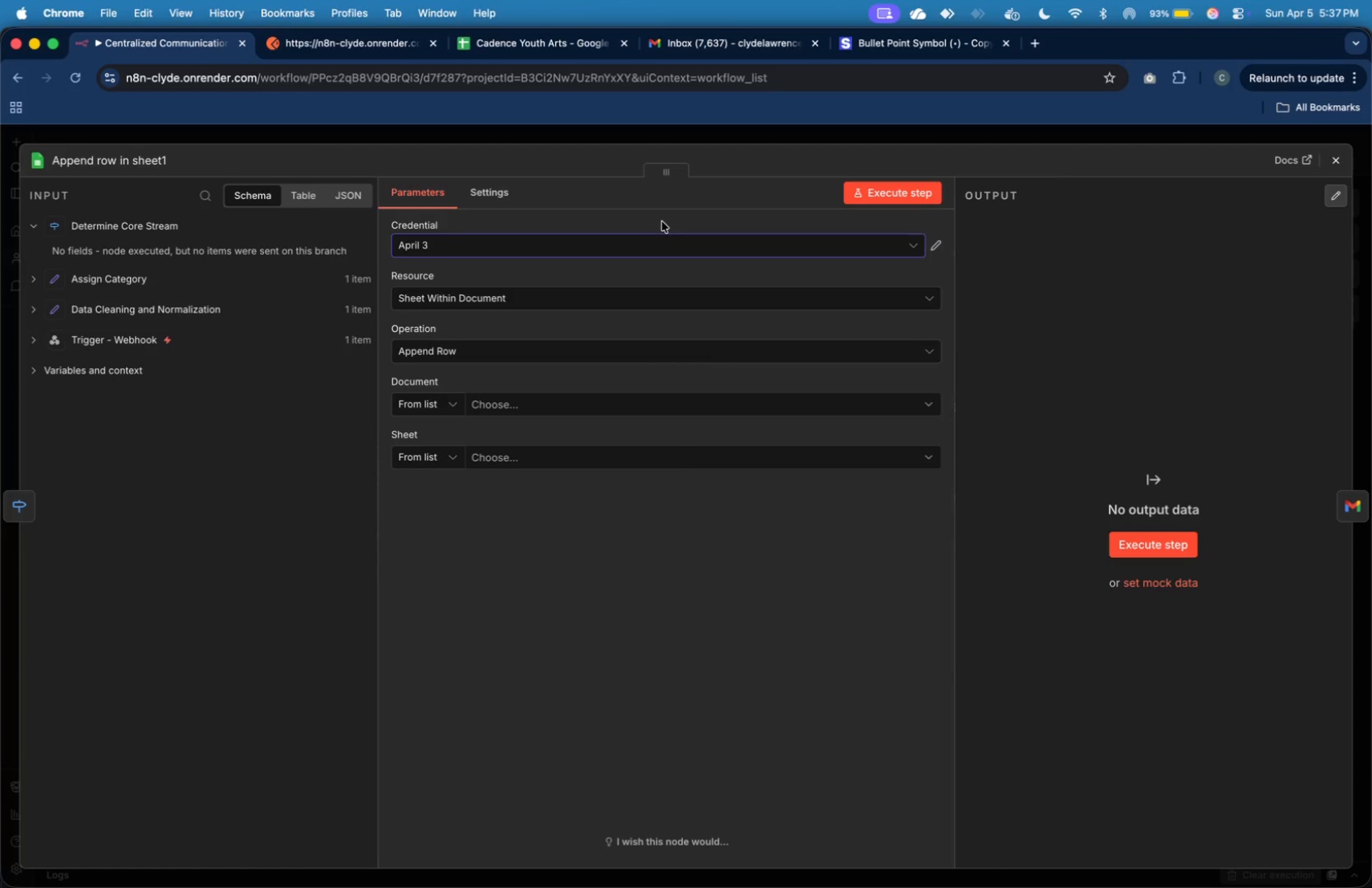 
left_click([696, 395])
 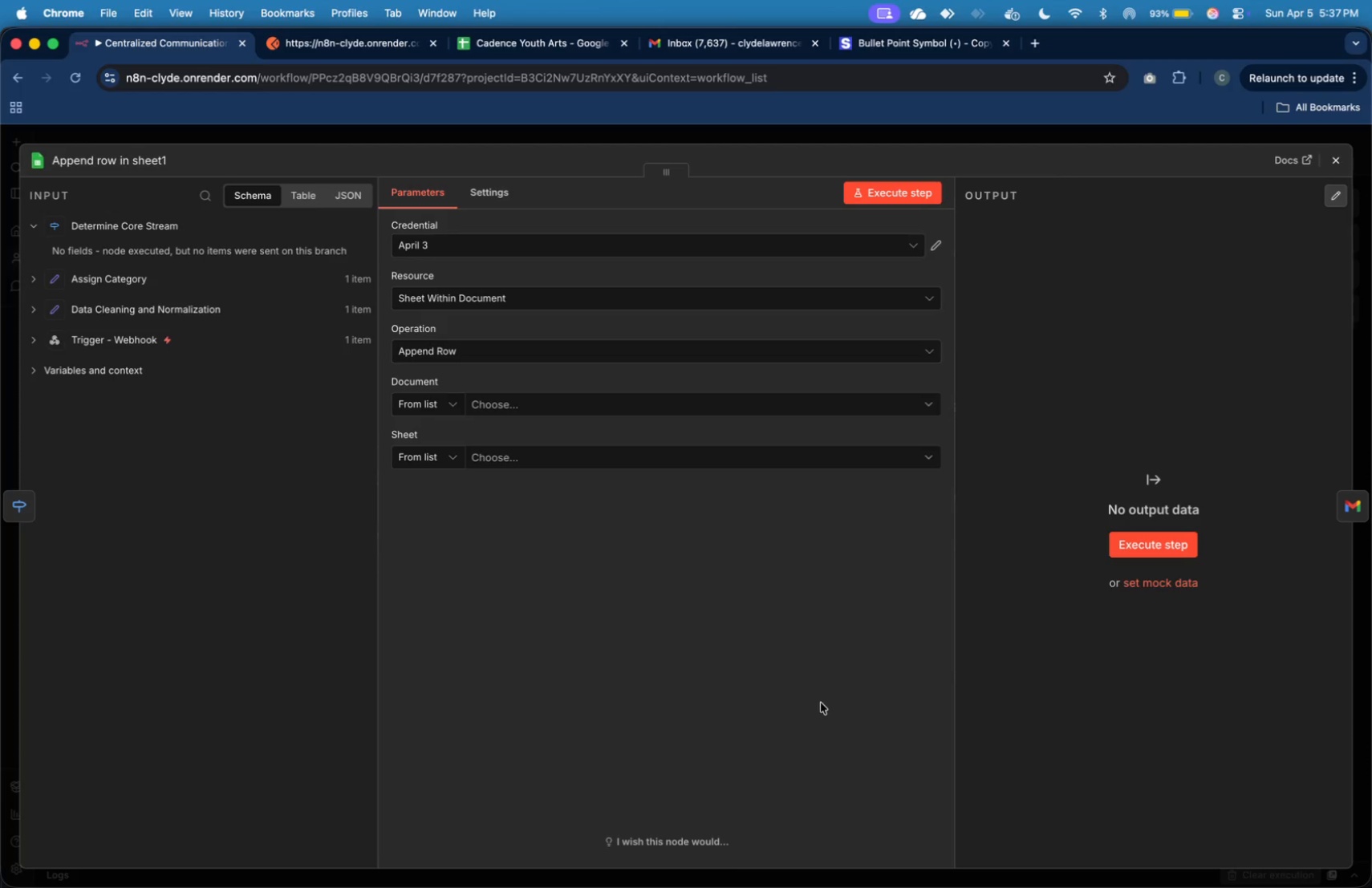 
wait(39.51)
 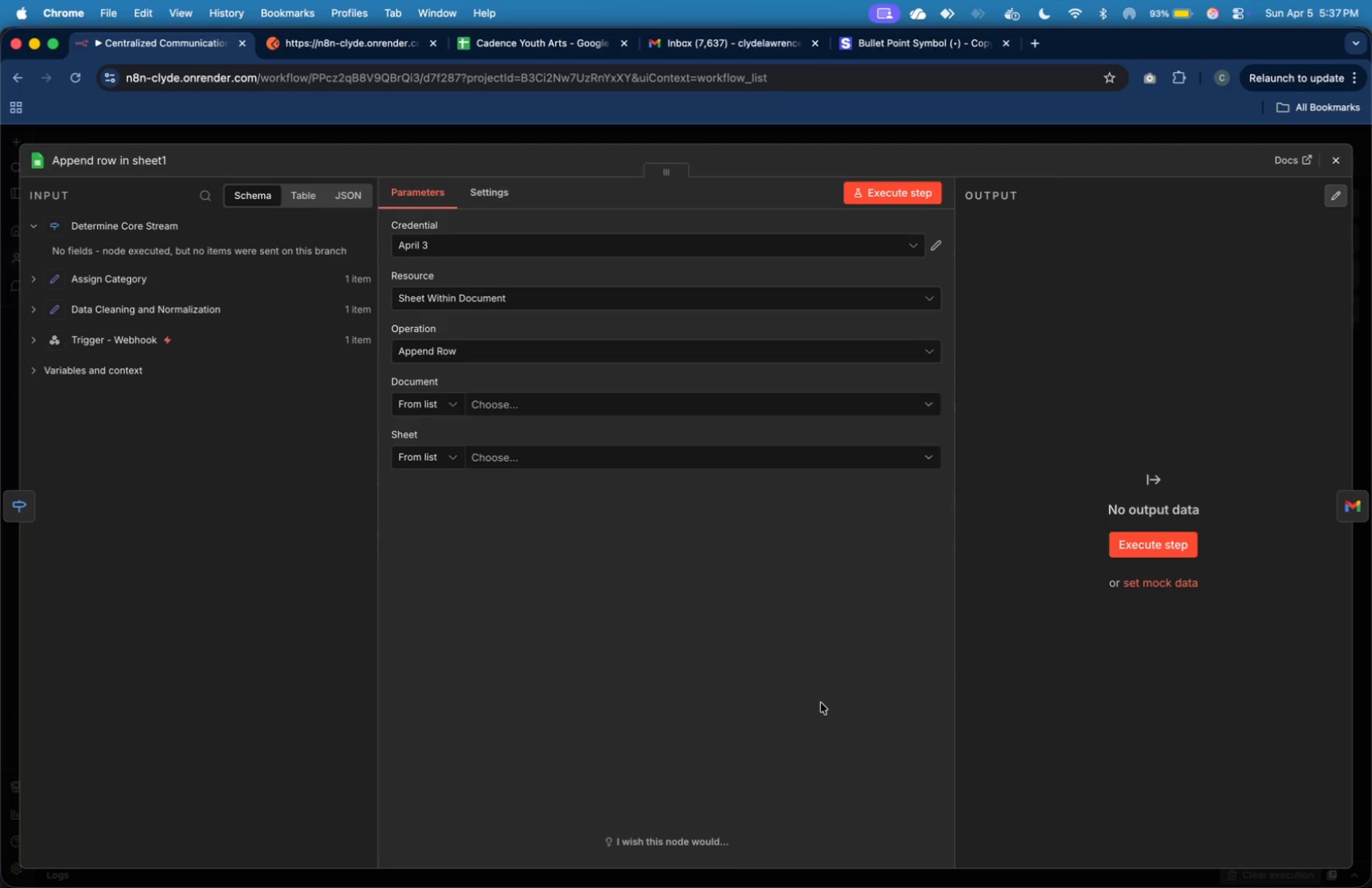 
left_click([798, 404])
 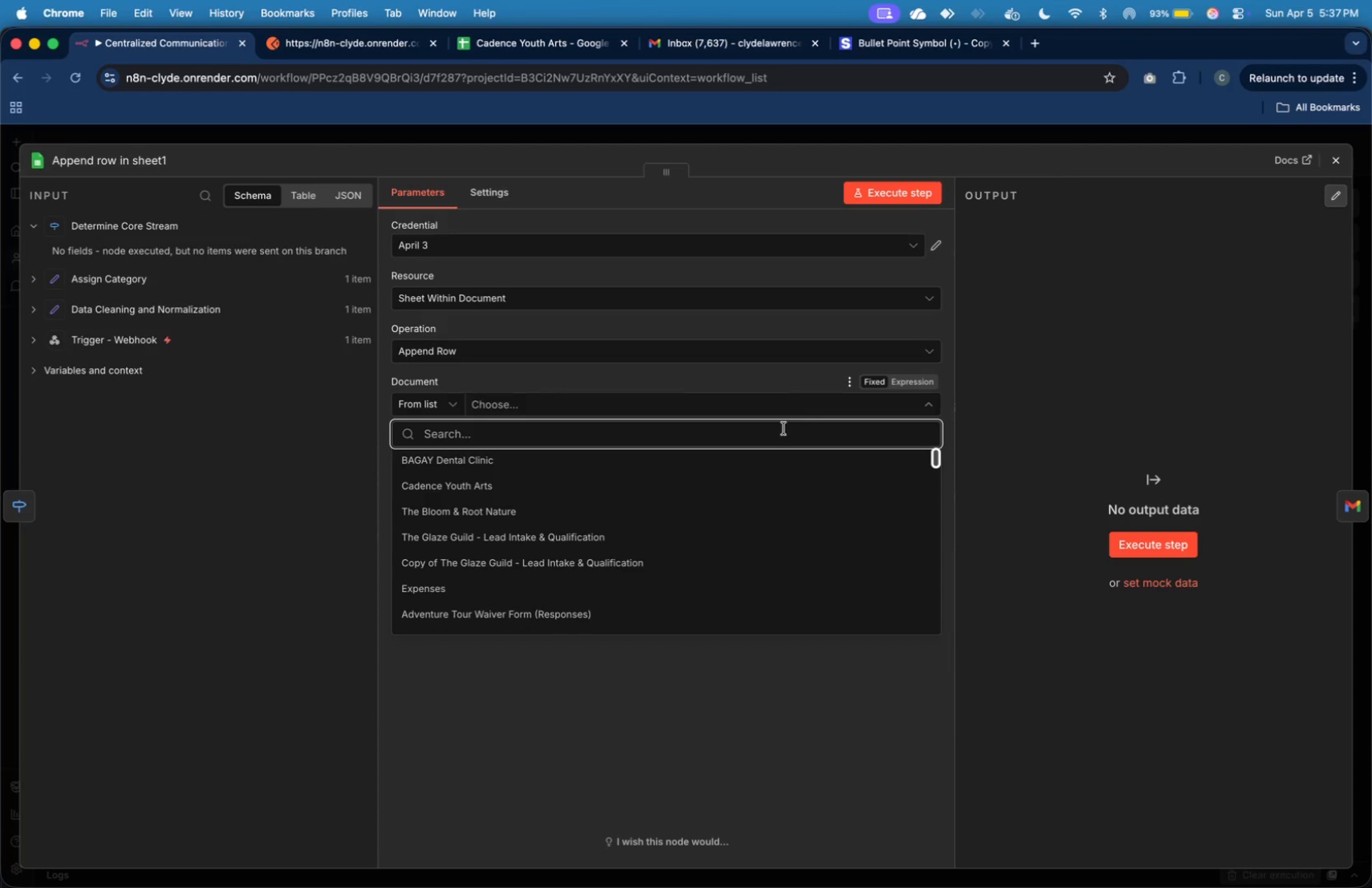 
wait(5.02)
 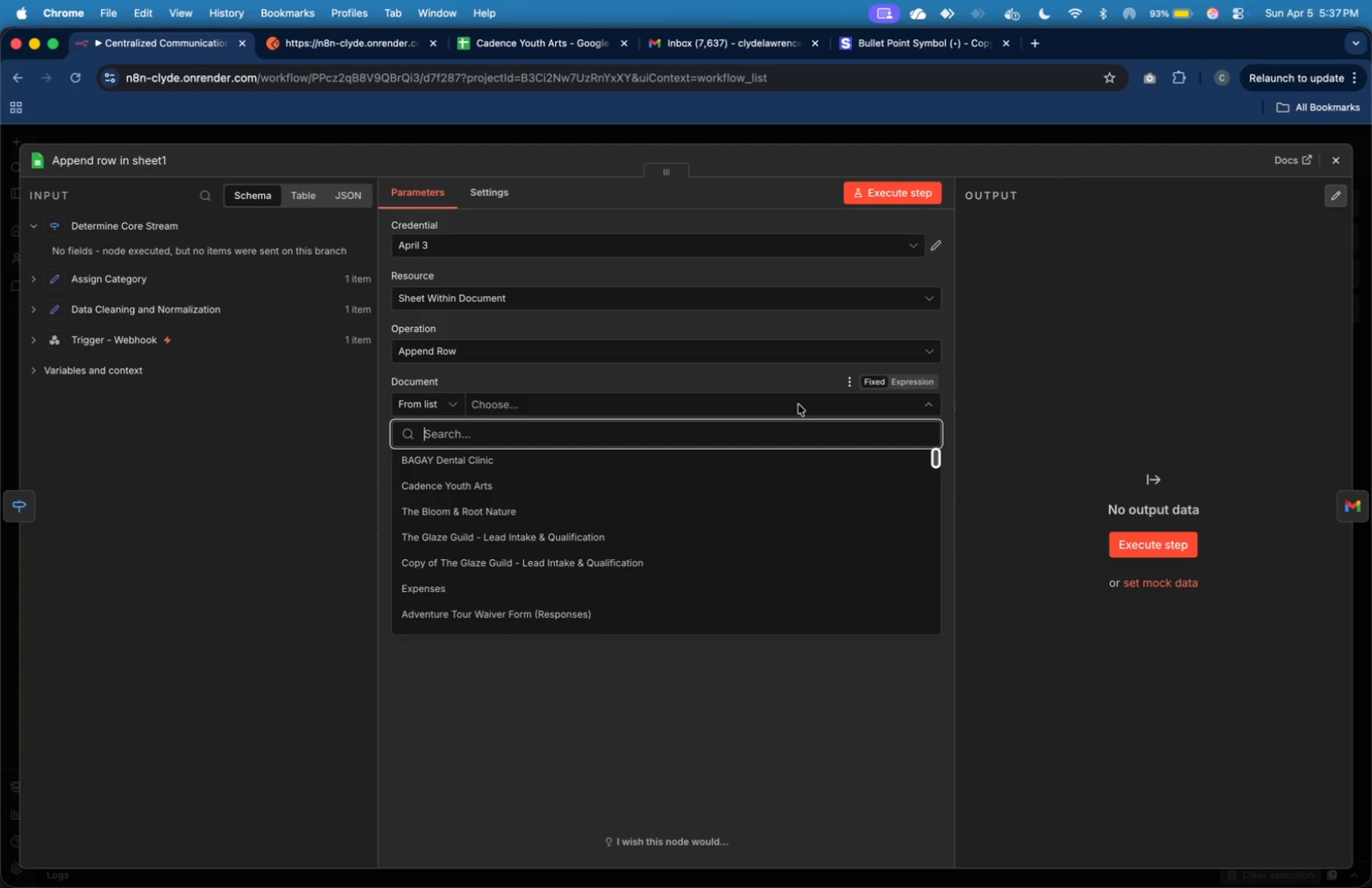 
left_click([778, 482])
 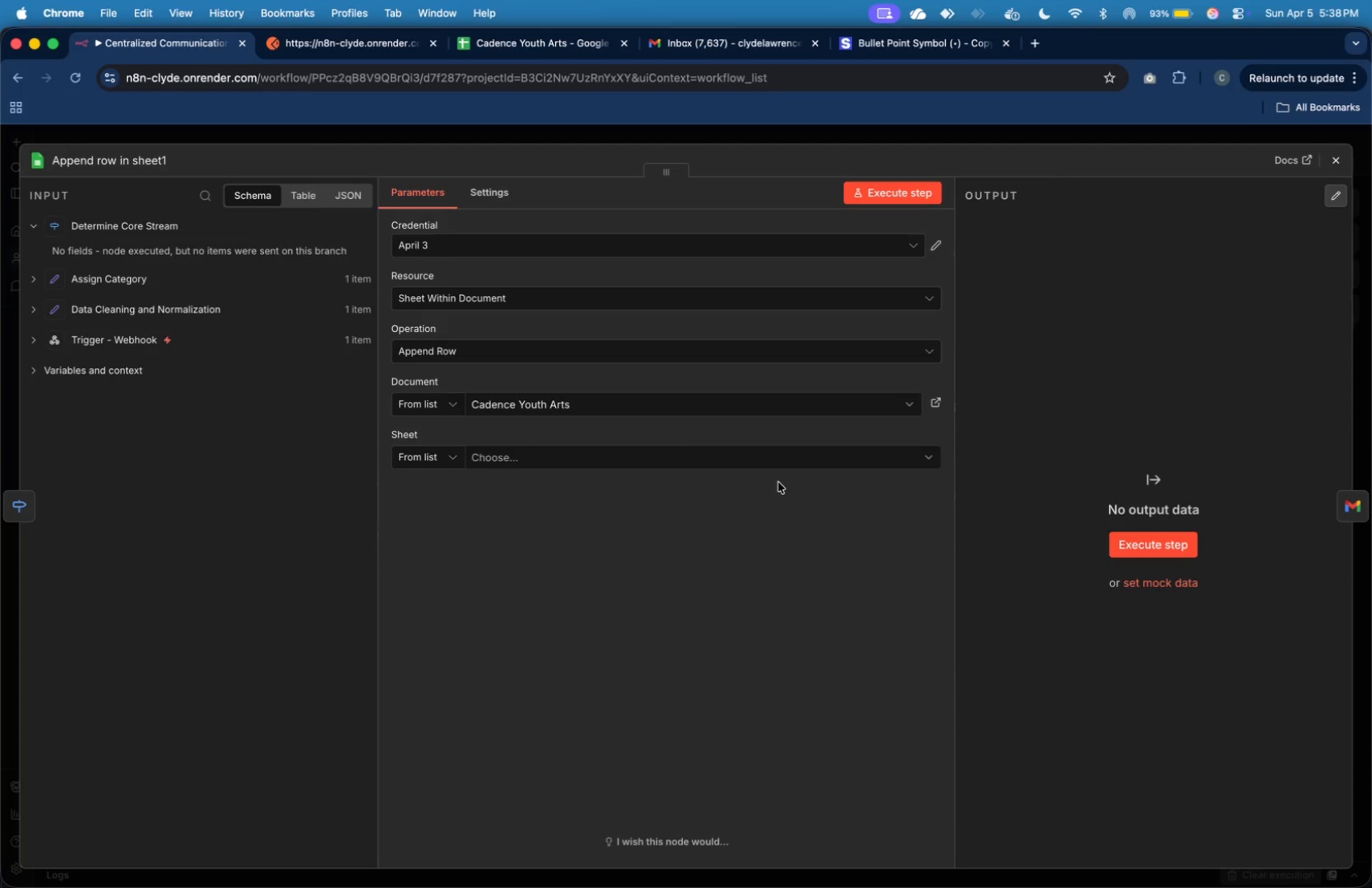 
wait(12.74)
 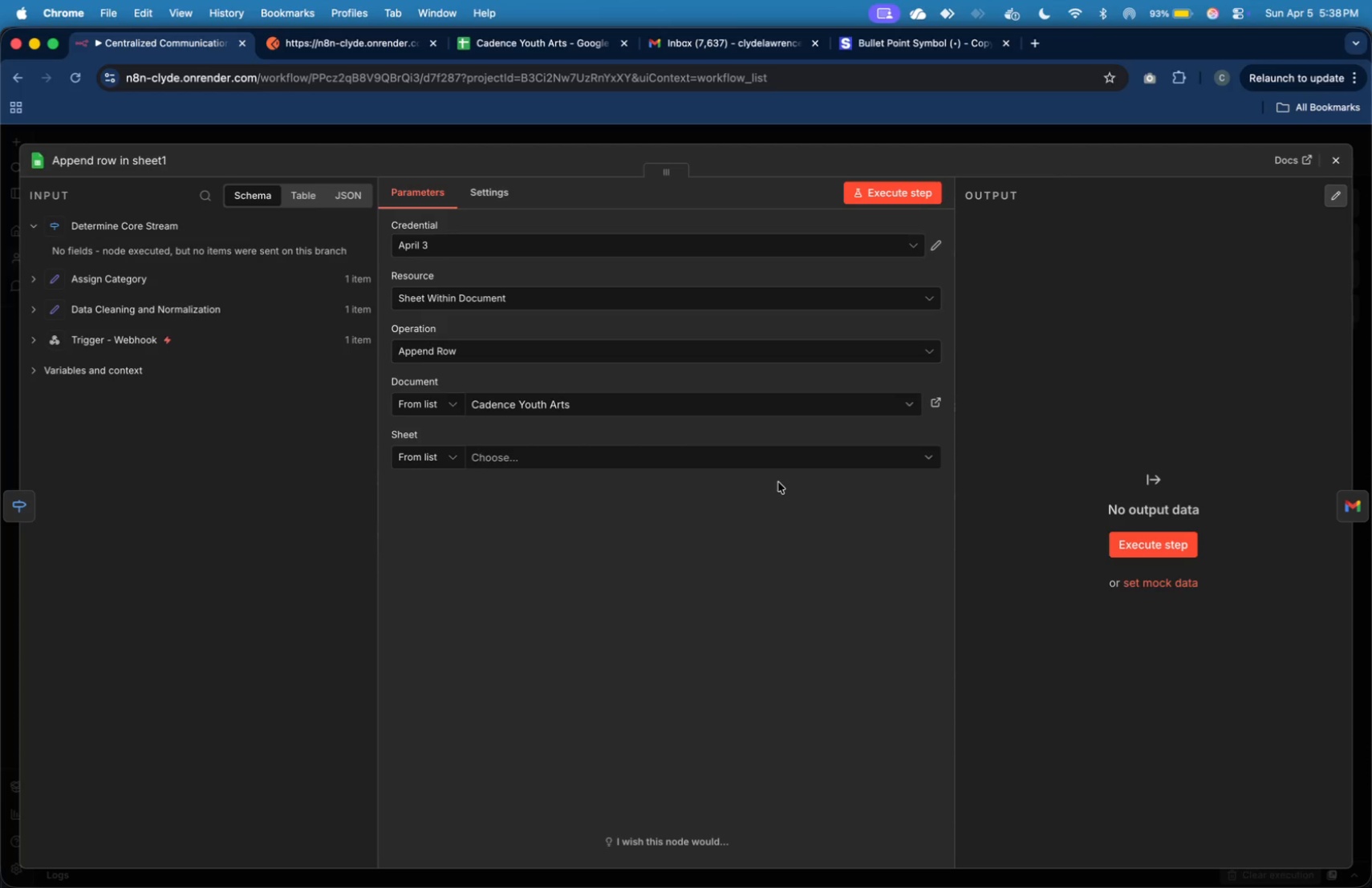 
left_click([528, 39])
 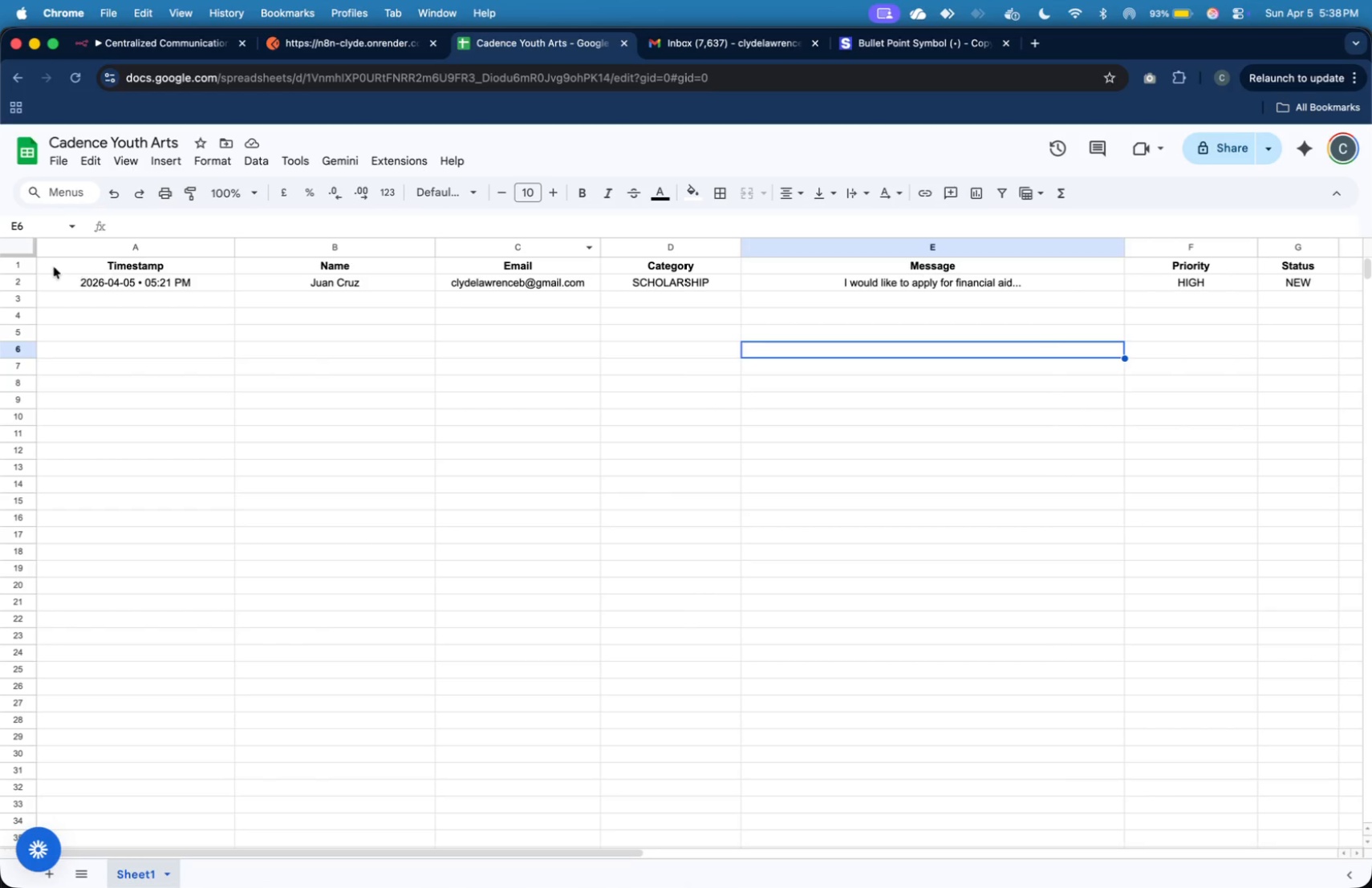 
left_click([23, 266])
 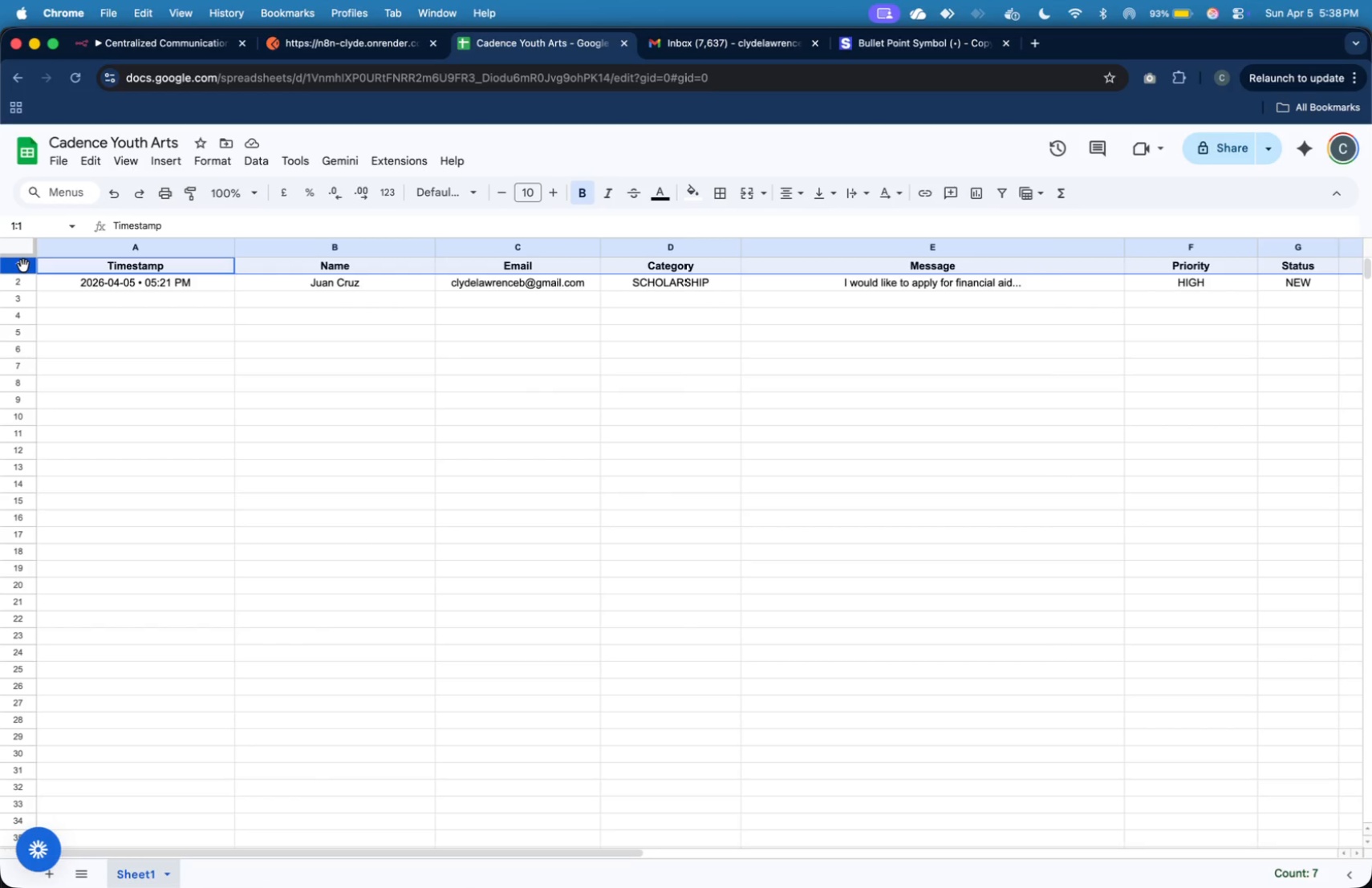 
key(Meta+C)
 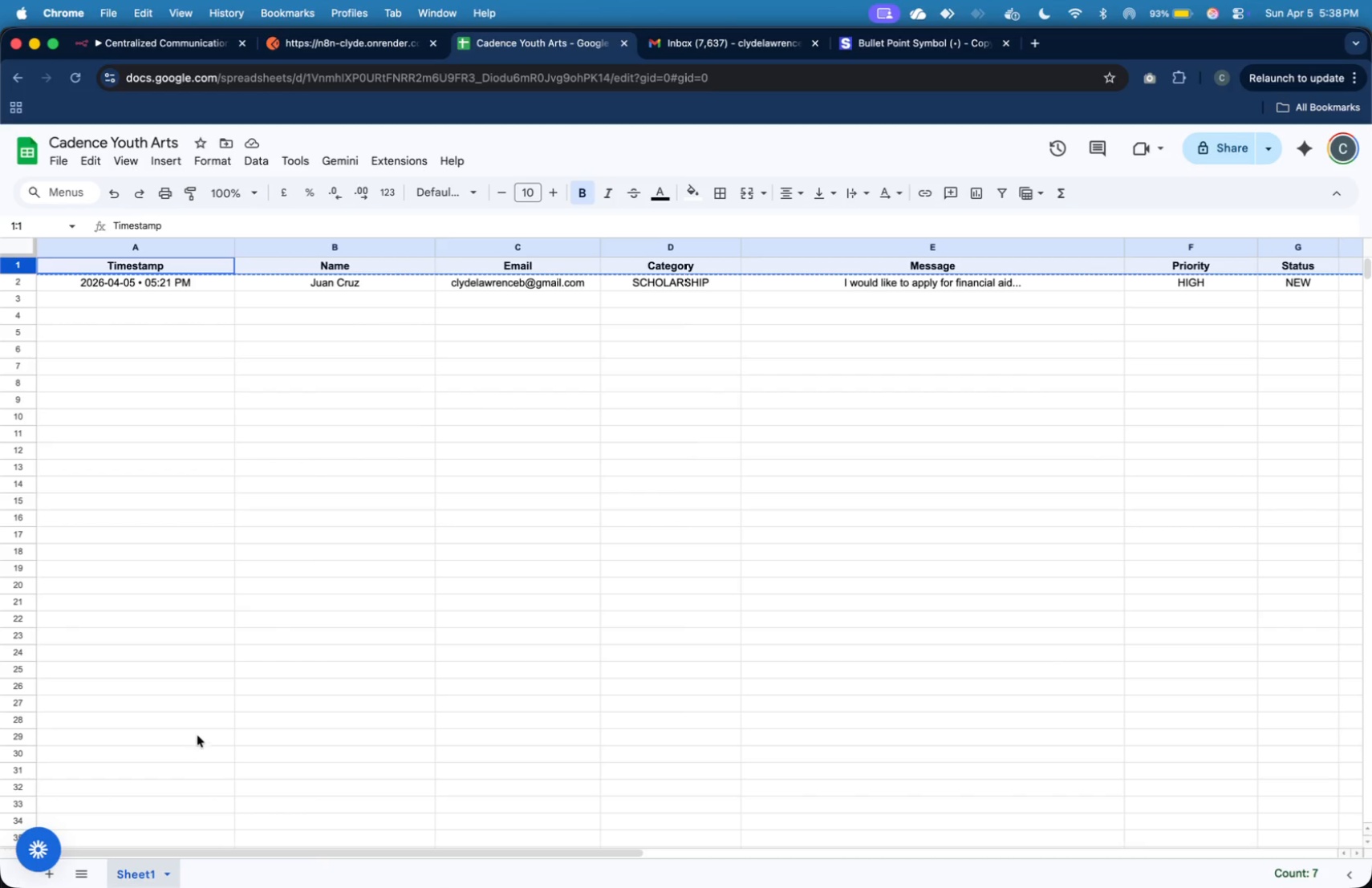 
right_click([119, 873])
 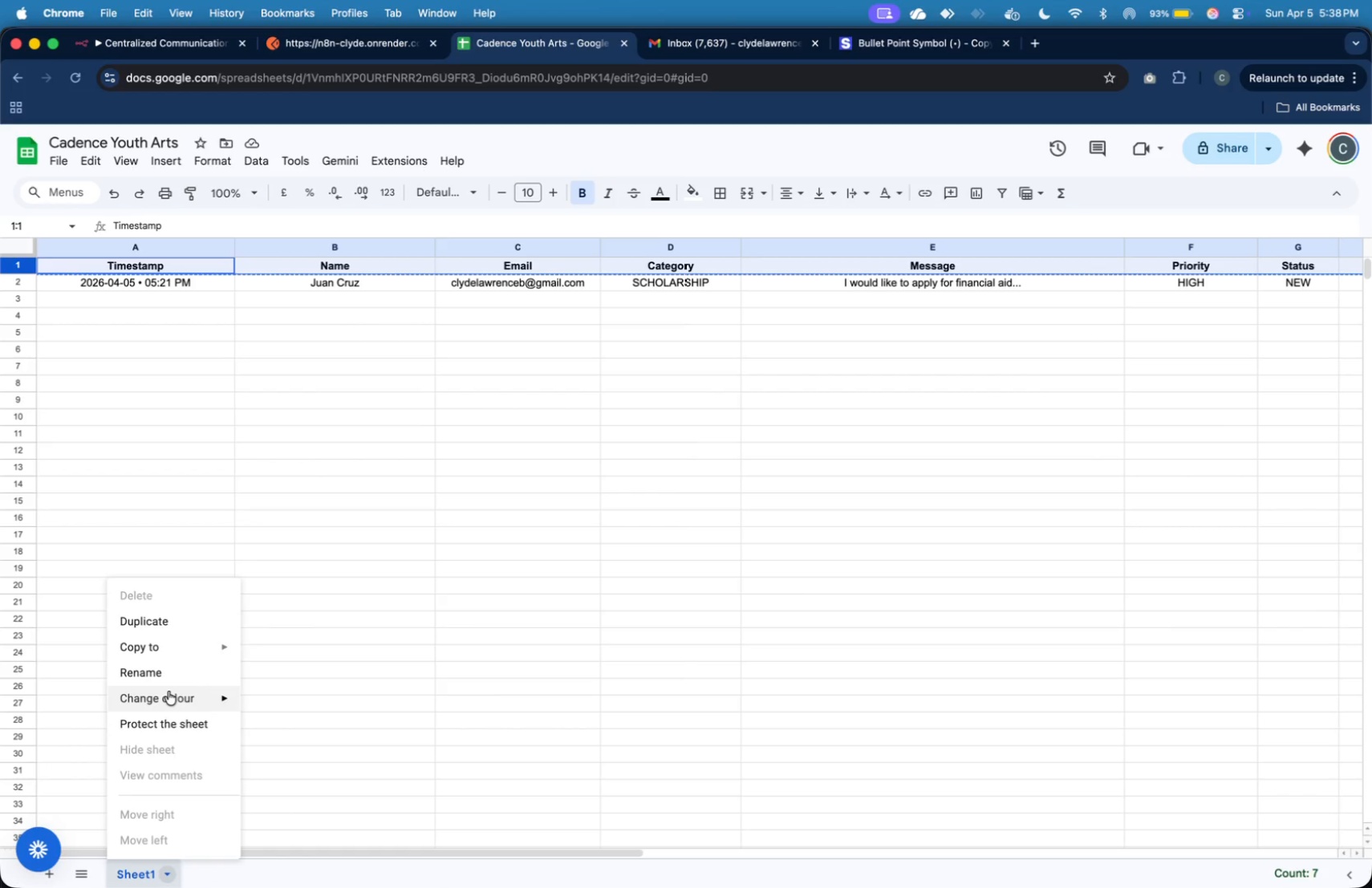 
left_click([172, 679])
 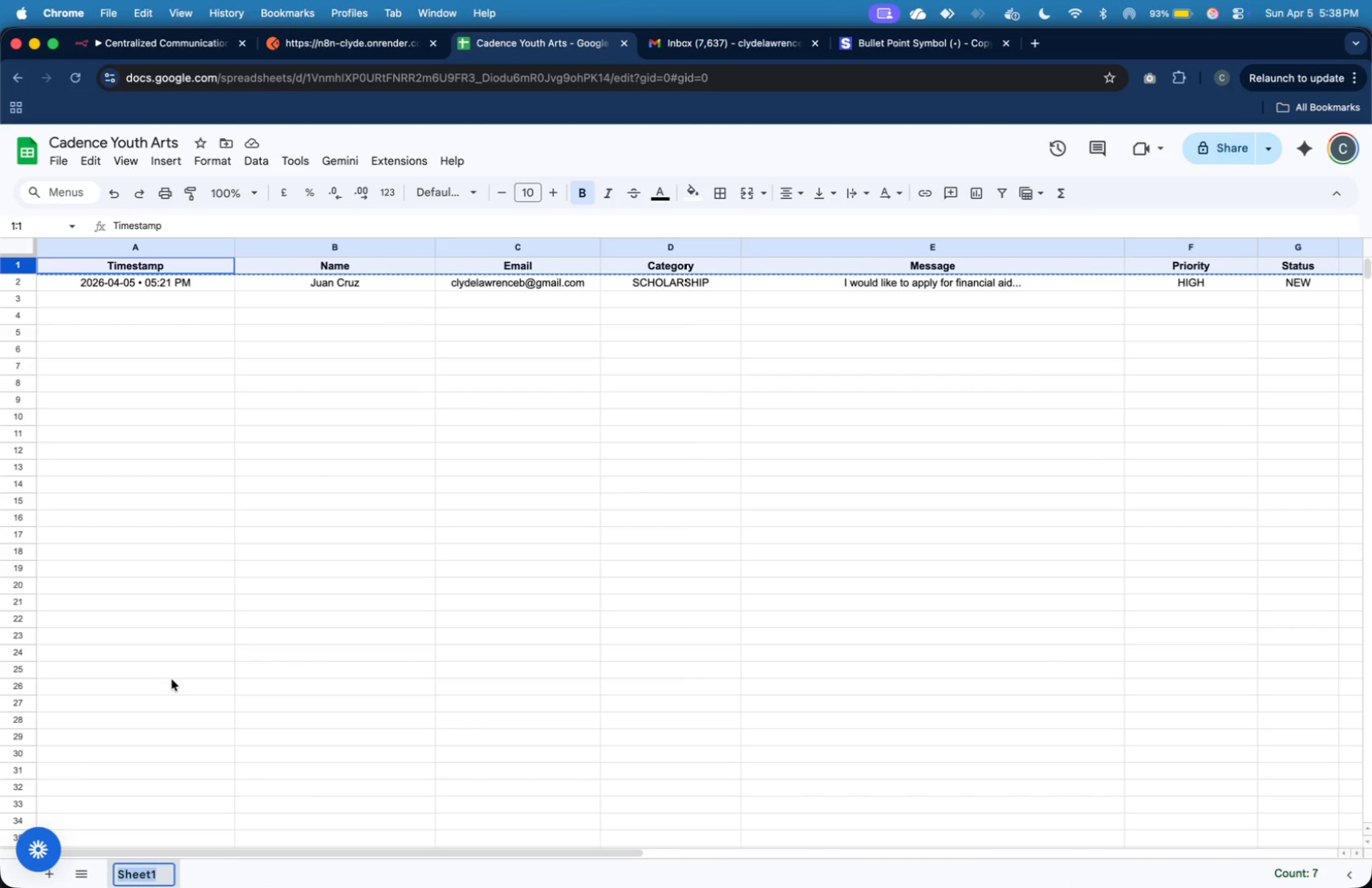 
type(Triage Board)
 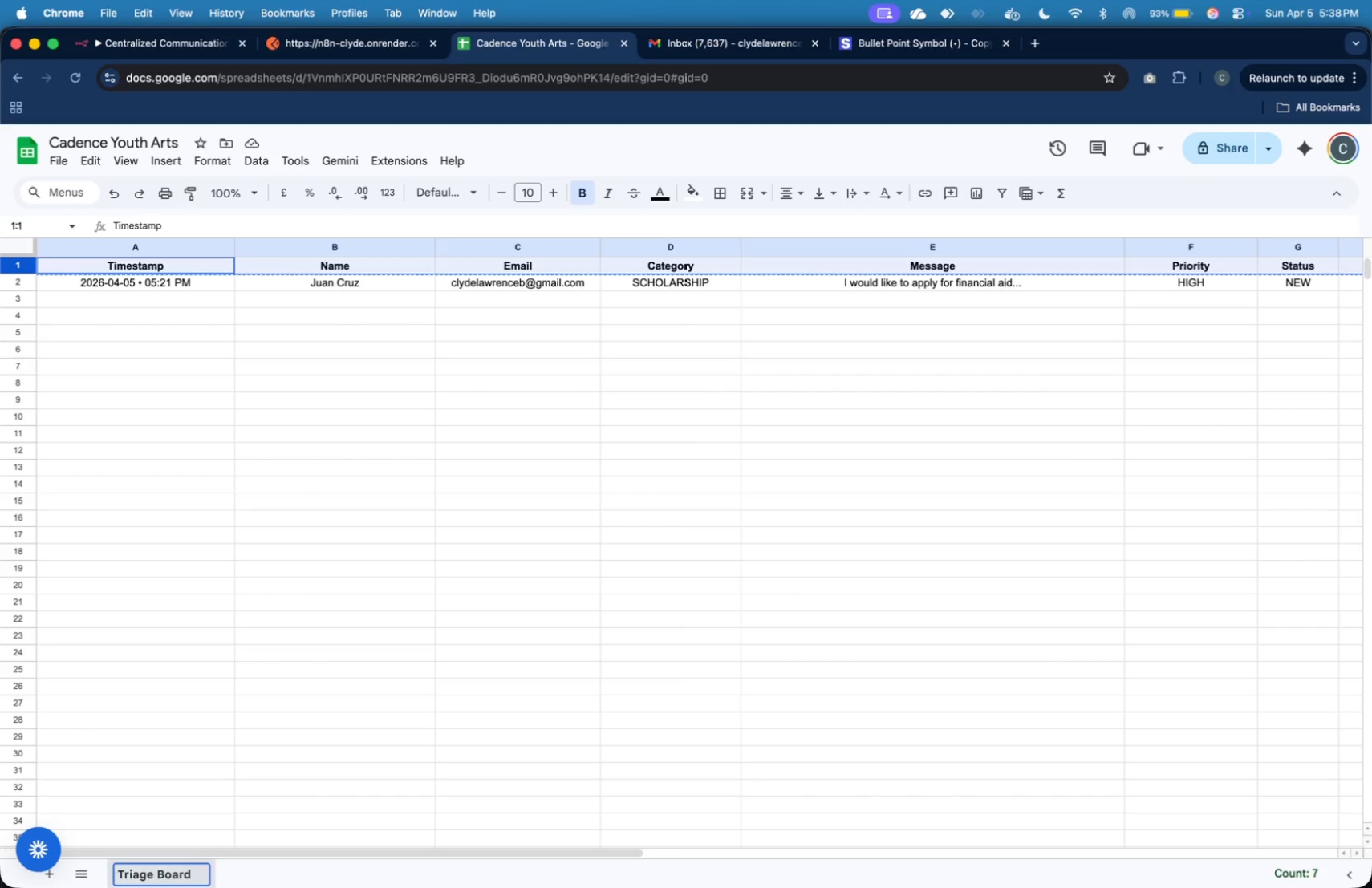 
key(Enter)
 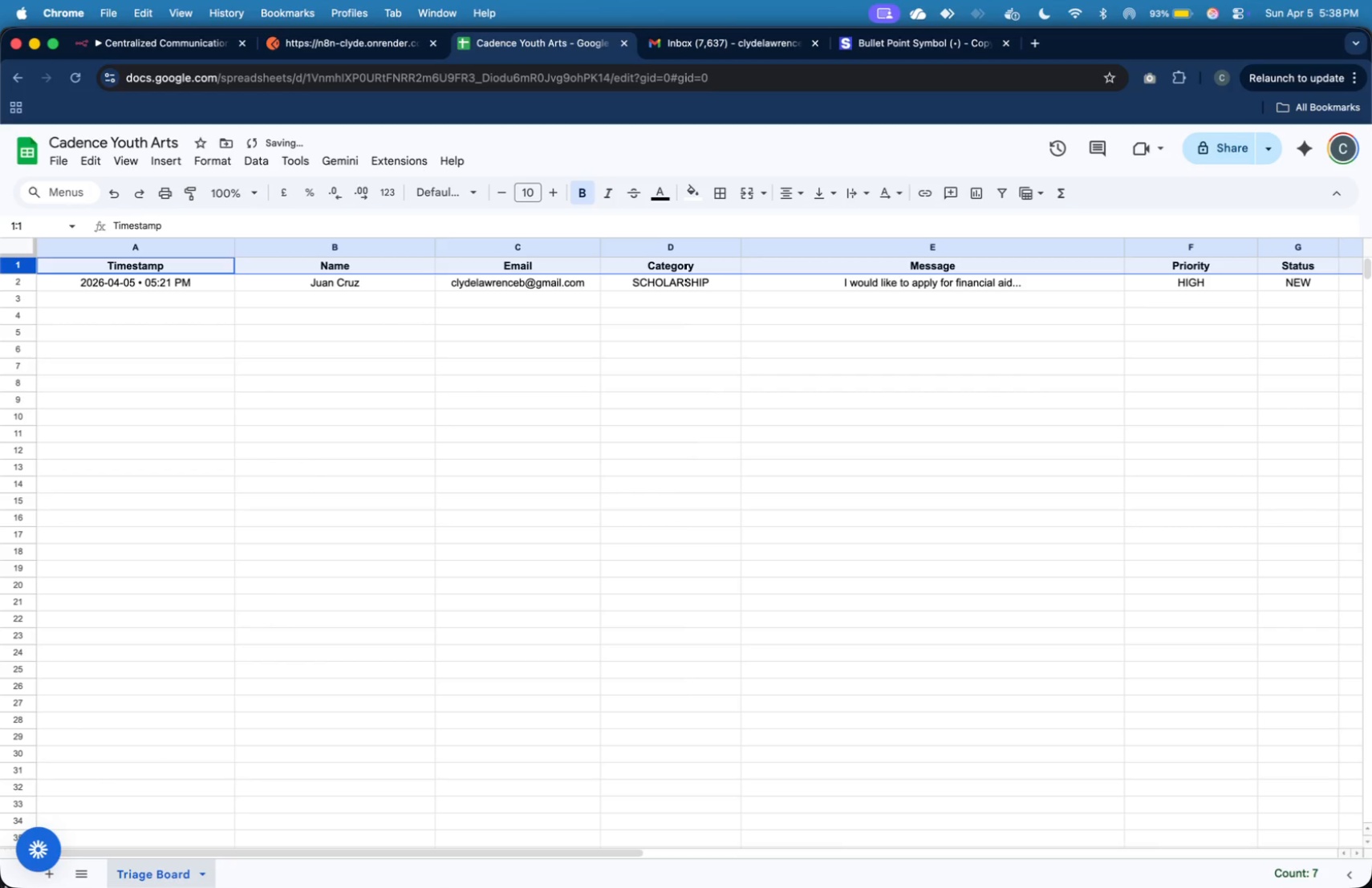 
left_click([52, 875])
 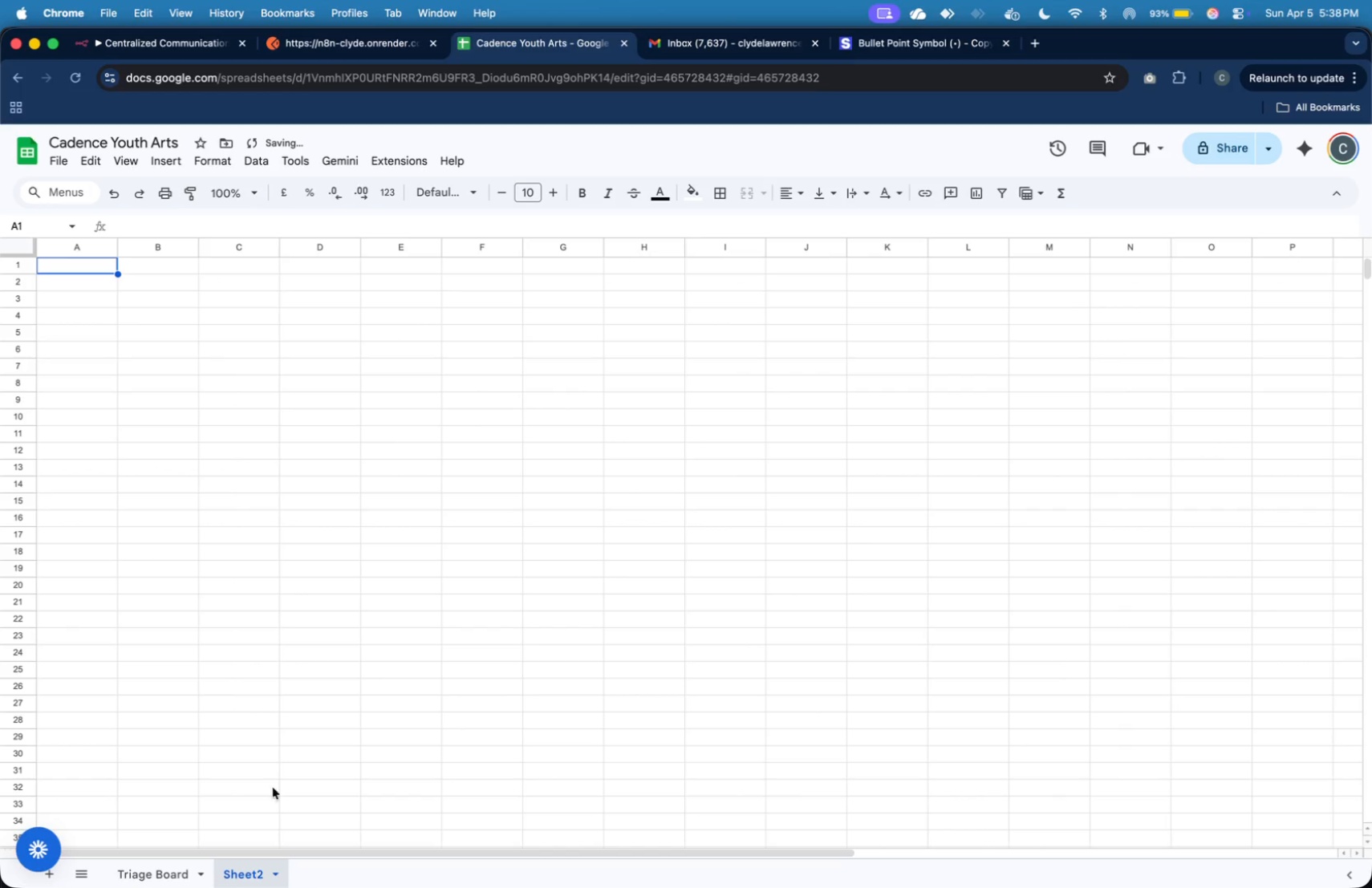 
right_click([255, 870])
 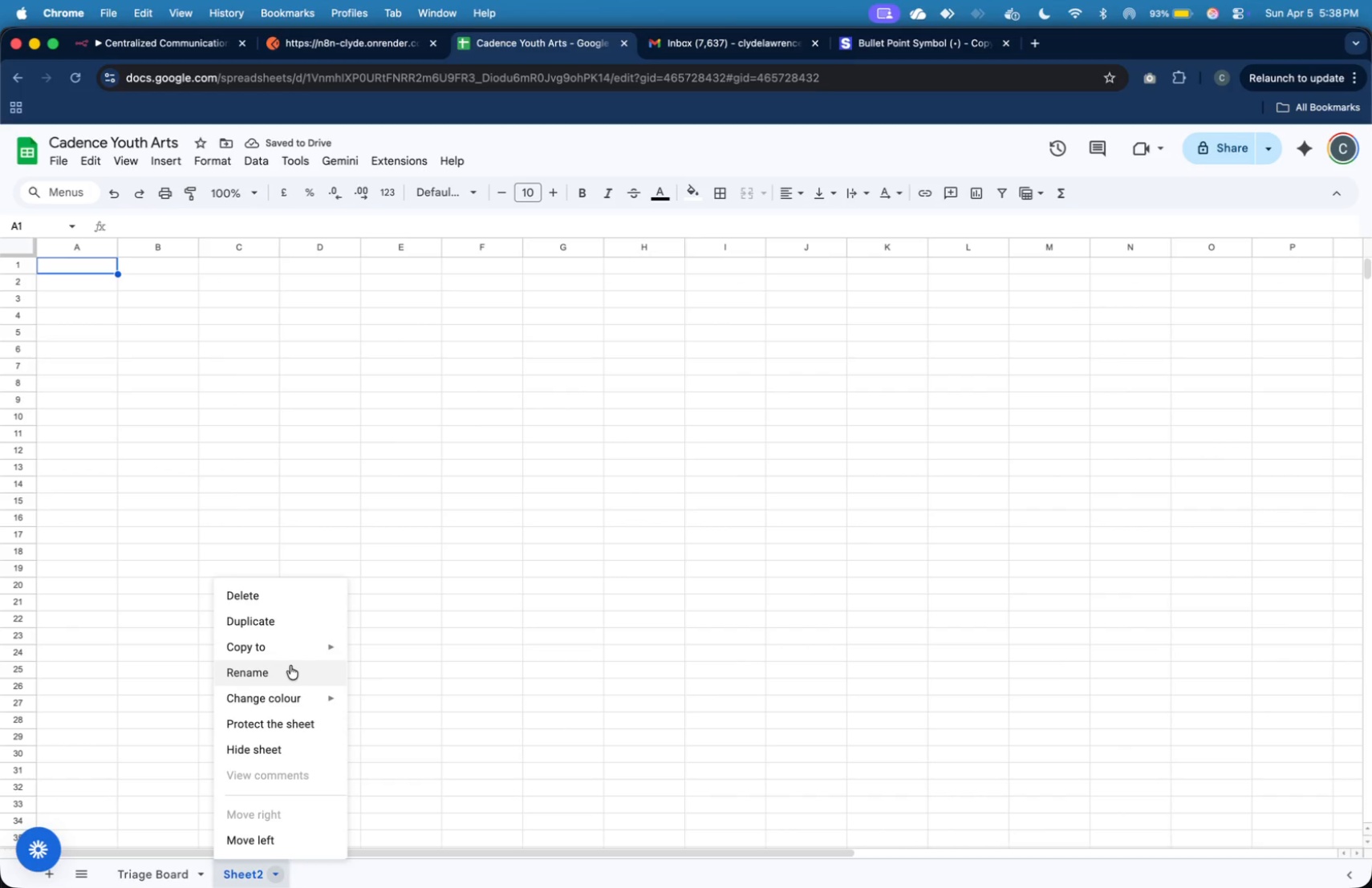 
left_click([290, 667])
 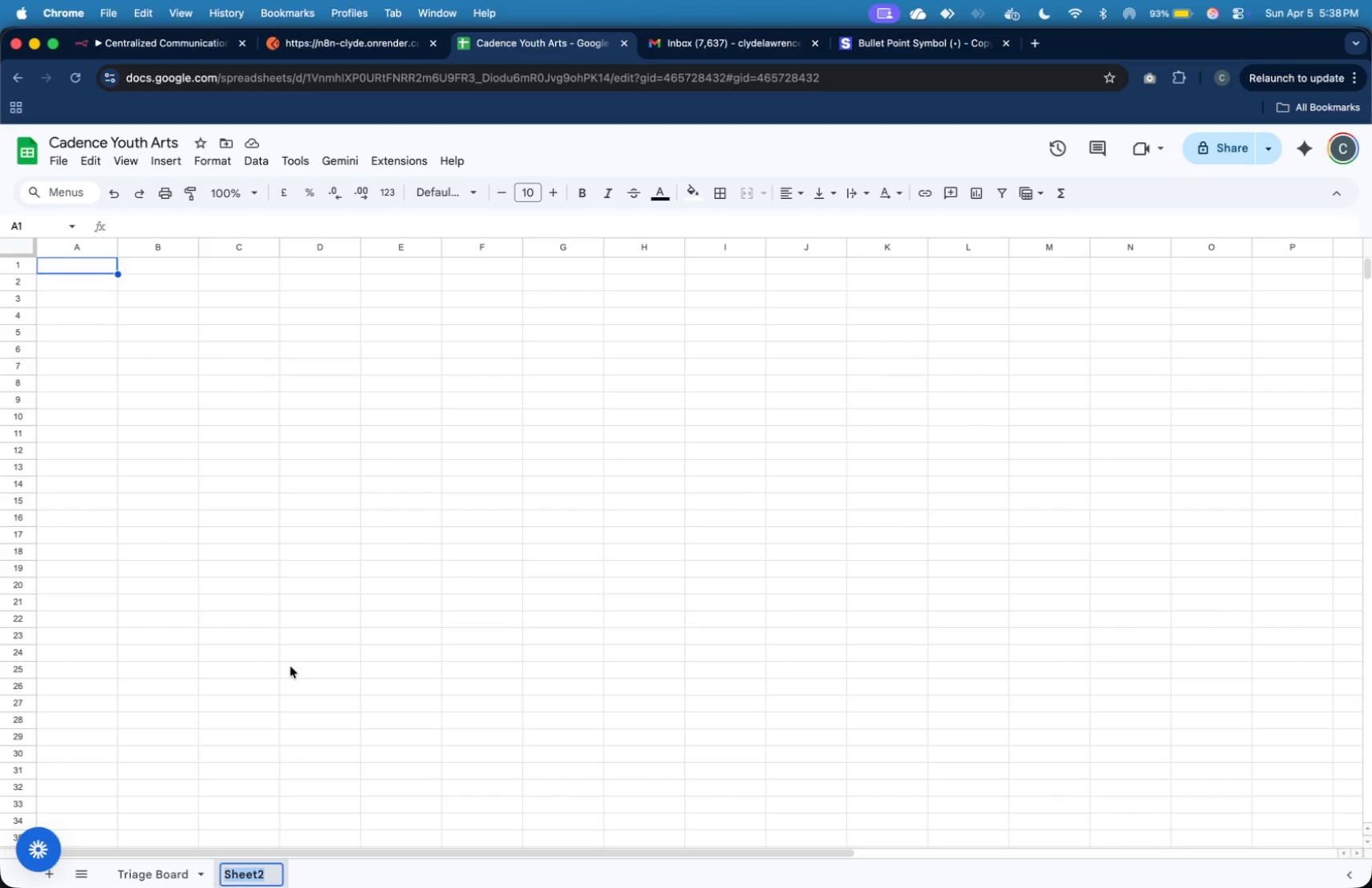 
wait(17.81)
 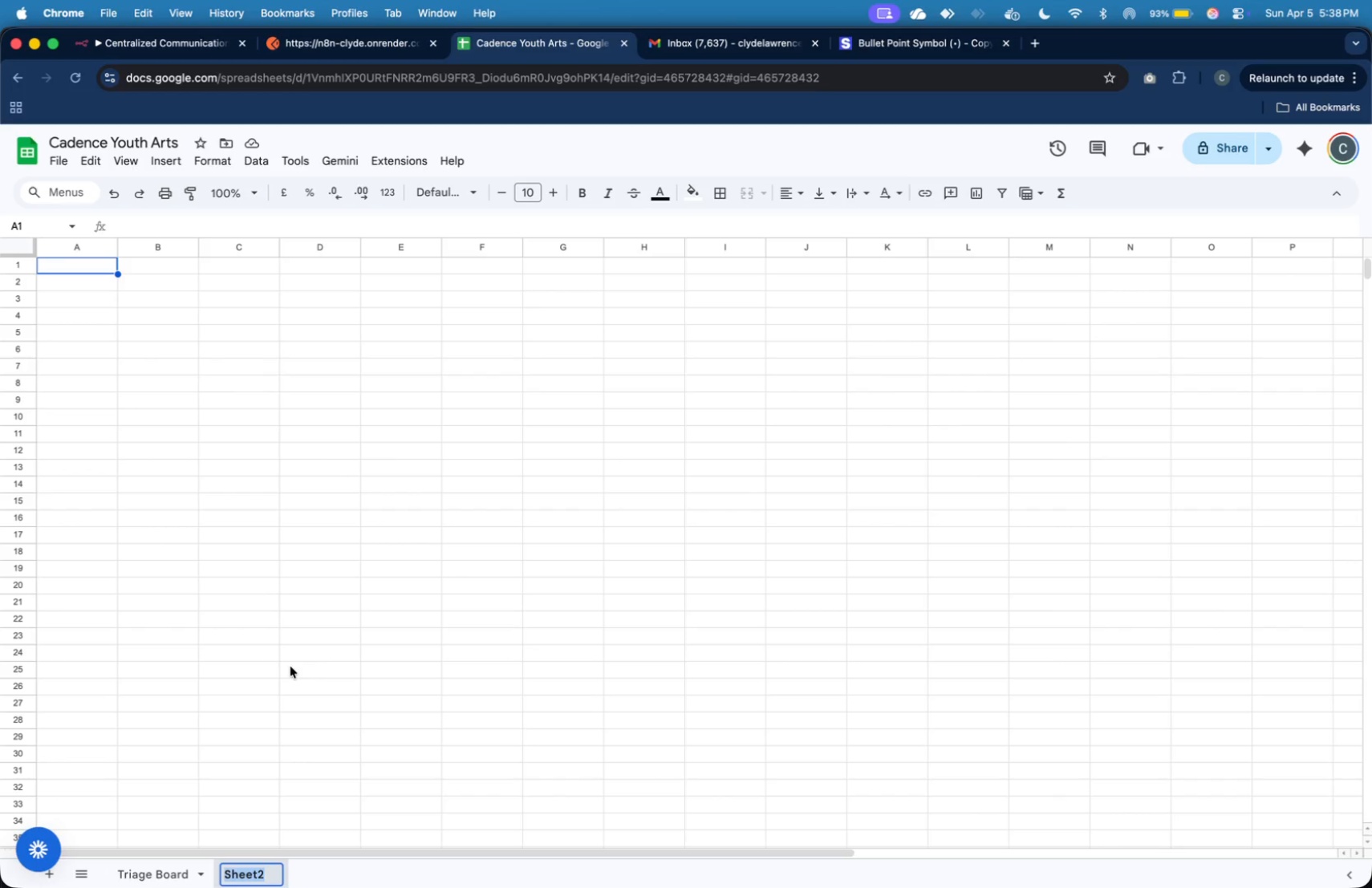 
type(Uncategorized)
 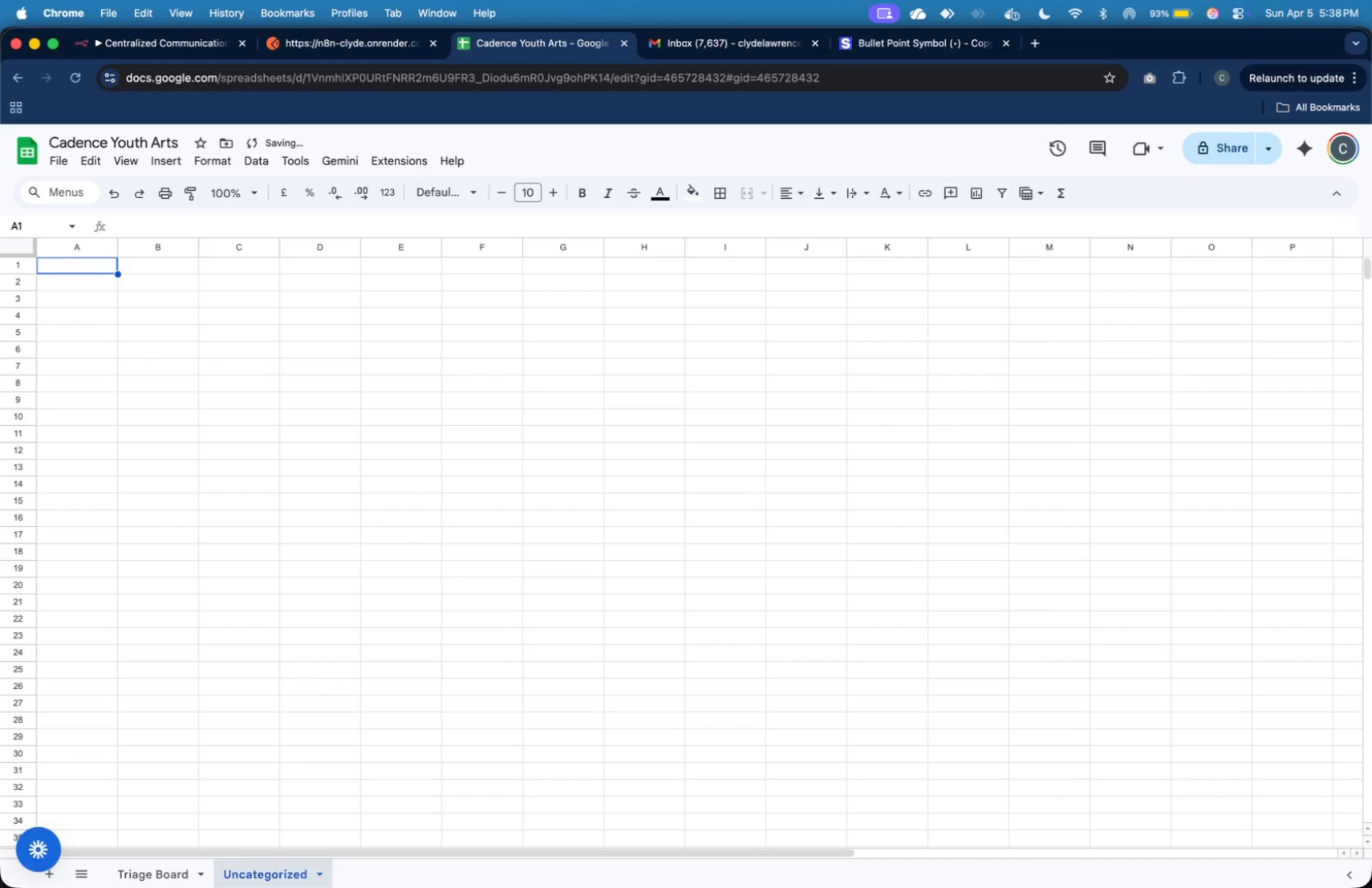 
key(Enter)
 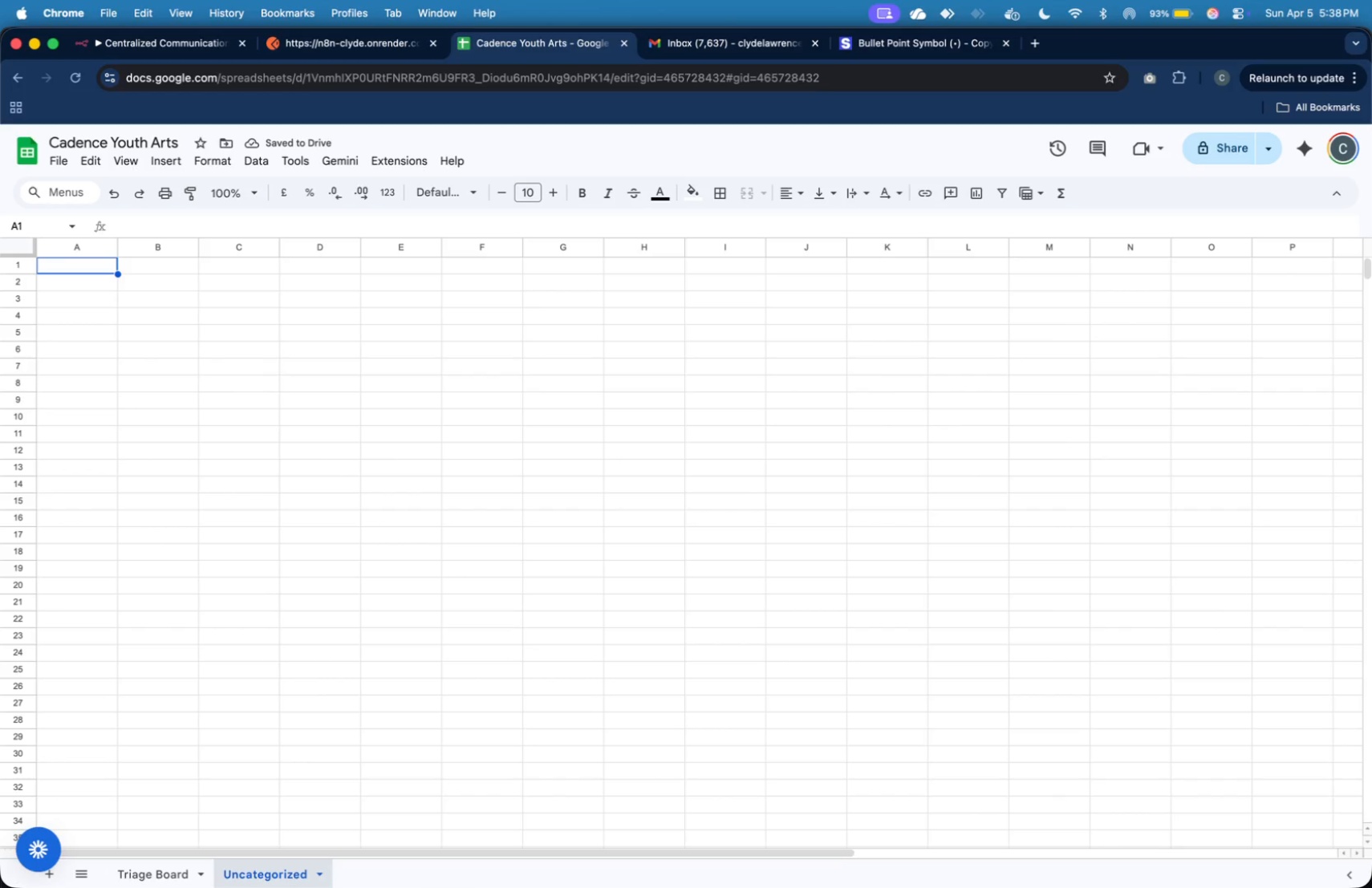 
wait(9.68)
 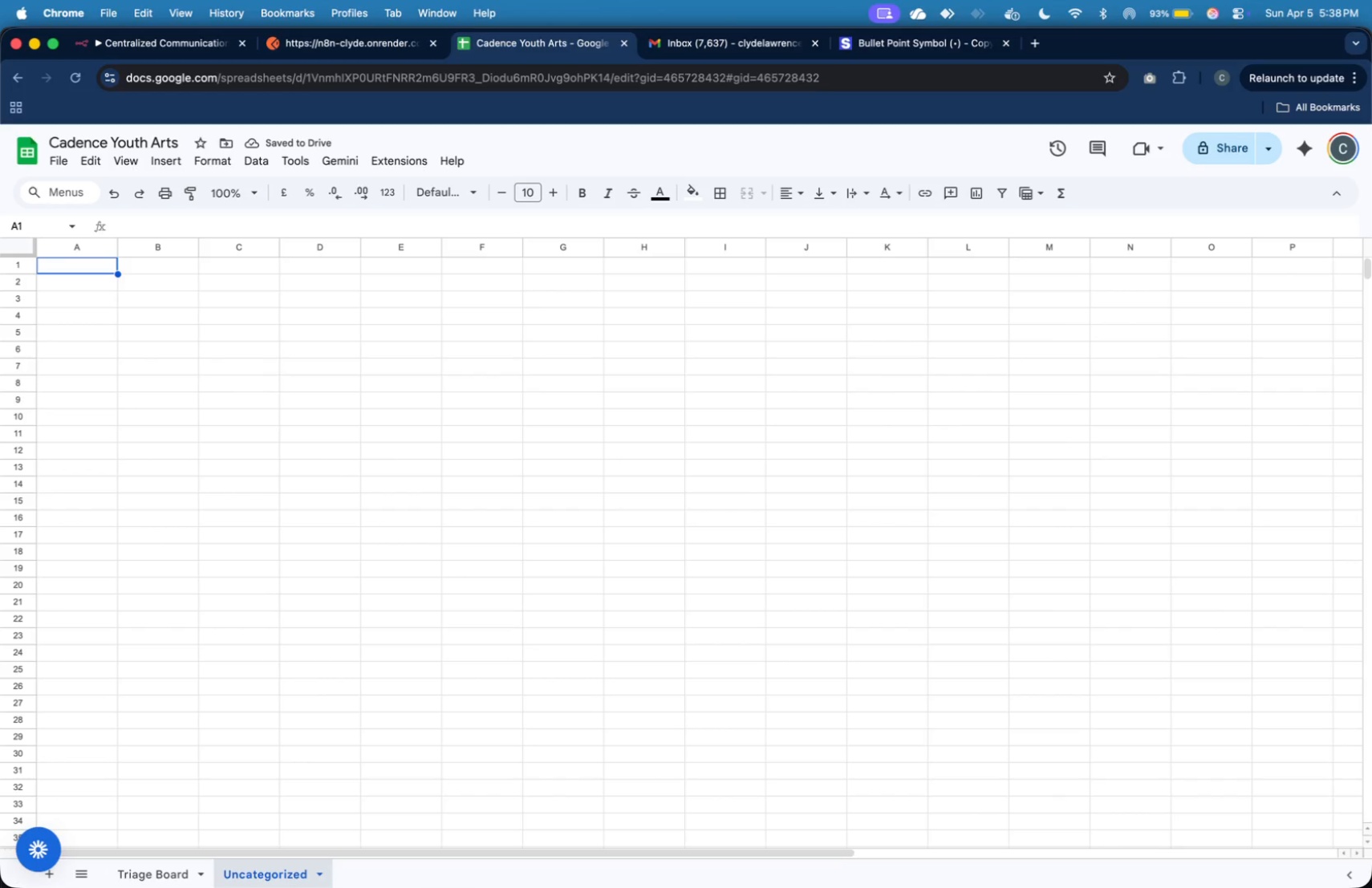 
left_click([128, 521])
 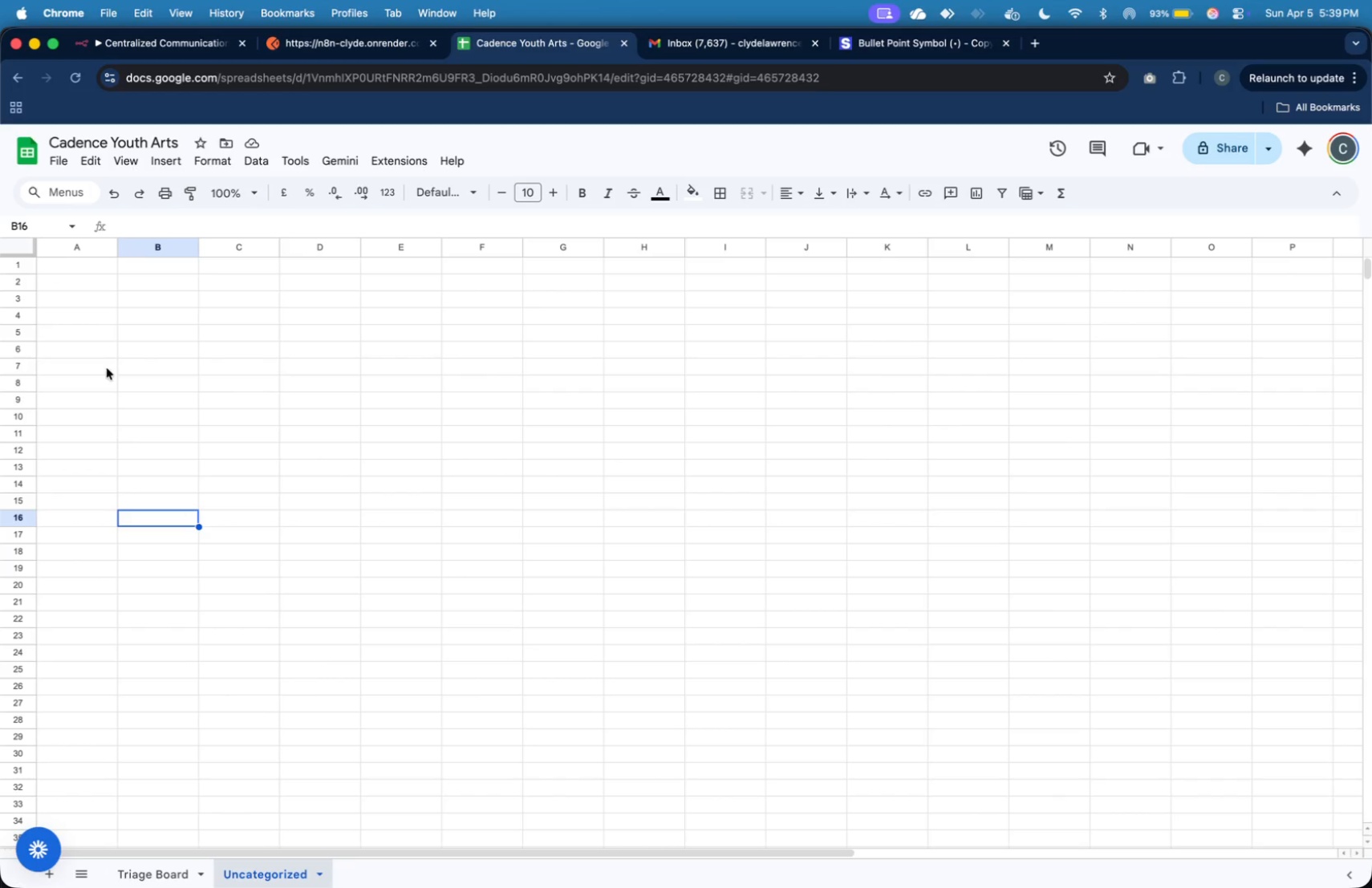 
left_click([115, 318])
 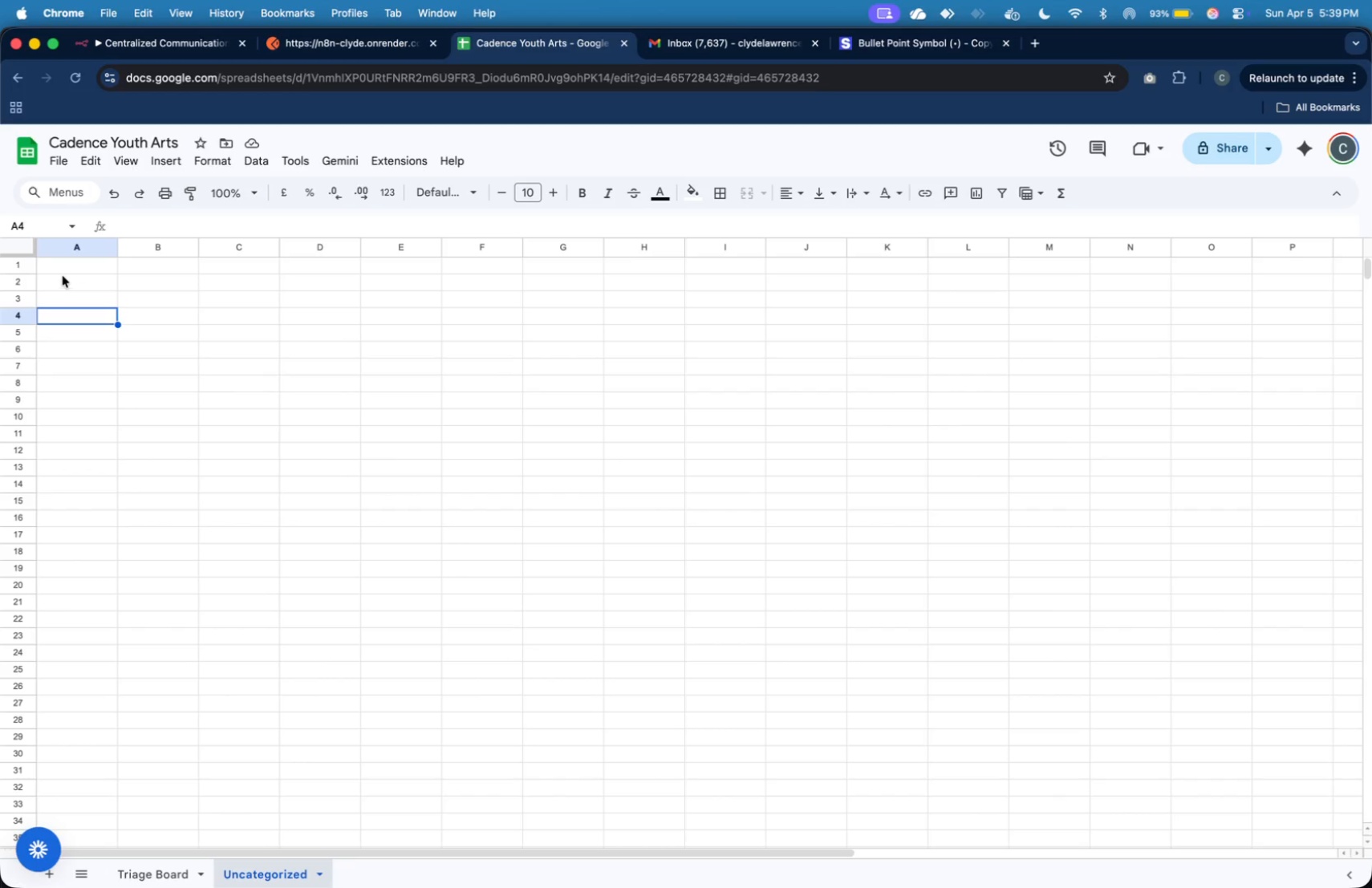 
left_click([65, 273])
 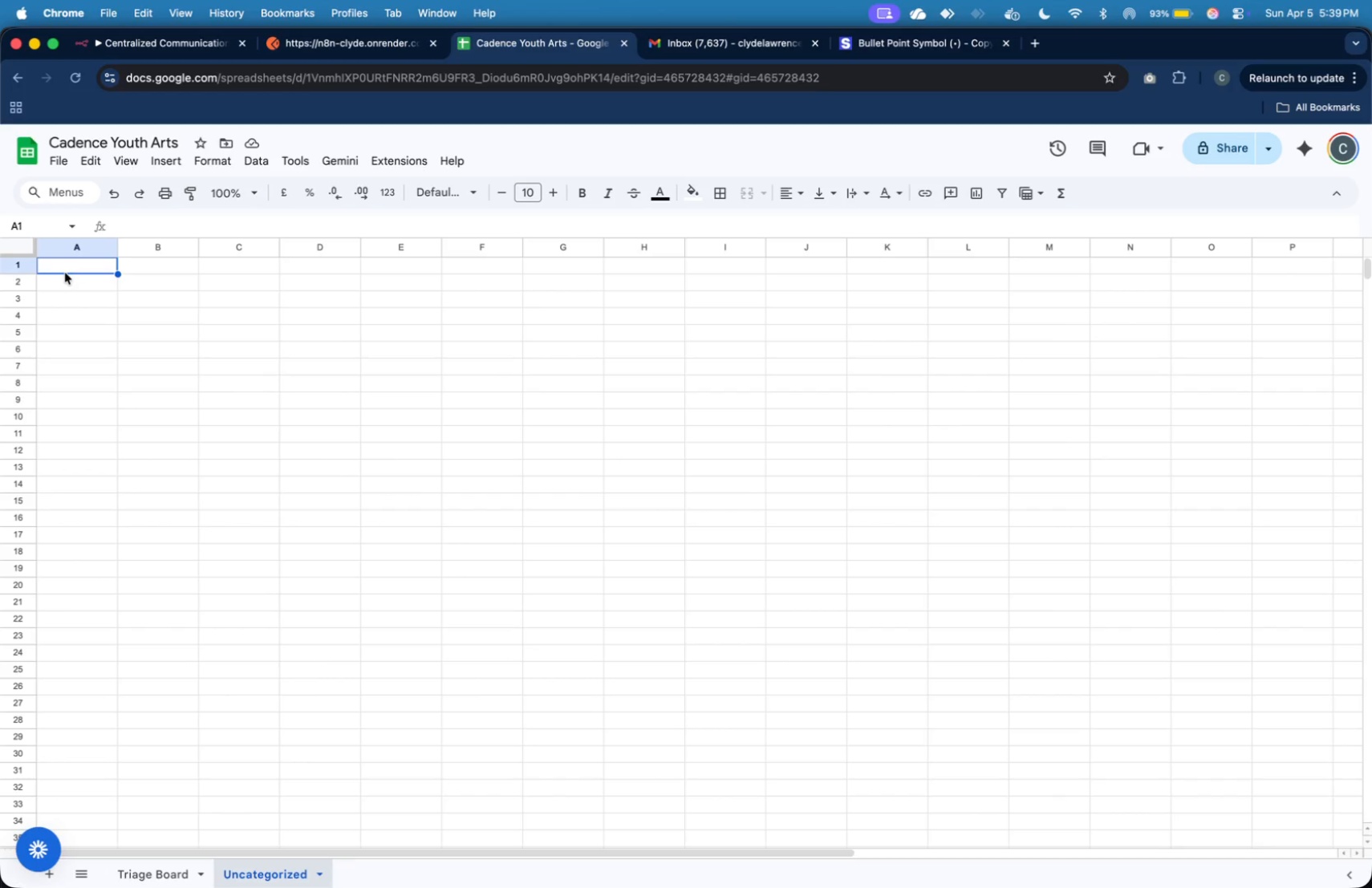 
key(Meta+V)
 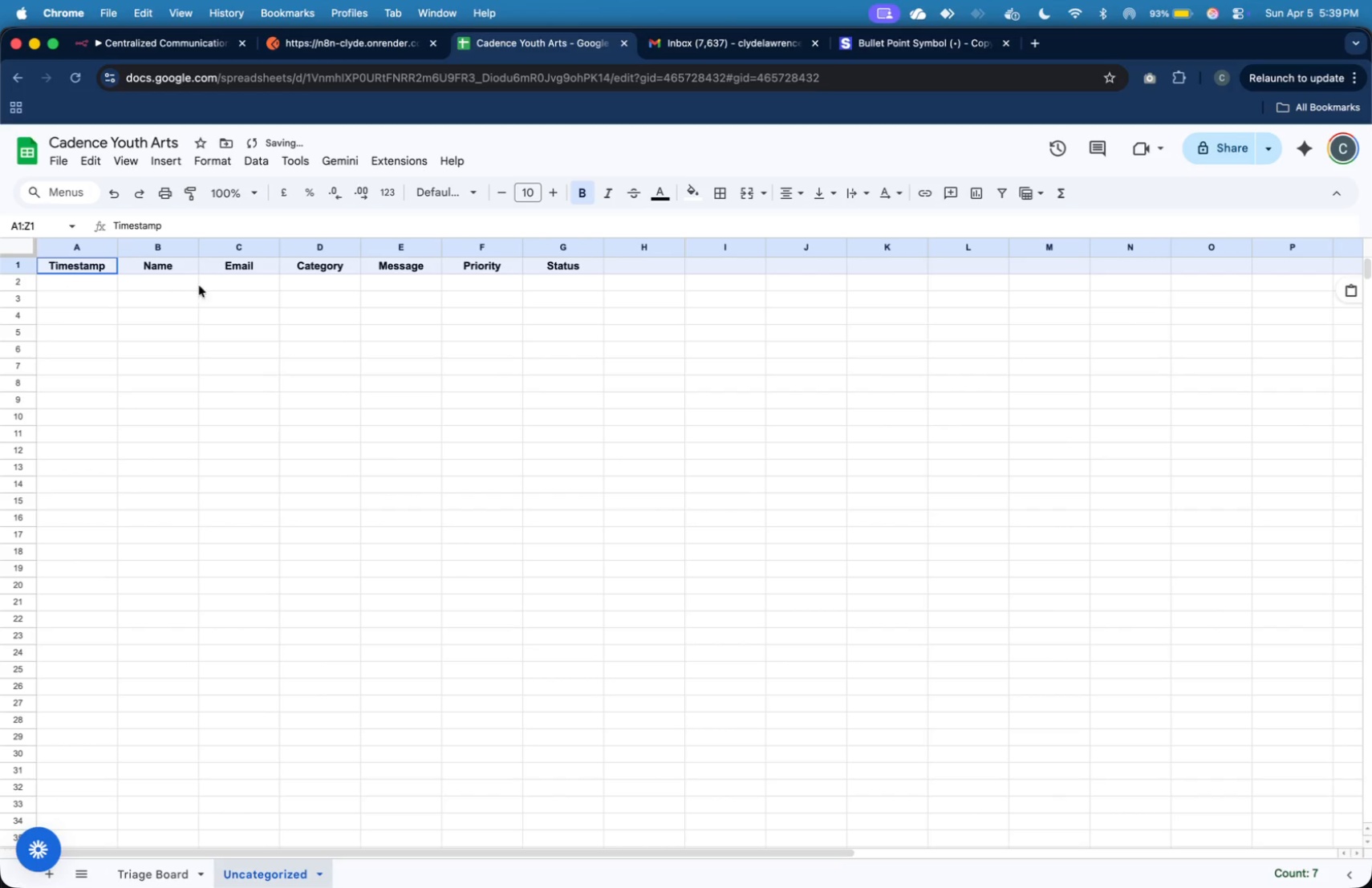 
left_click([210, 289])
 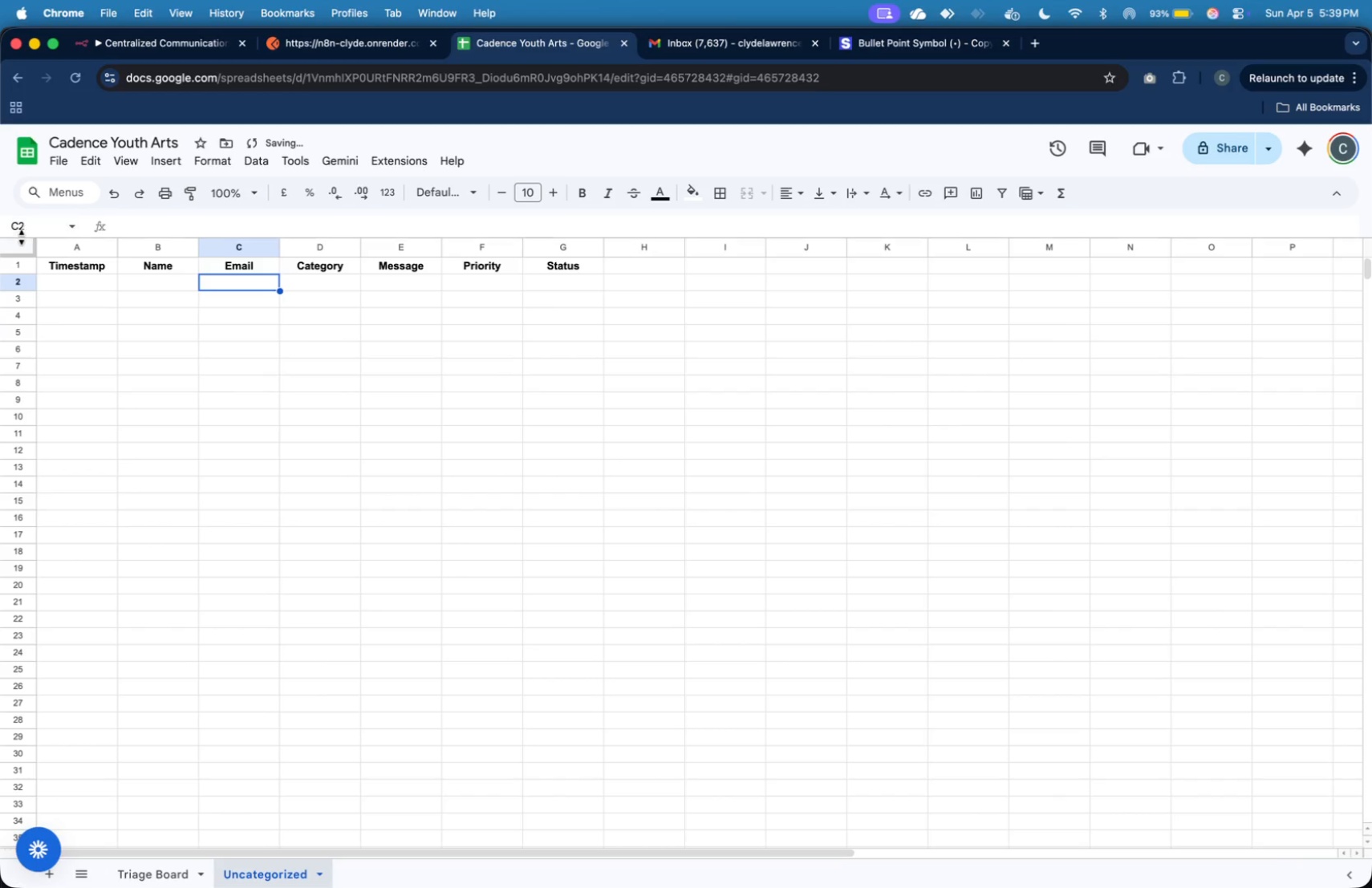 
left_click([22, 250])
 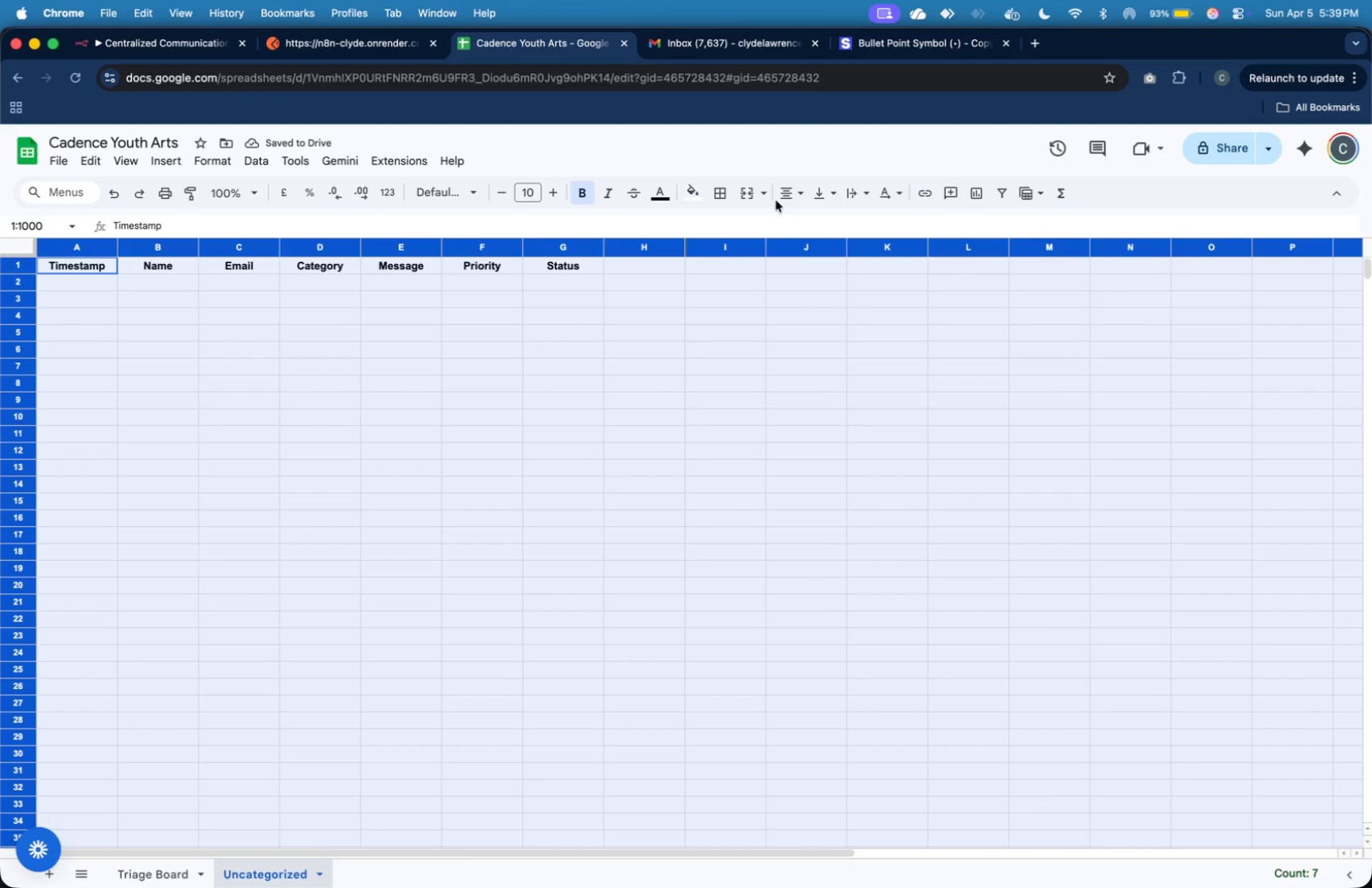 
left_click([784, 199])
 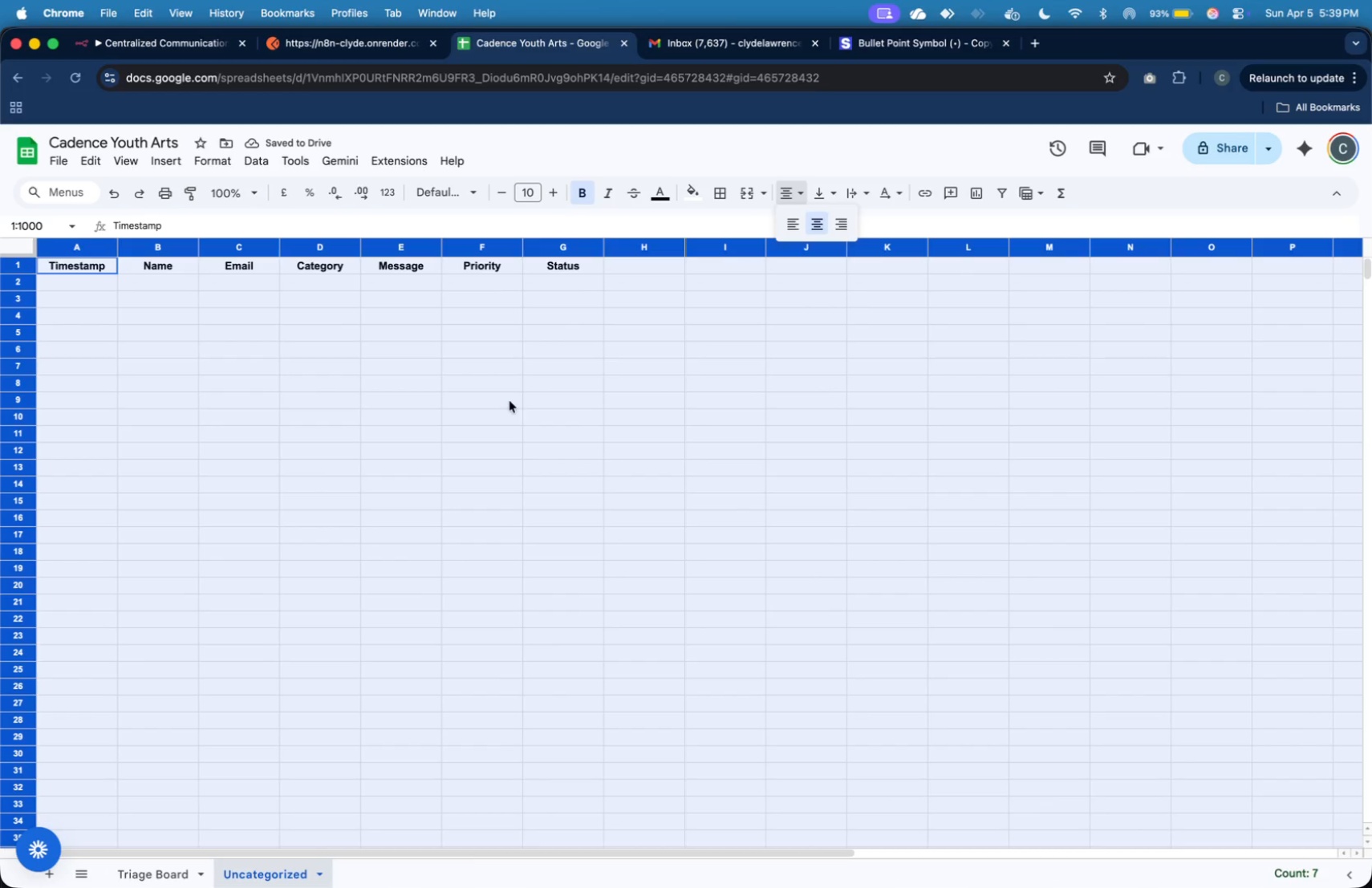 
left_click([453, 516])
 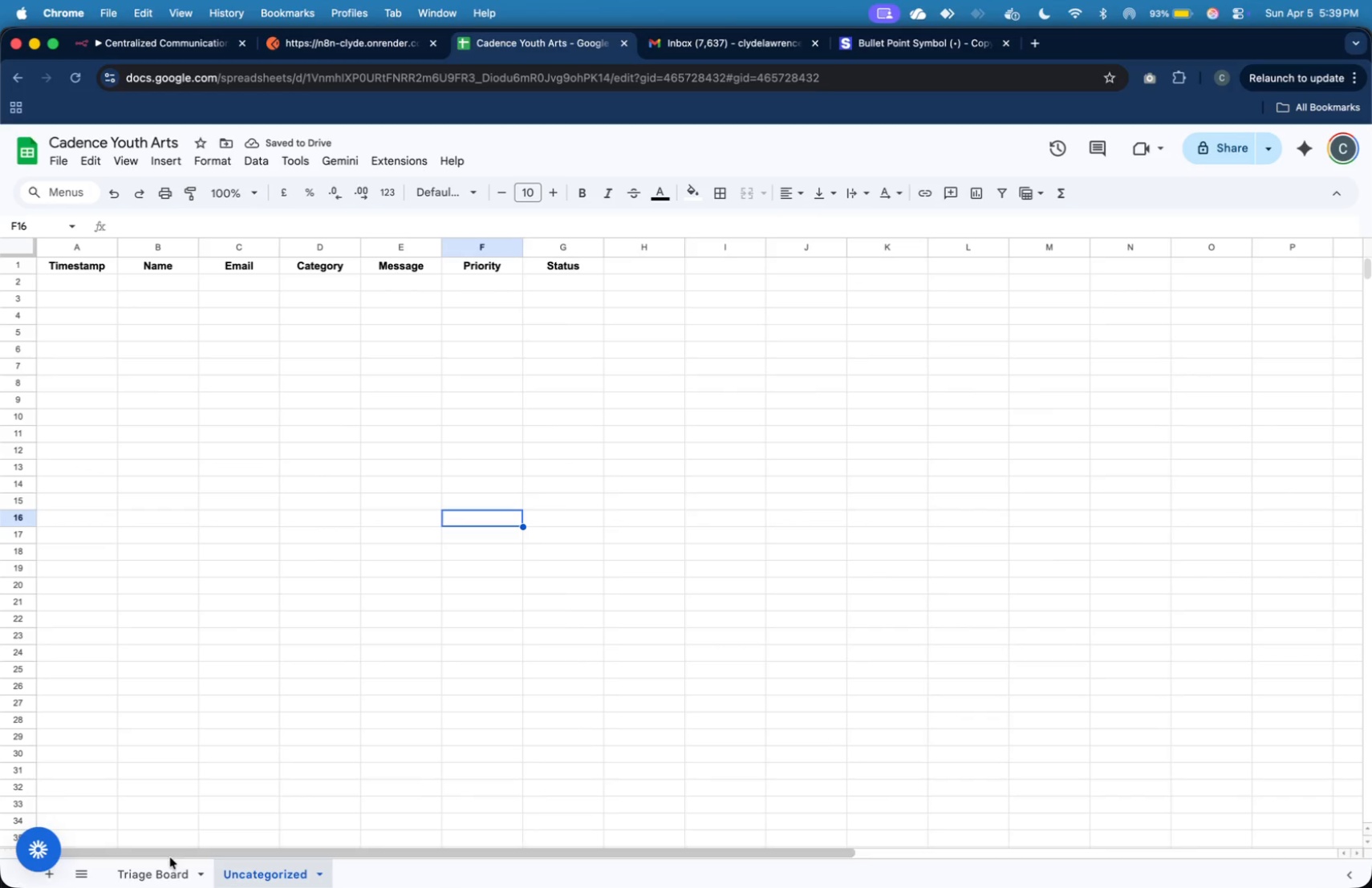 
left_click([168, 863])
 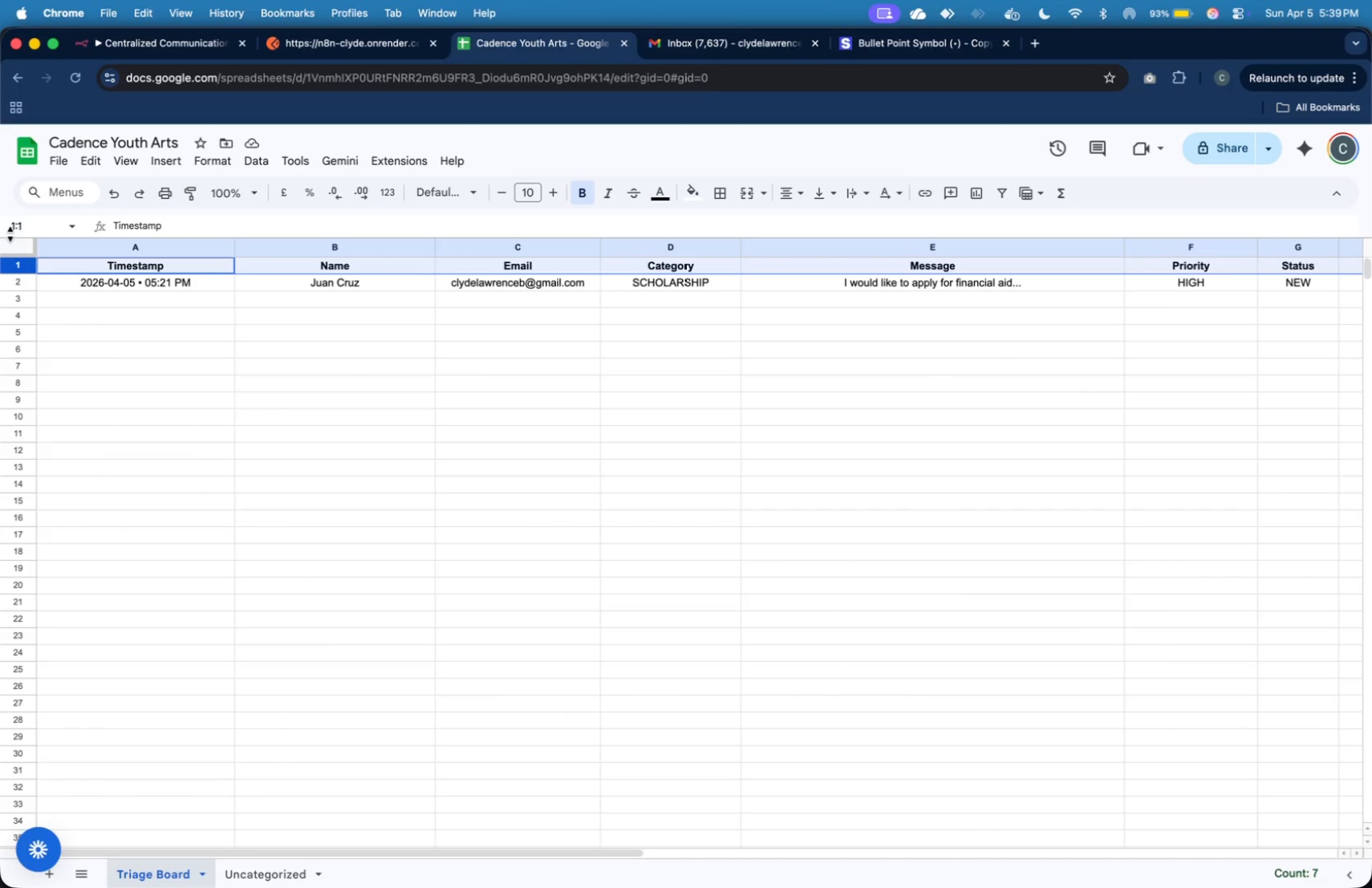 
left_click([14, 247])
 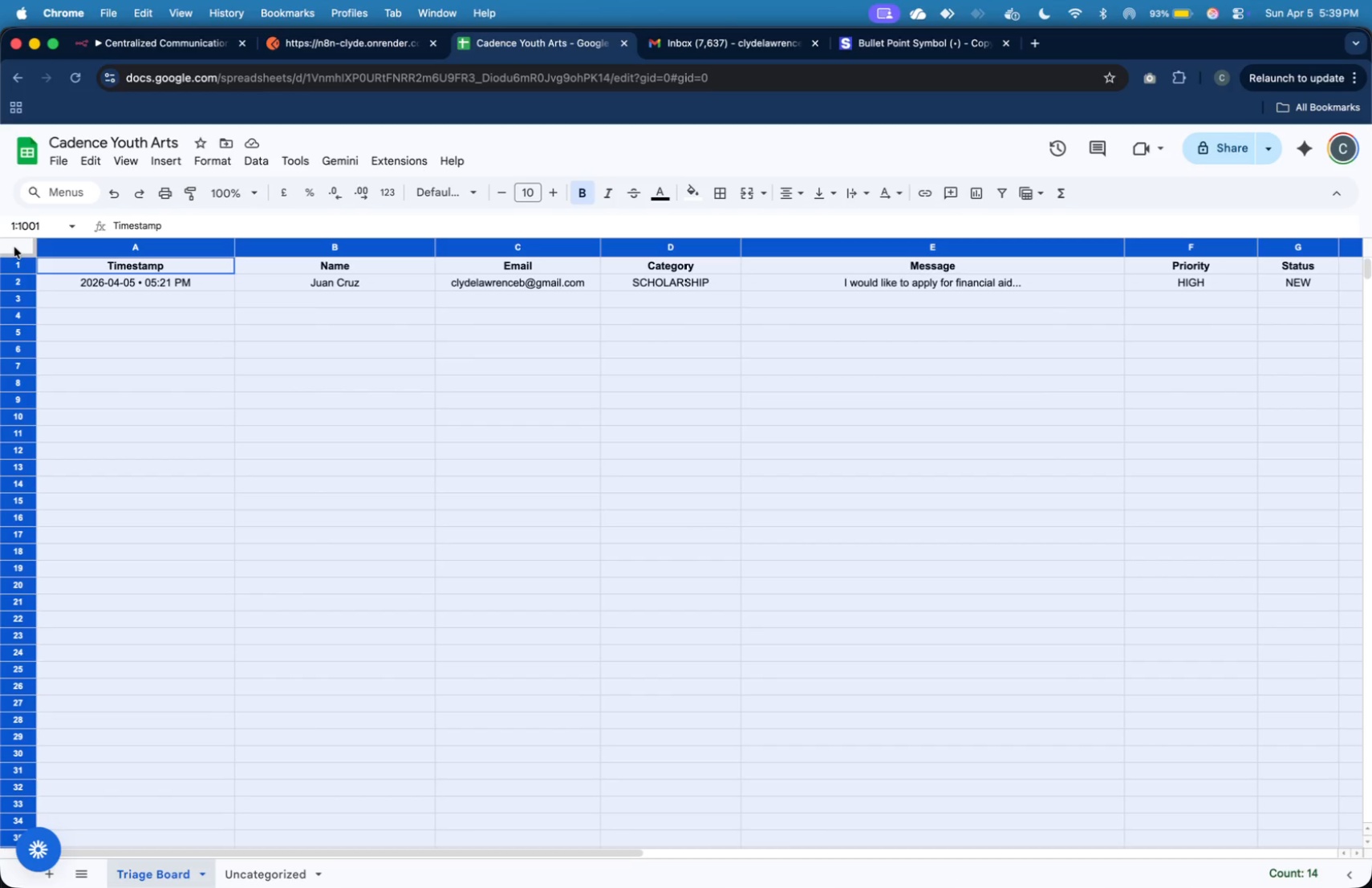 
key(Meta+C)
 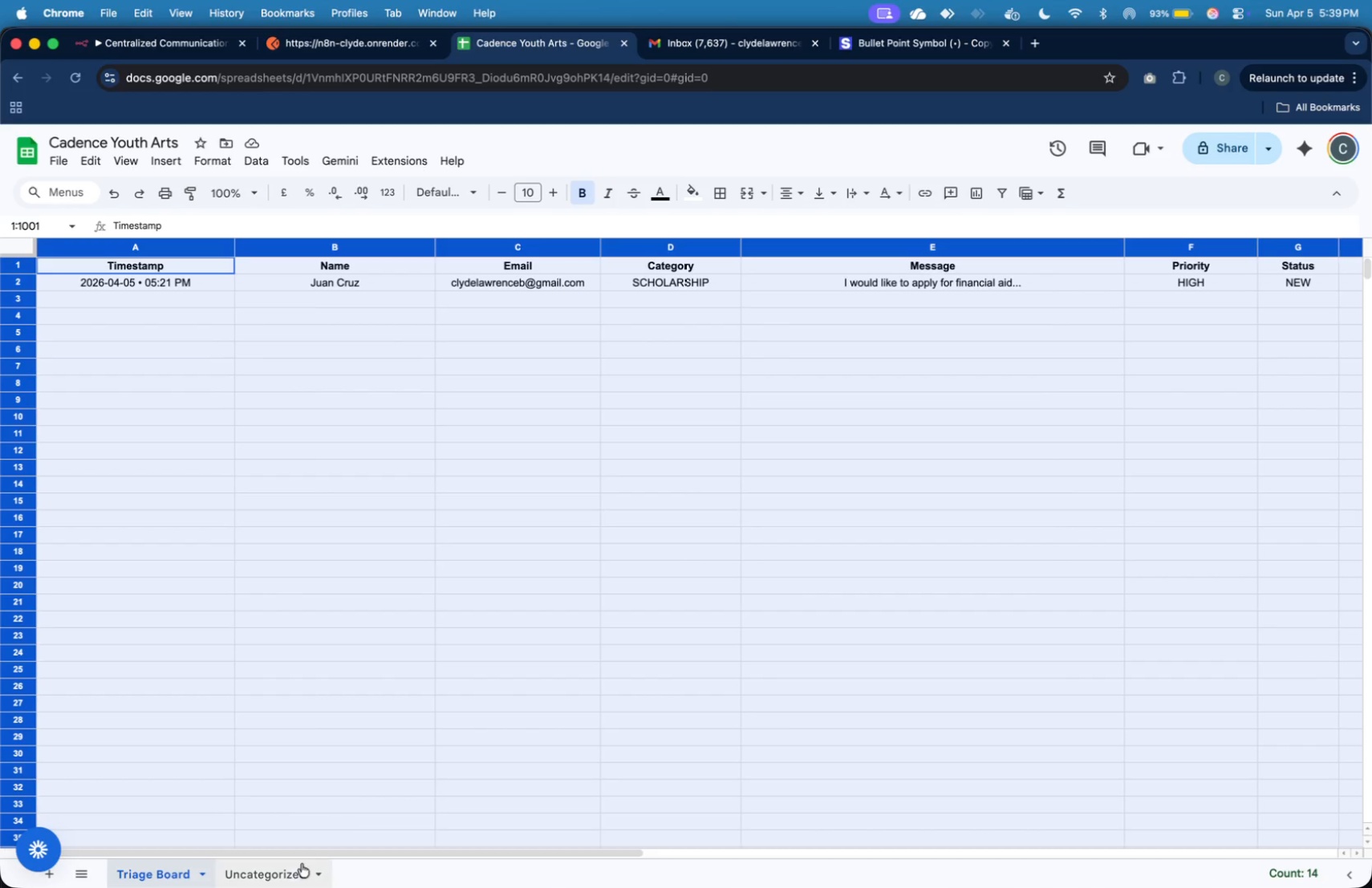 
left_click([282, 880])
 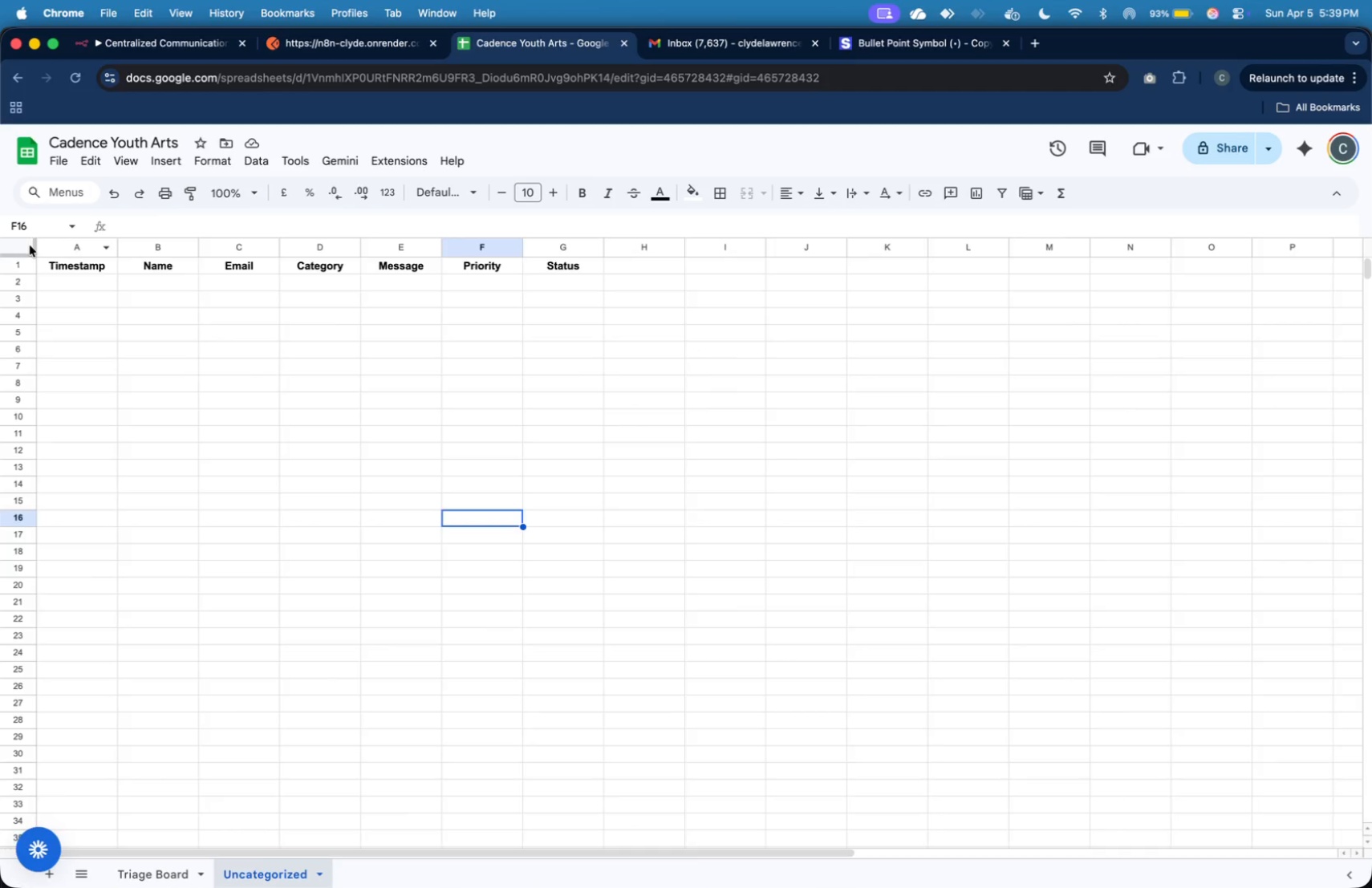 
key(Meta+V)
 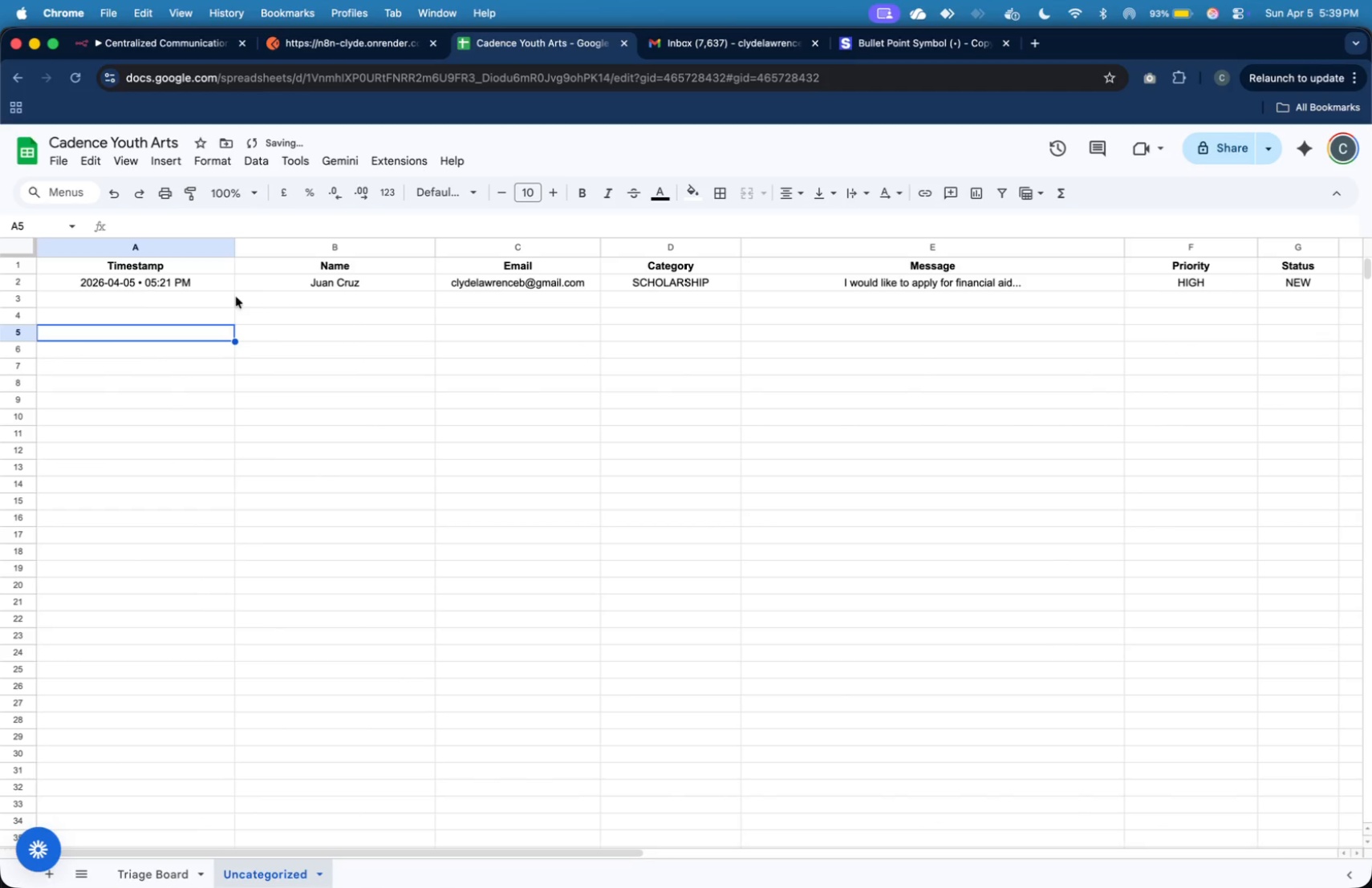 
left_click([18, 284])
 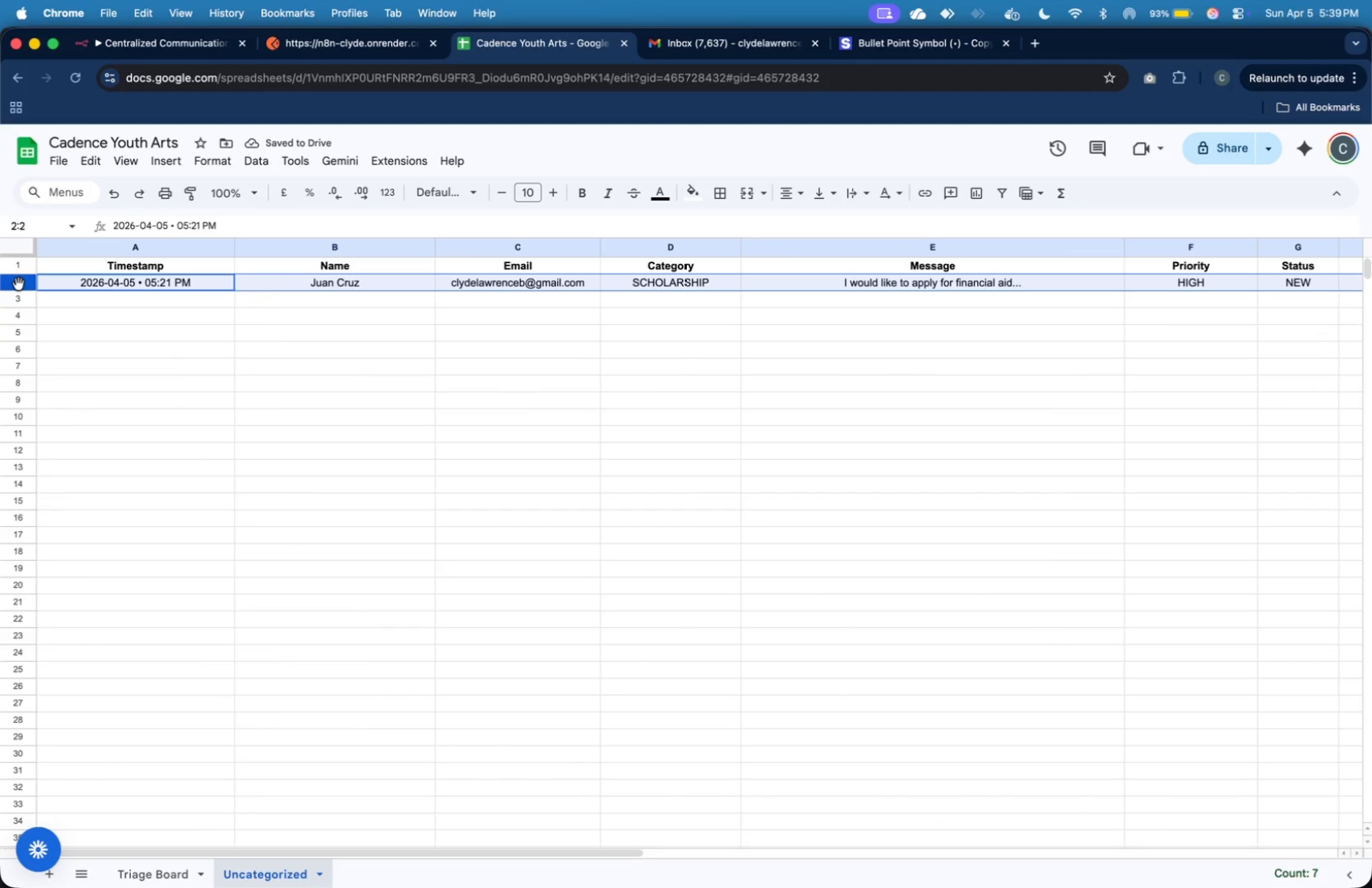 
right_click([18, 284])
 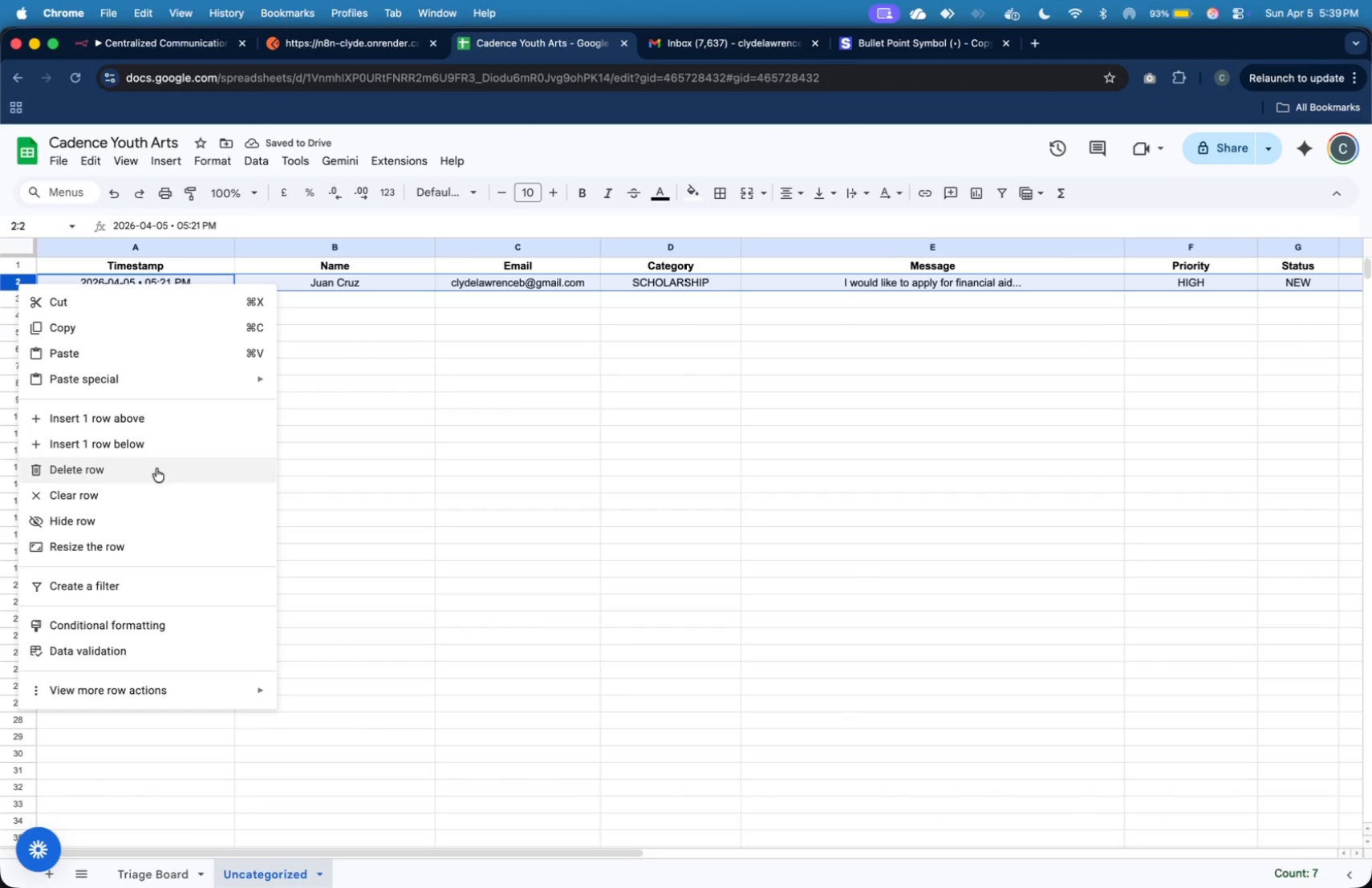 
left_click([163, 474])
 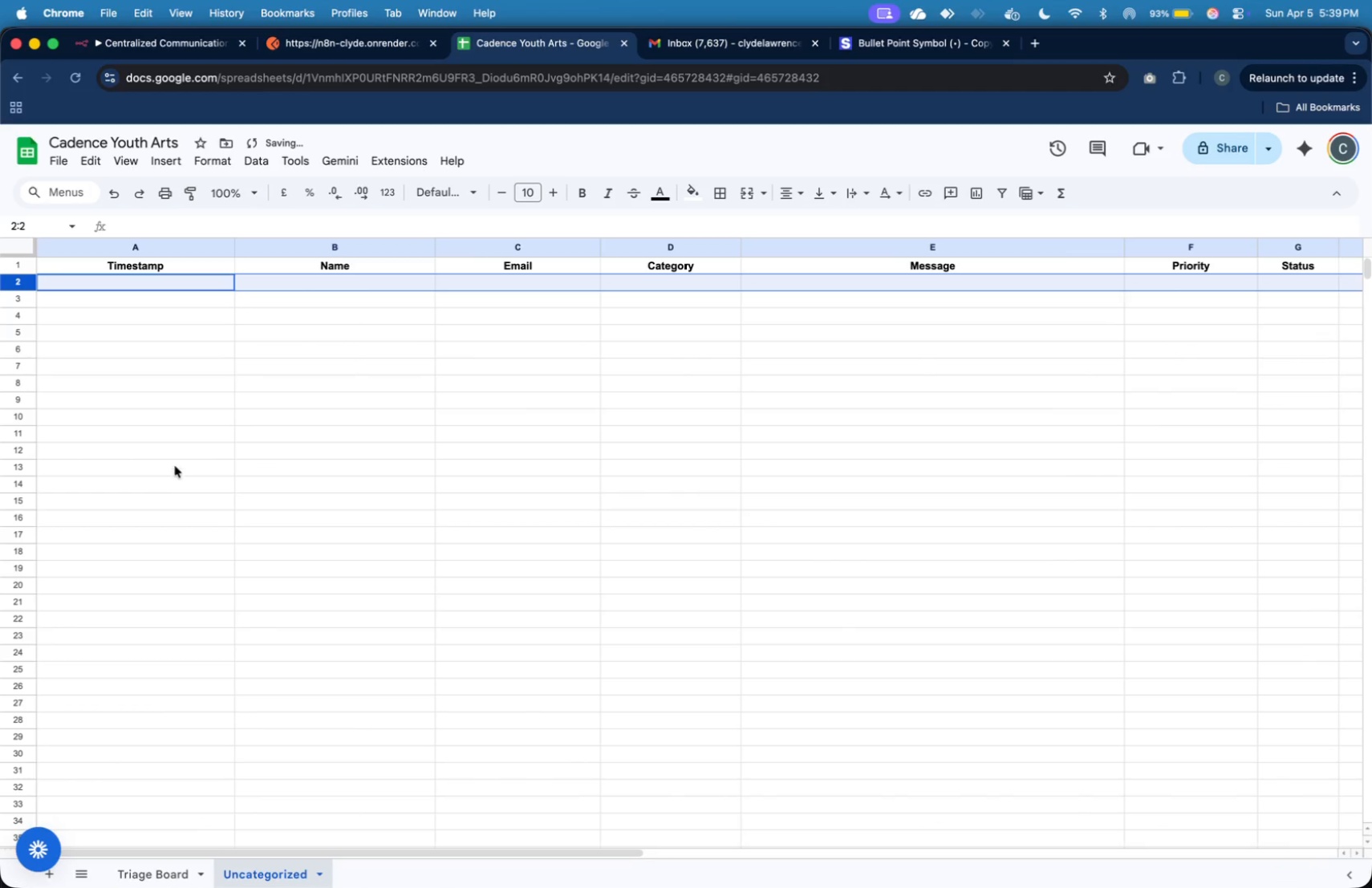 
left_click([204, 448])
 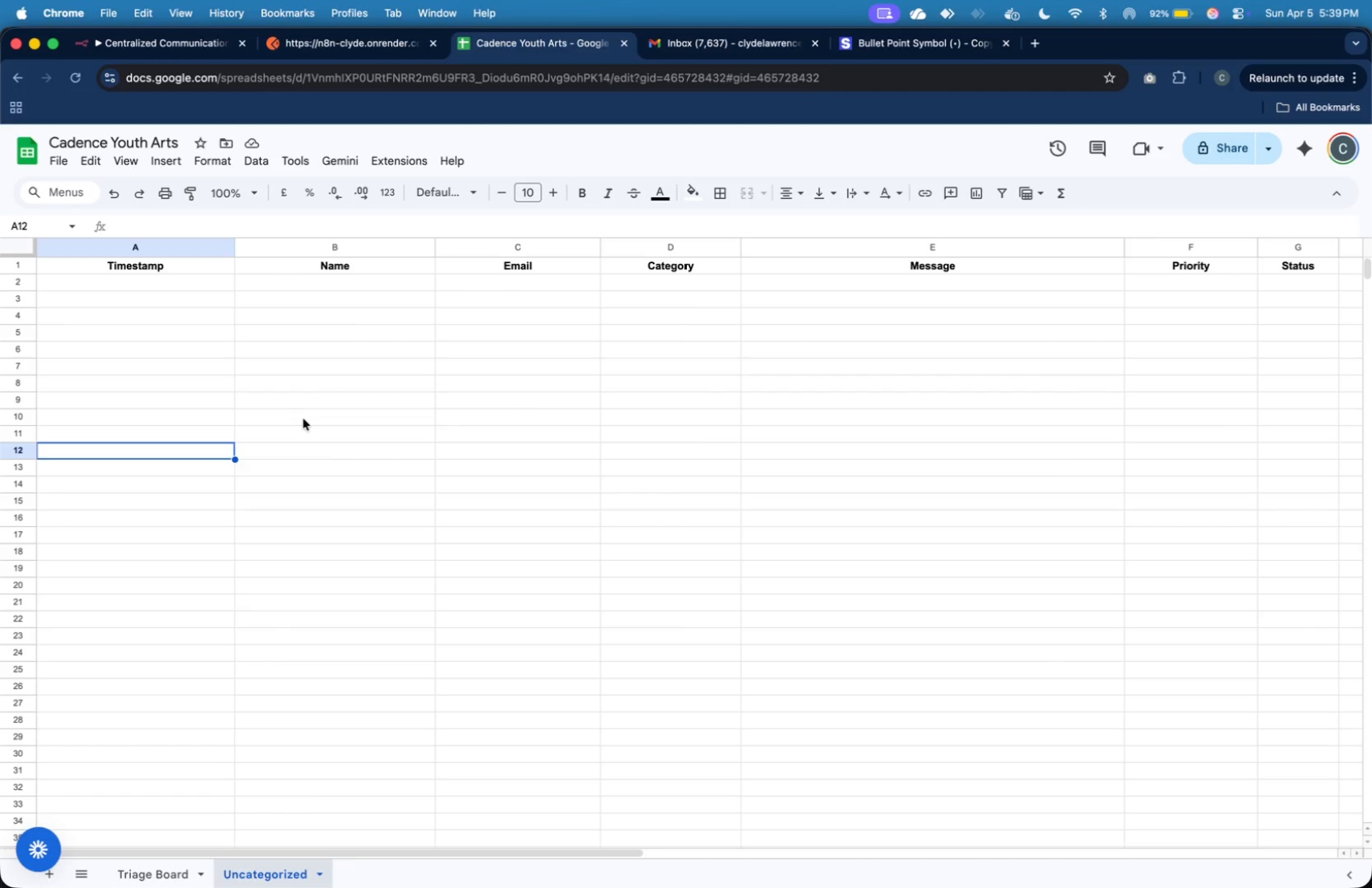 
wait(34.9)
 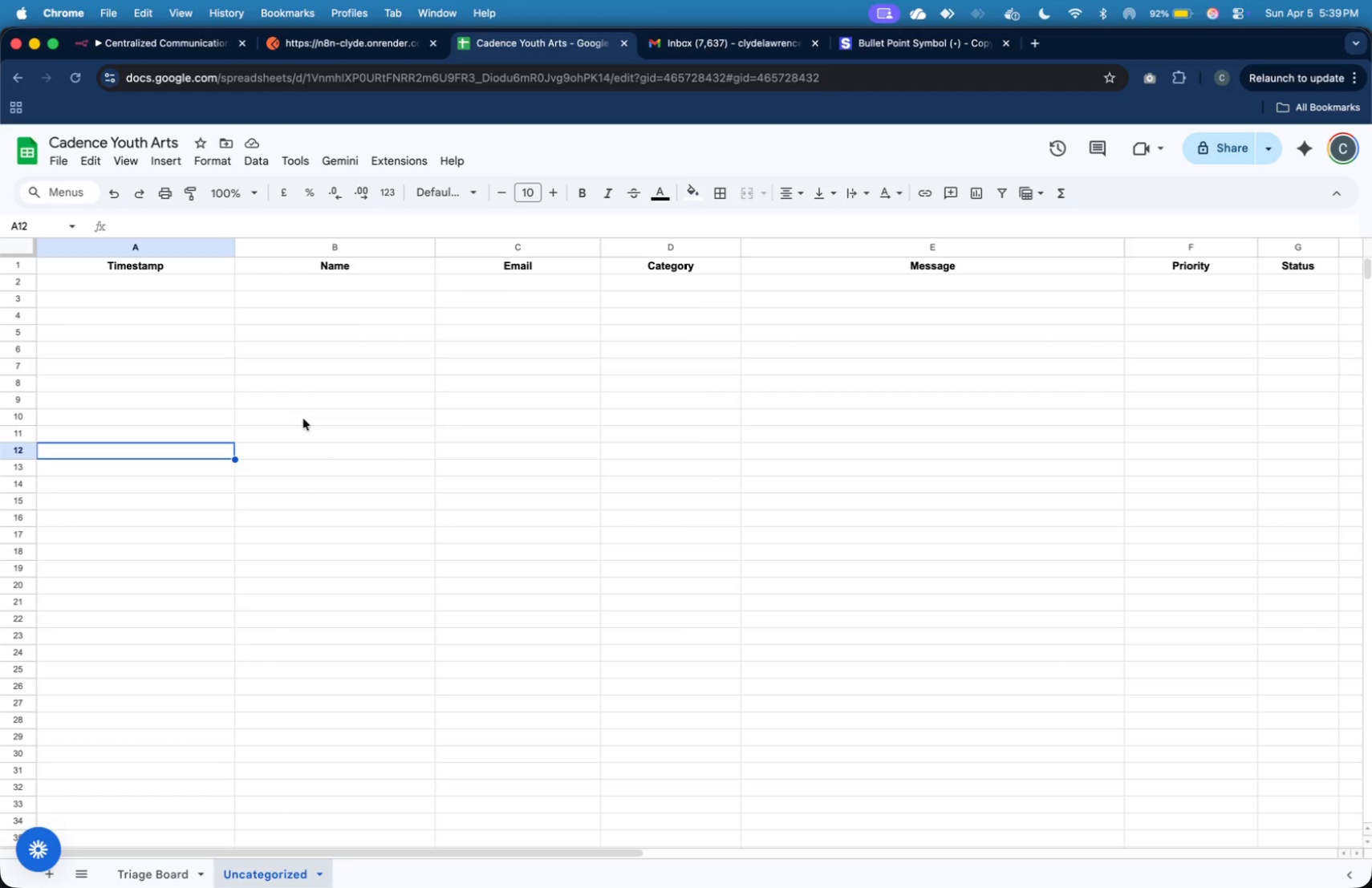 
mouse_move([183, 854])
 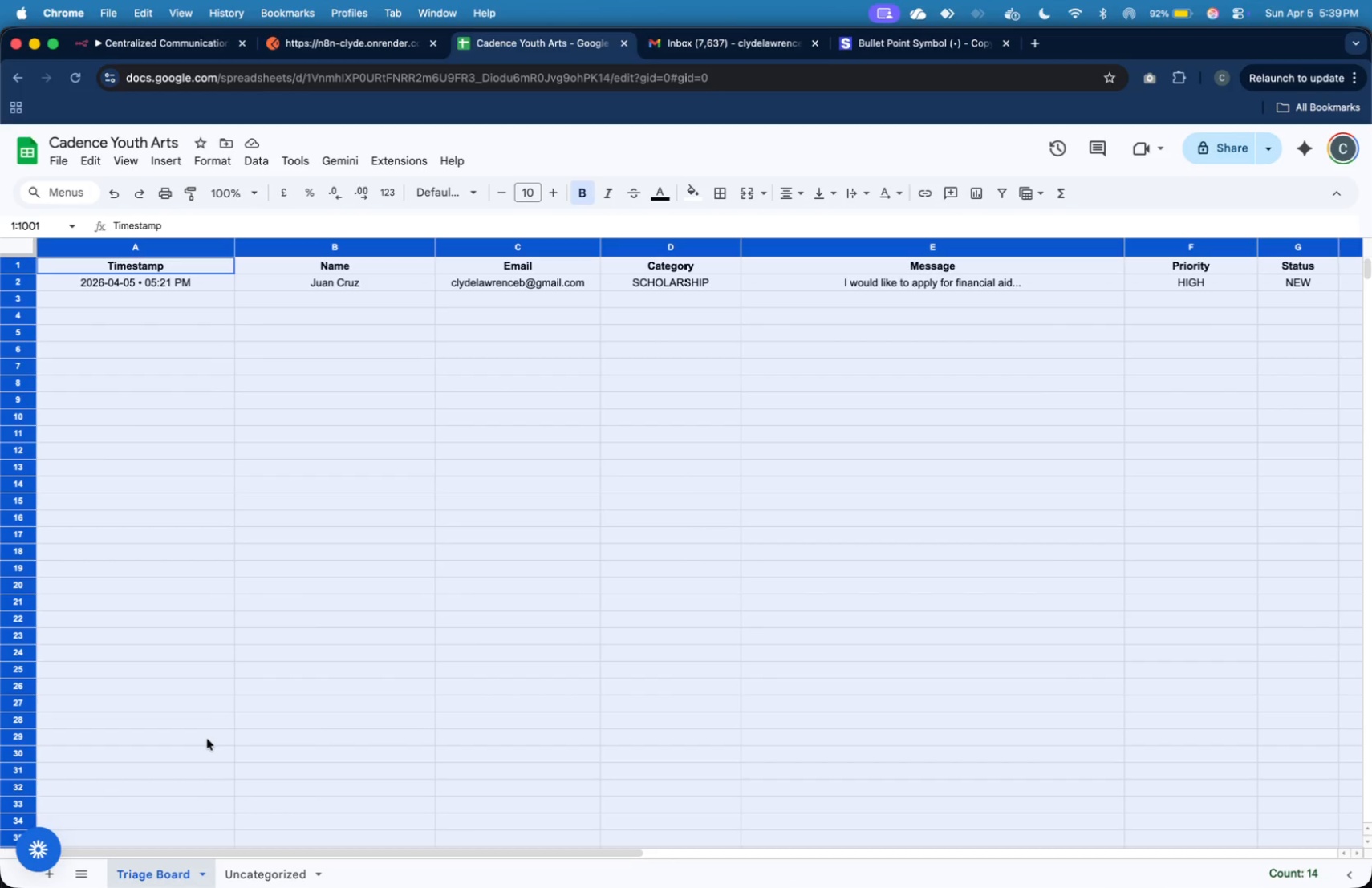 
left_click([209, 732])
 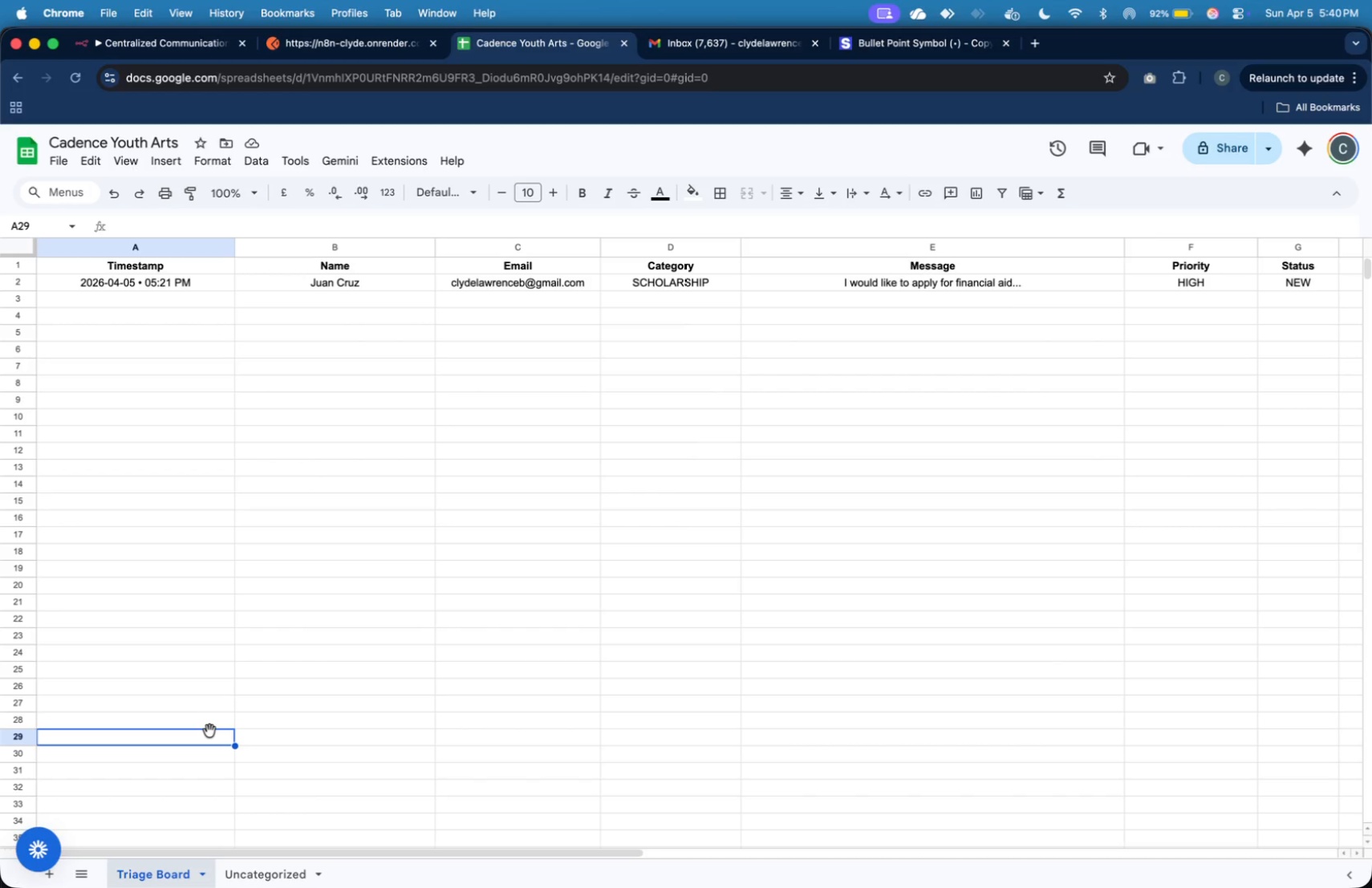 
wait(18.41)
 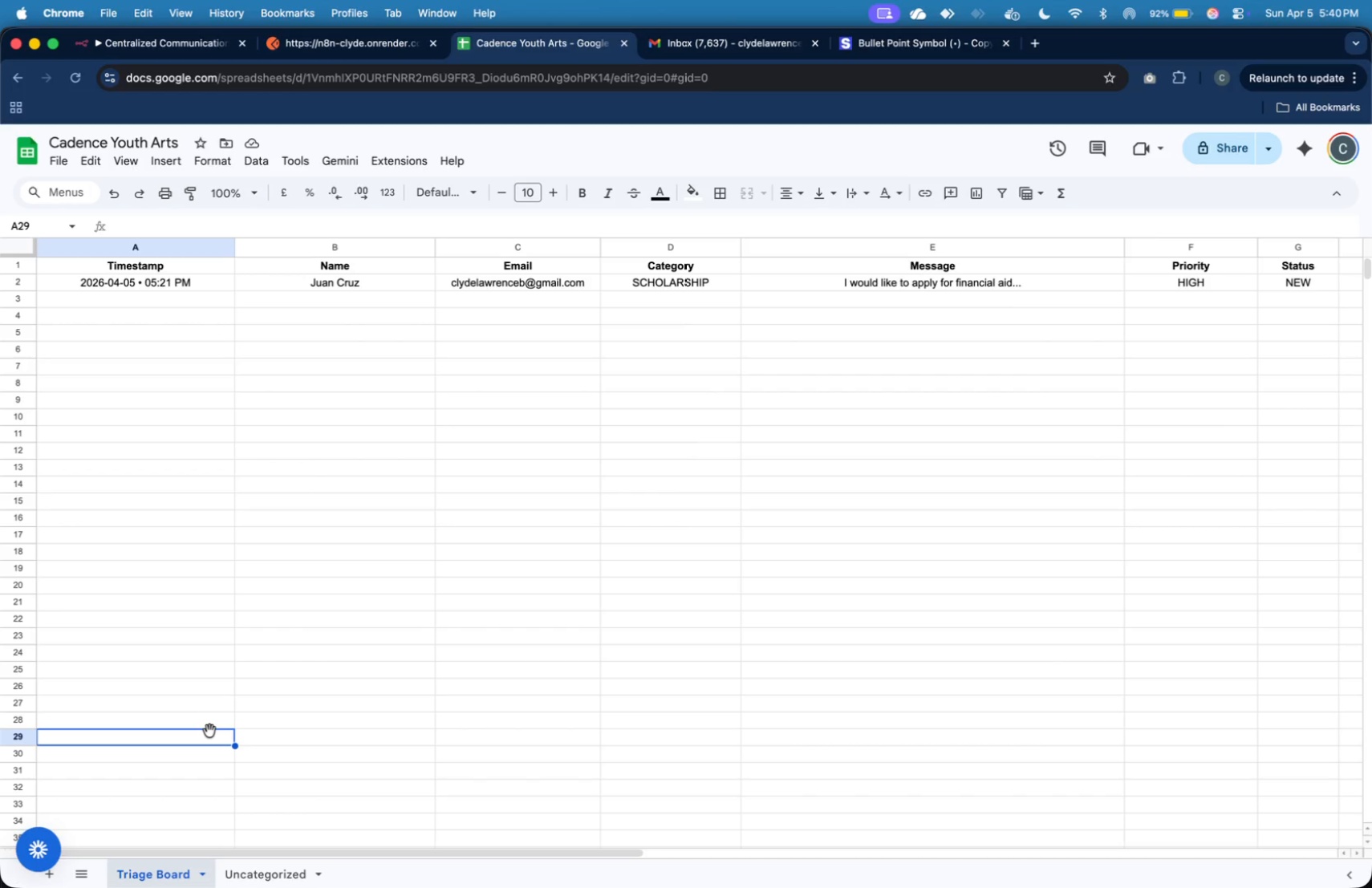 
left_click([140, 47])
 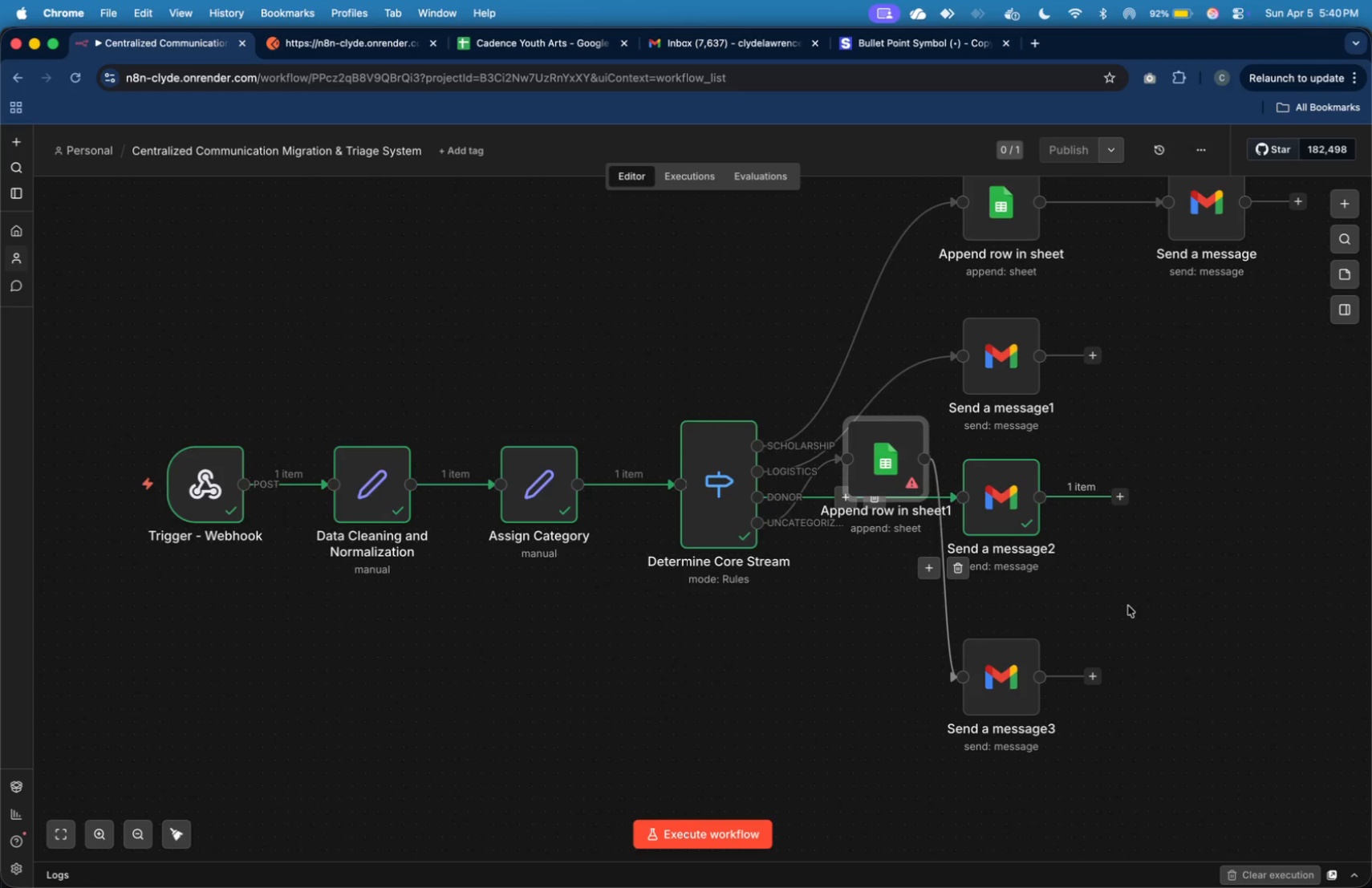 
wait(5.45)
 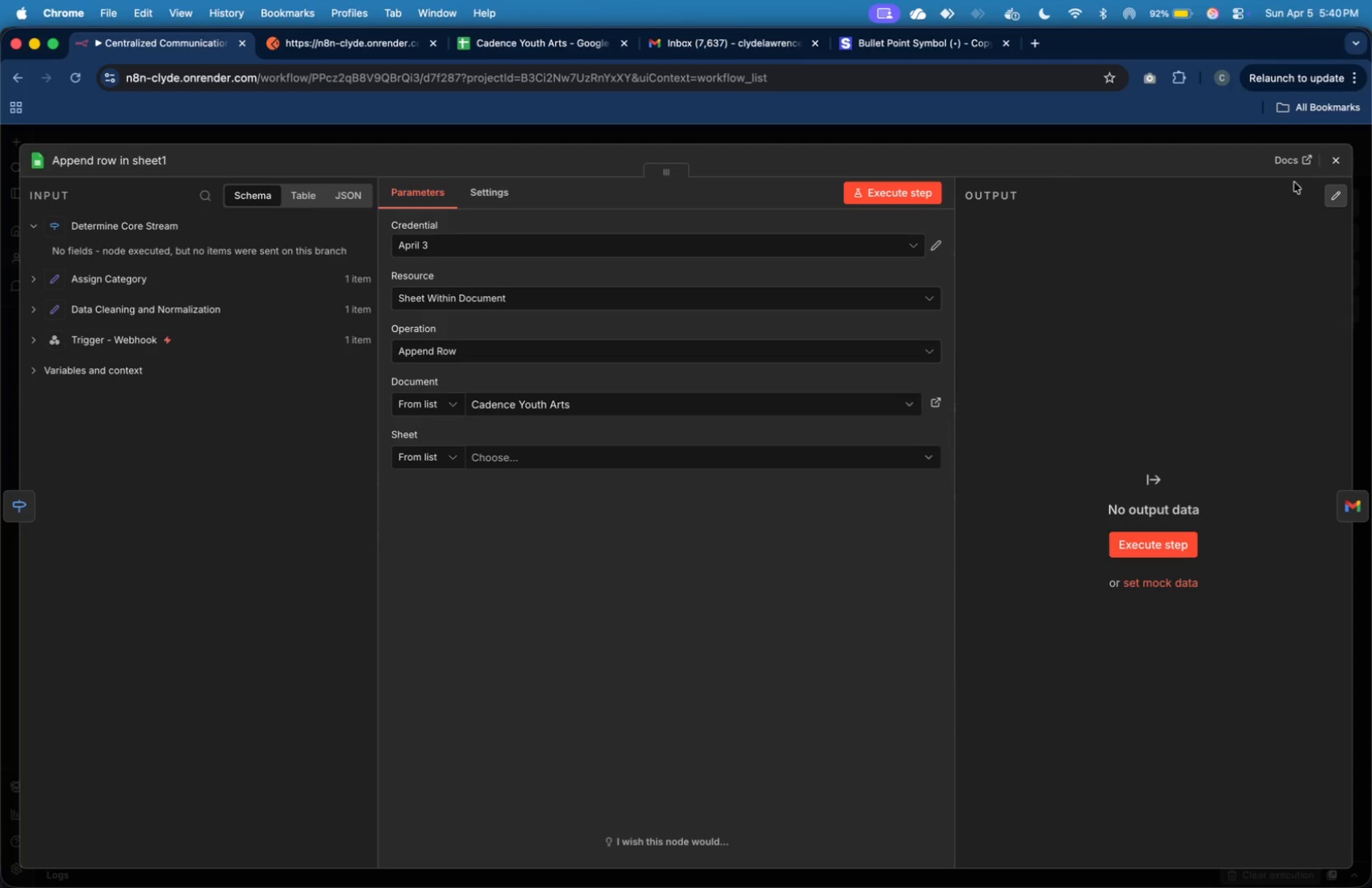 
left_click_drag(start_coordinate=[890, 456], to_coordinate=[917, 664])
 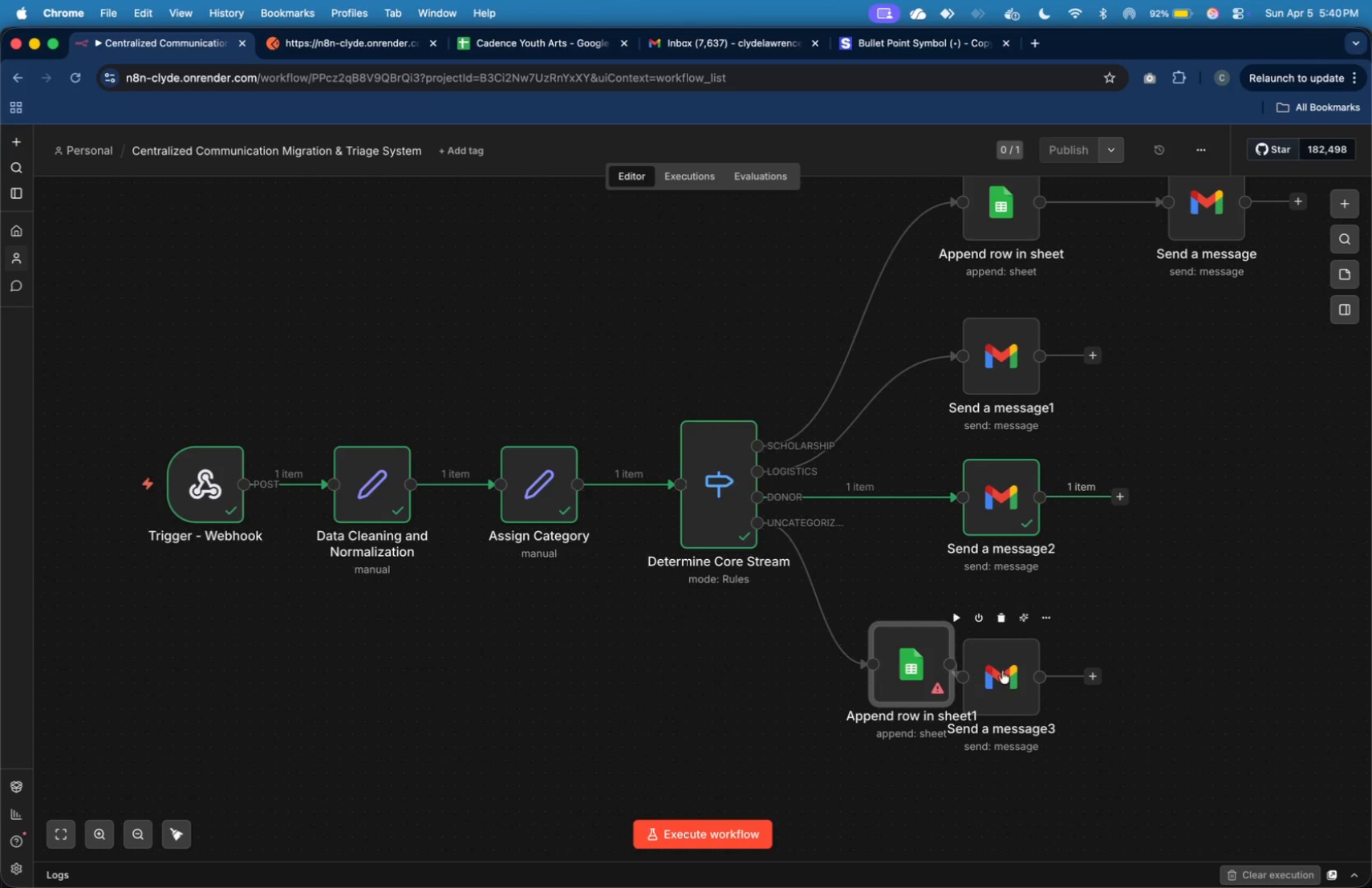 
left_click_drag(start_coordinate=[1002, 671], to_coordinate=[1233, 664])
 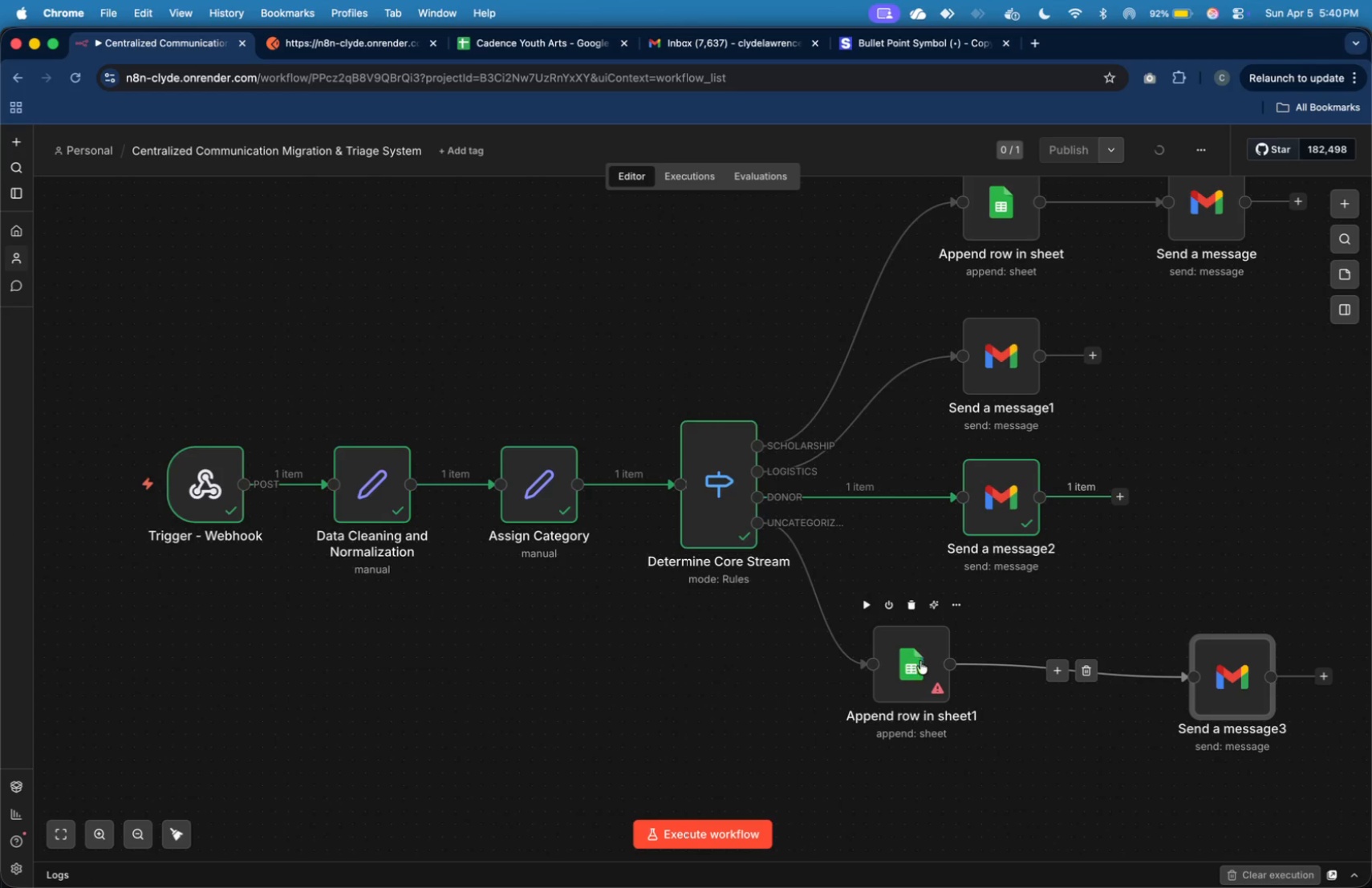 
left_click_drag(start_coordinate=[919, 667], to_coordinate=[1002, 686])
 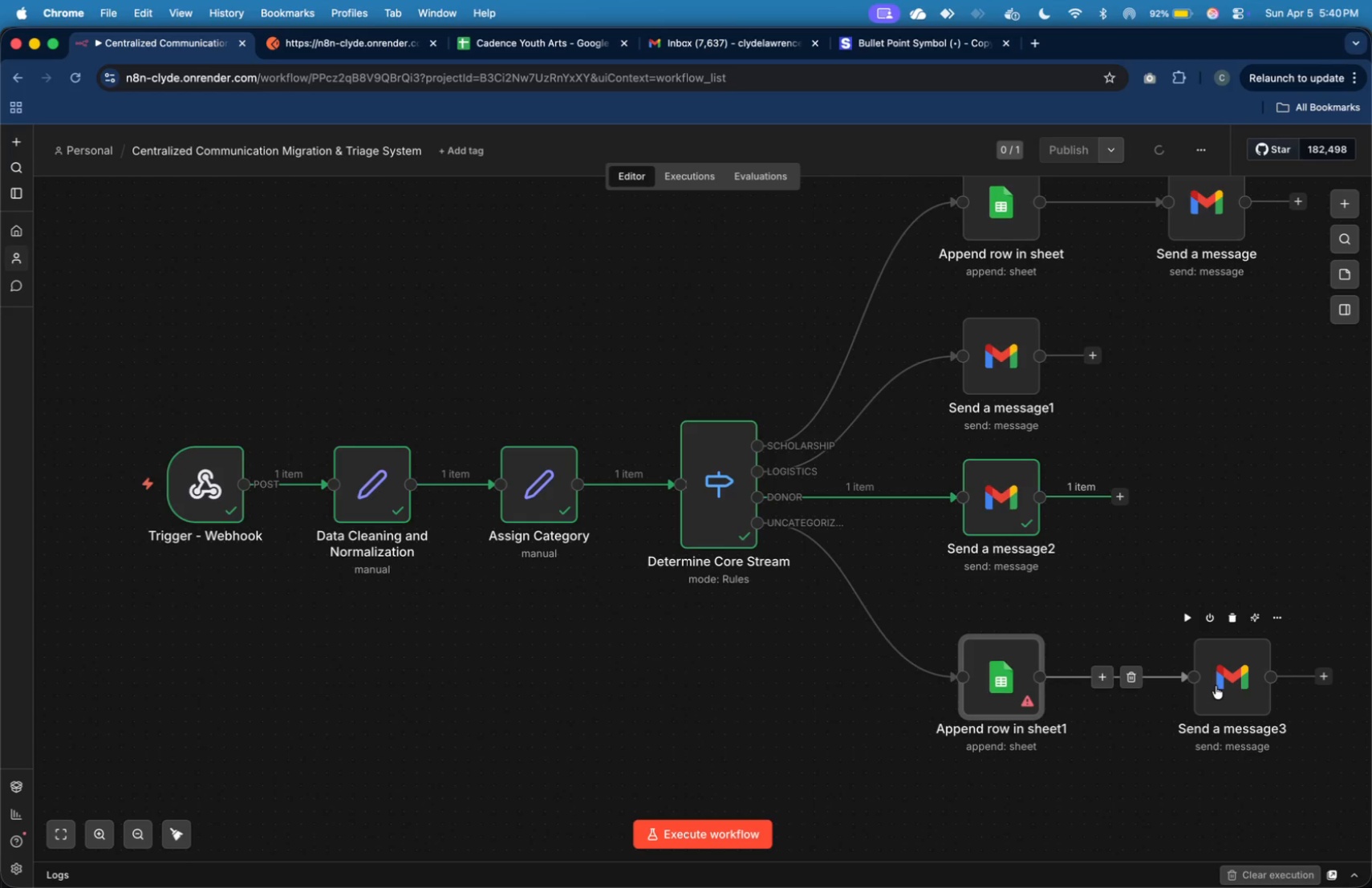 
left_click_drag(start_coordinate=[1215, 686], to_coordinate=[1188, 685])
 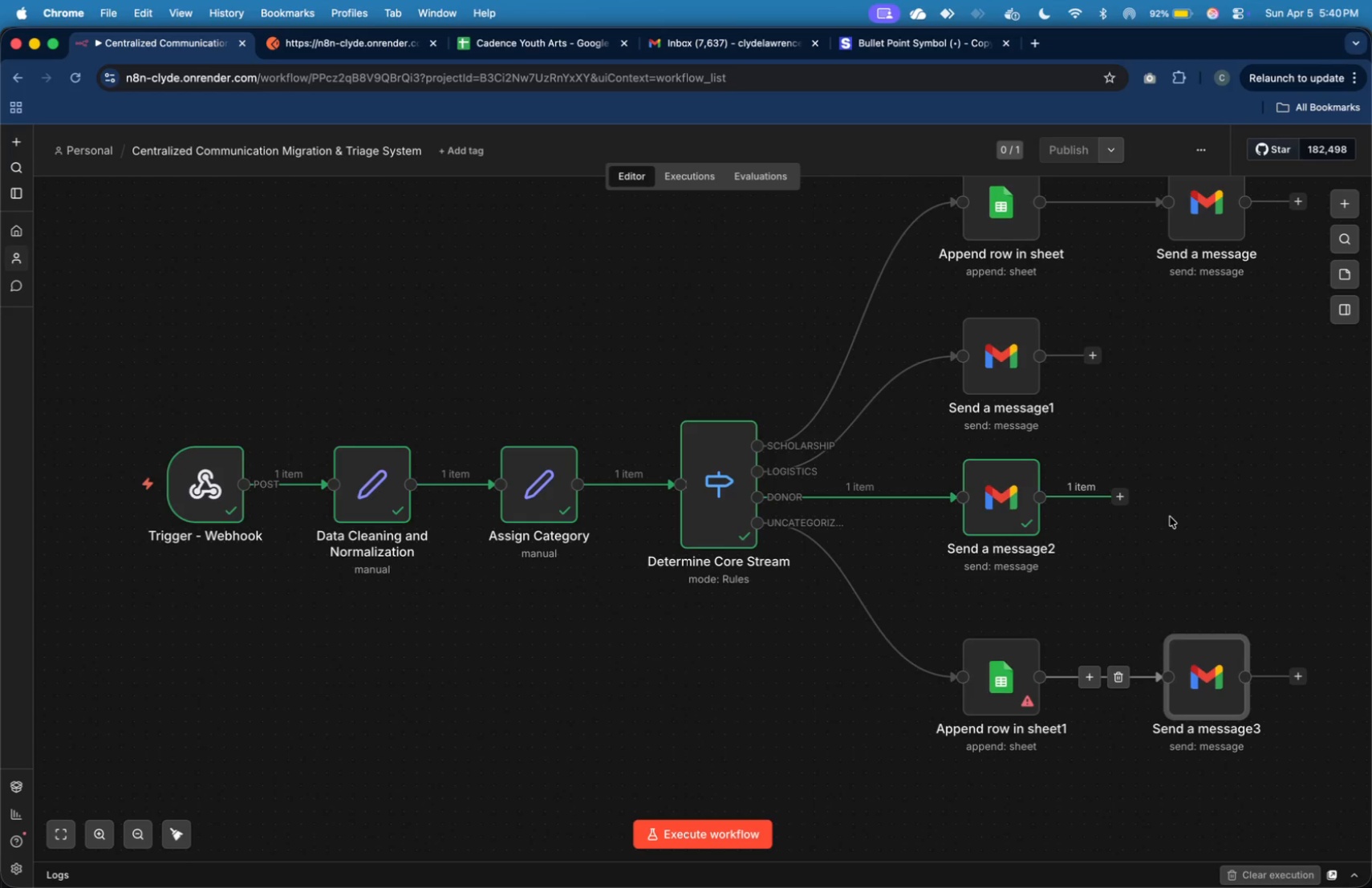 
left_click([1170, 517])
 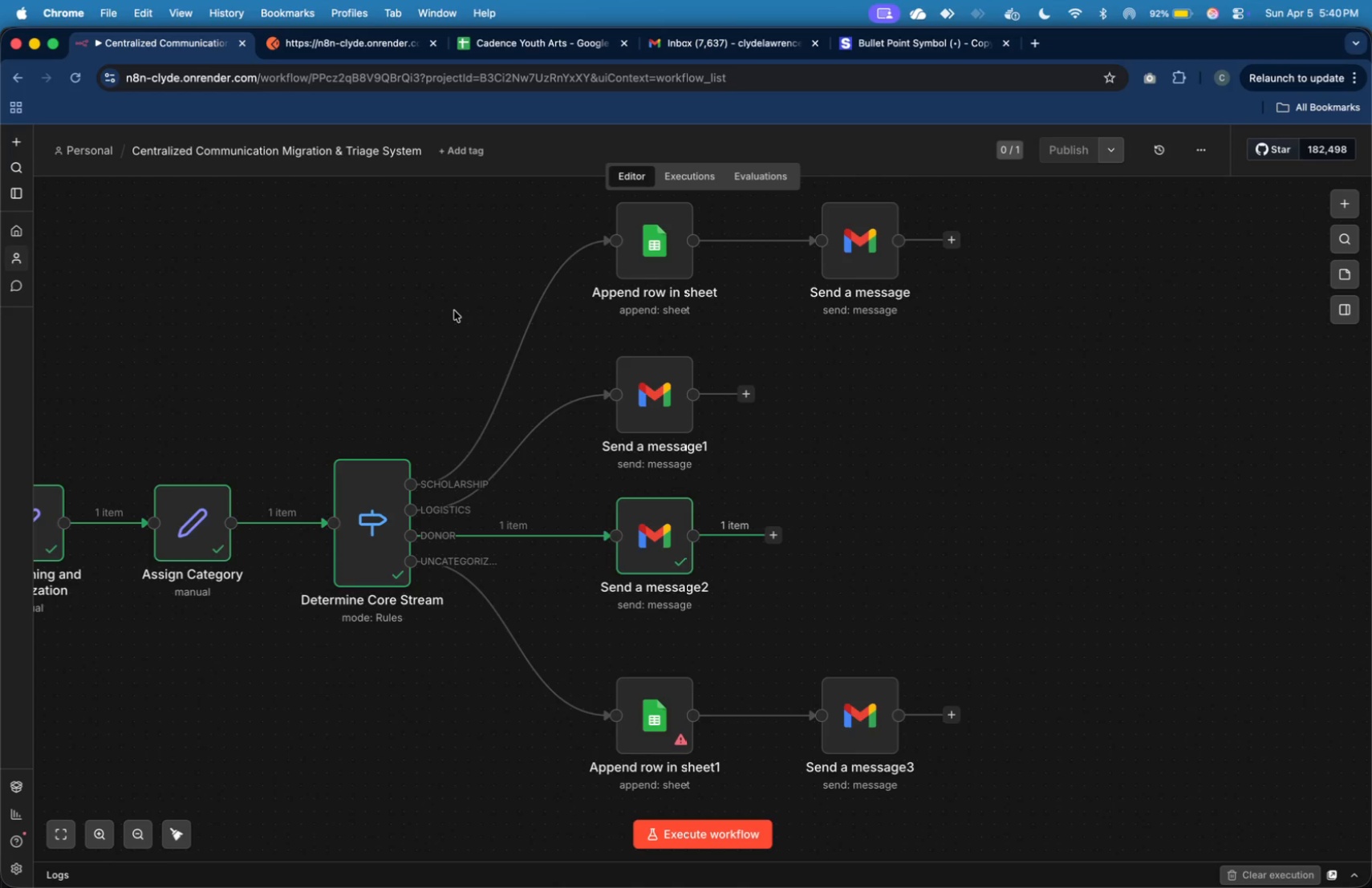 
wait(18.0)
 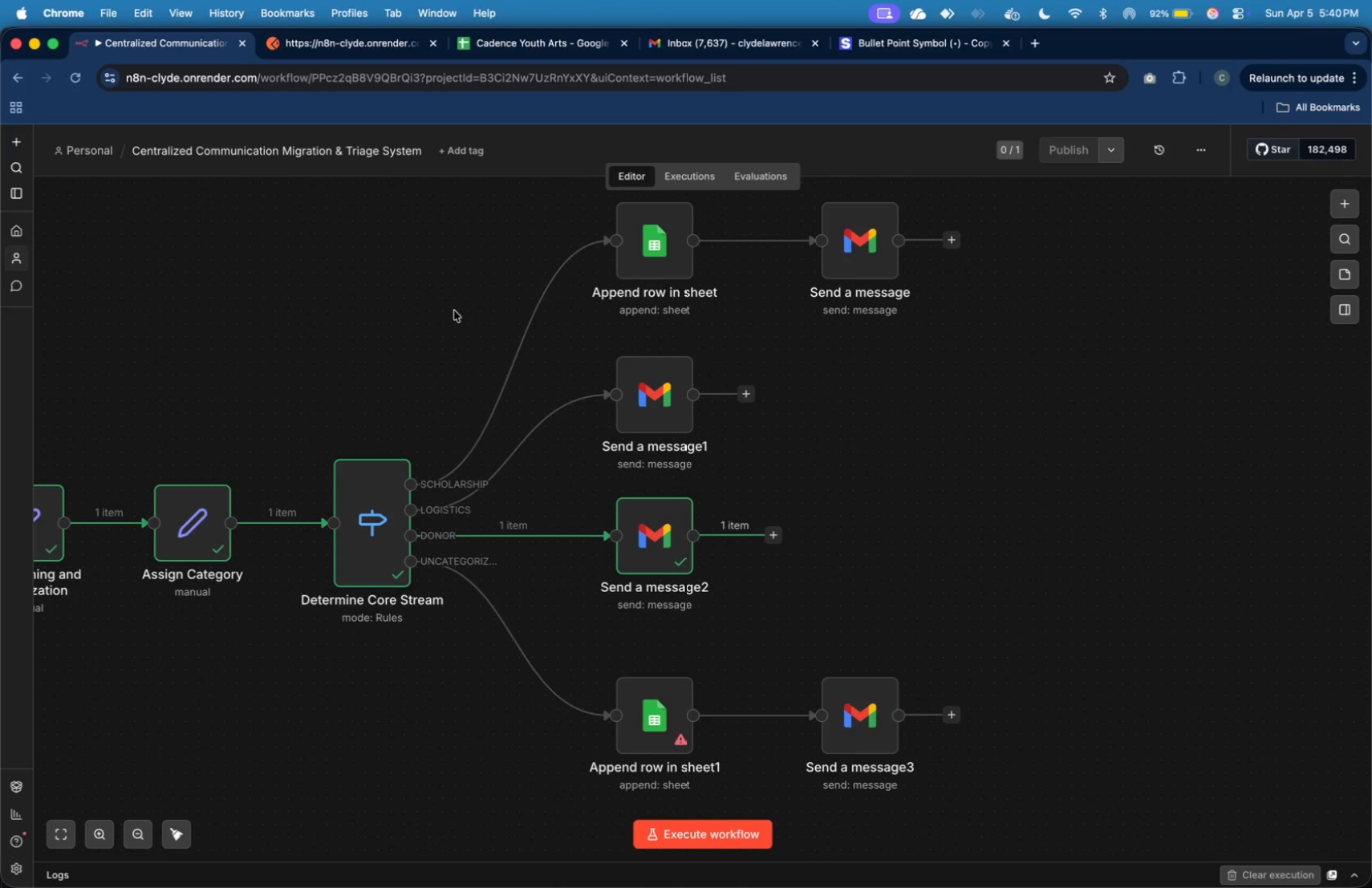 
left_click([536, 43])
 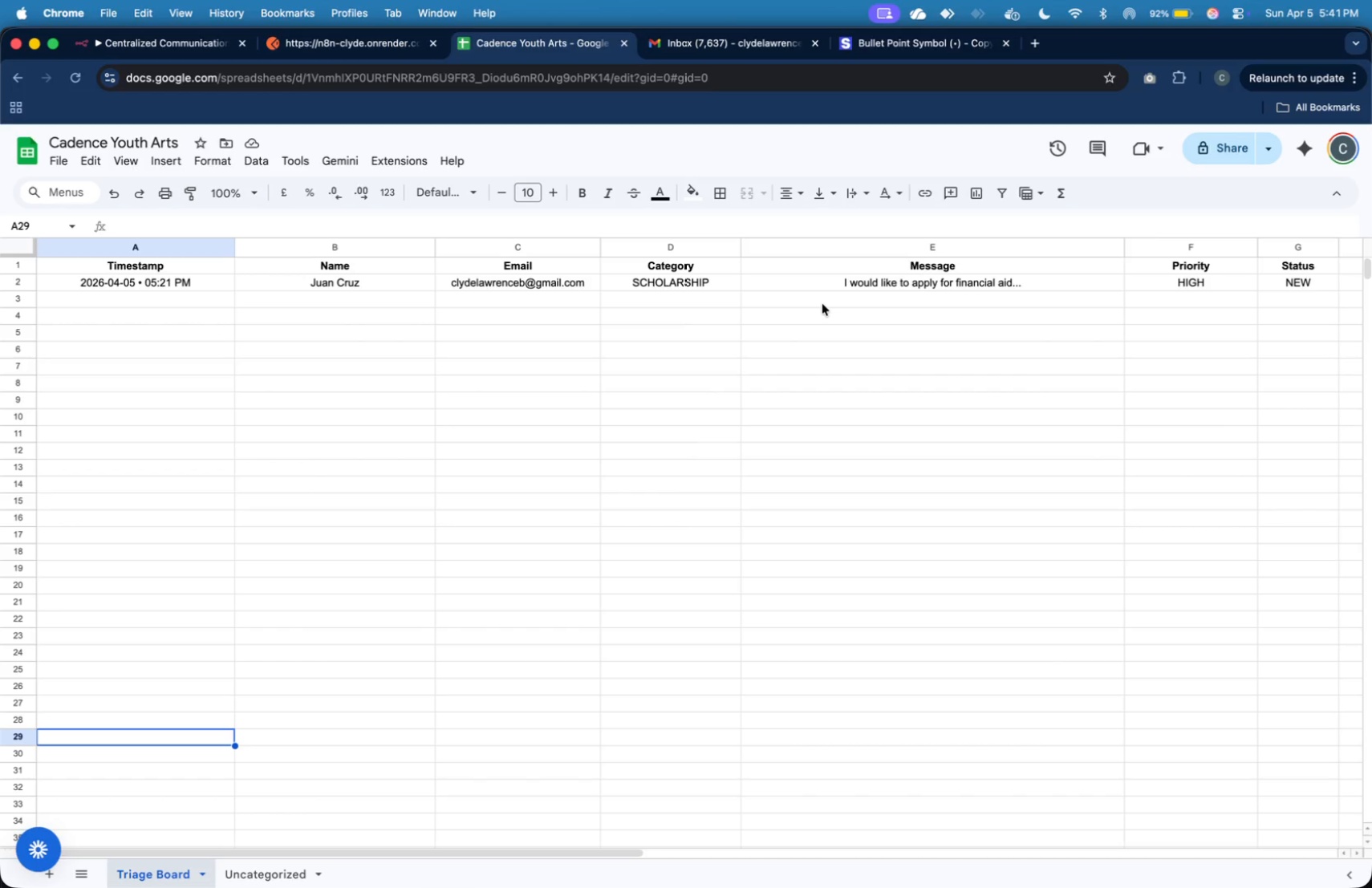 
wait(22.8)
 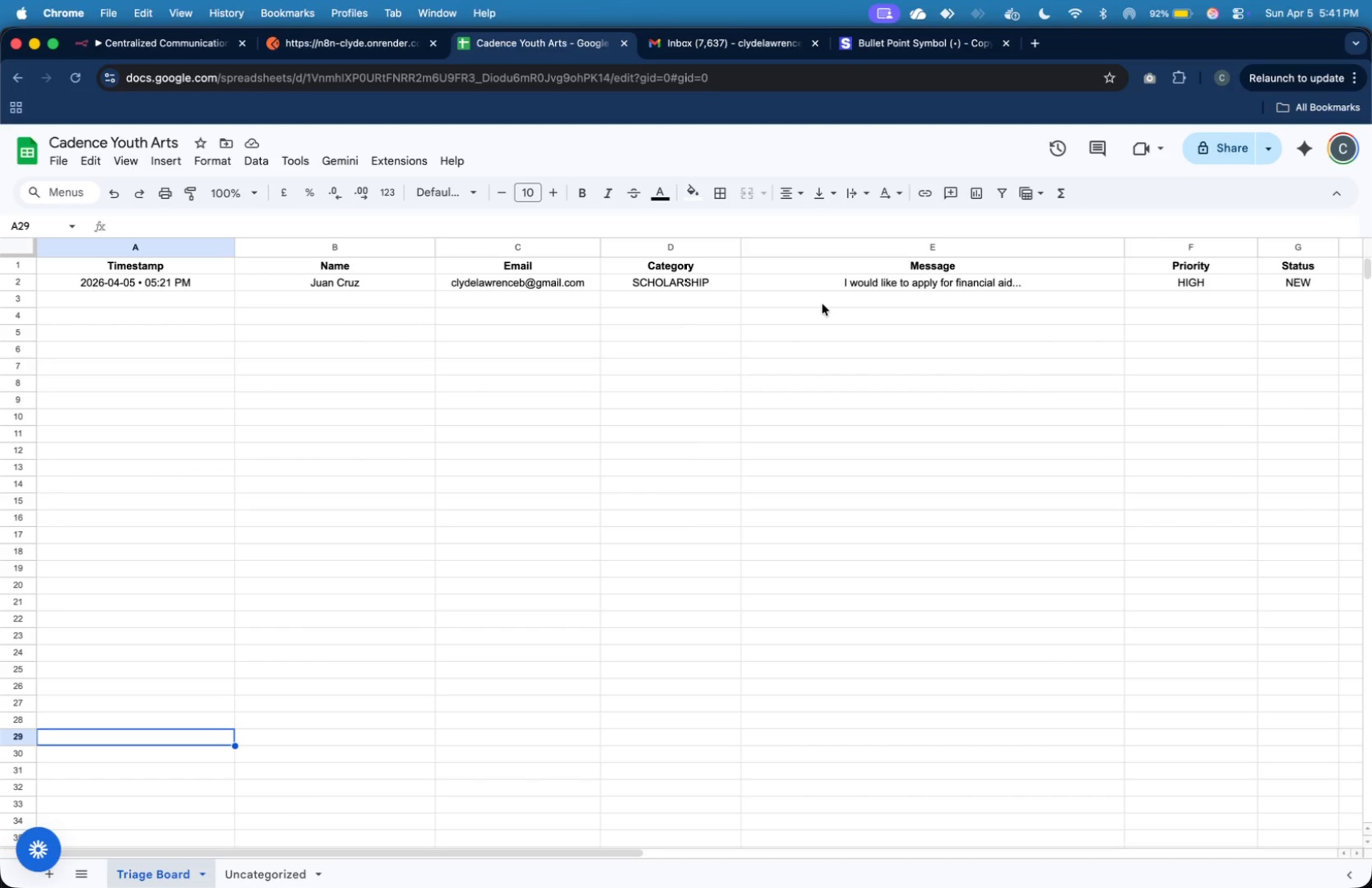 
left_click([199, 47])
 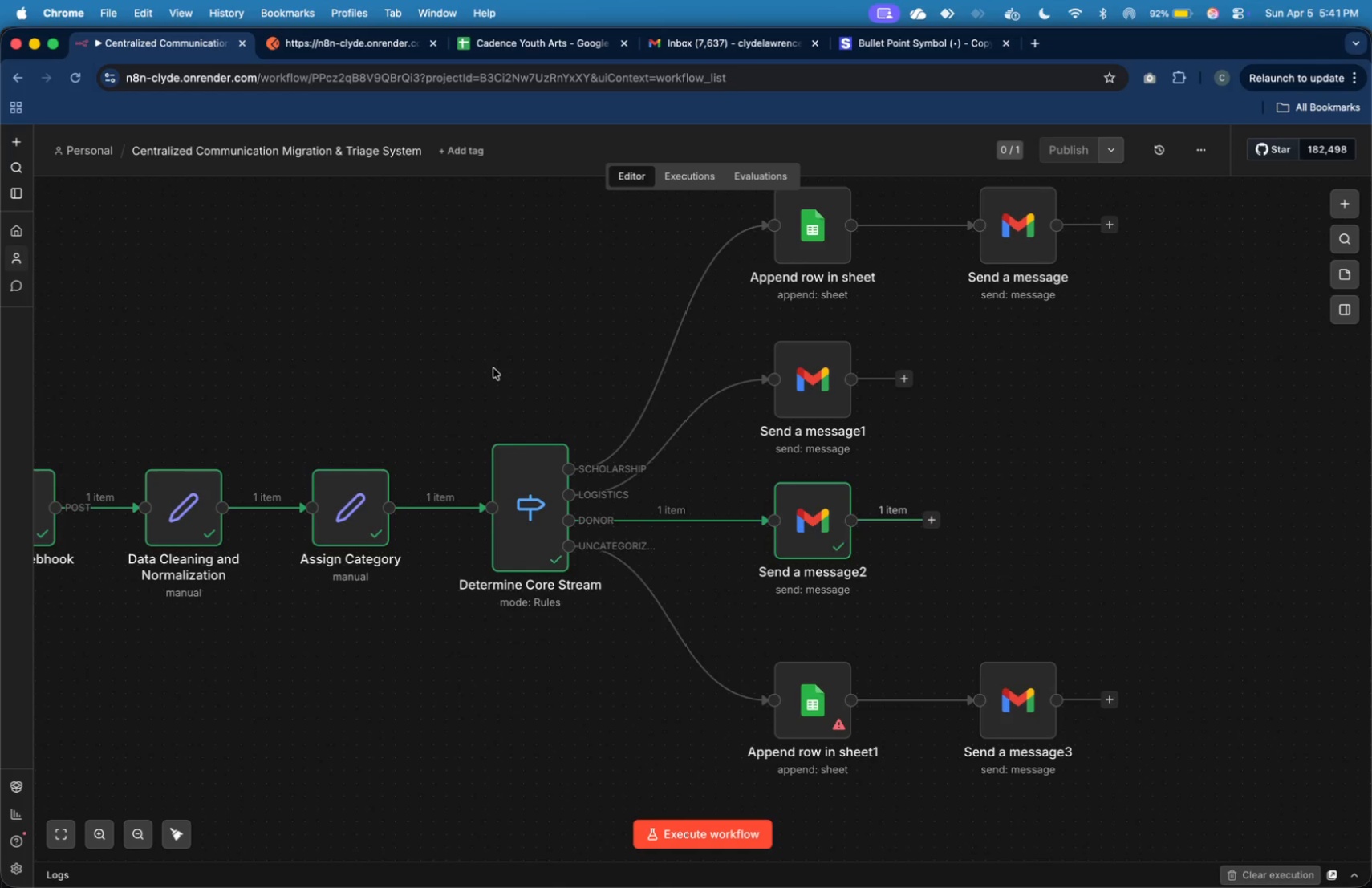 
wait(9.3)
 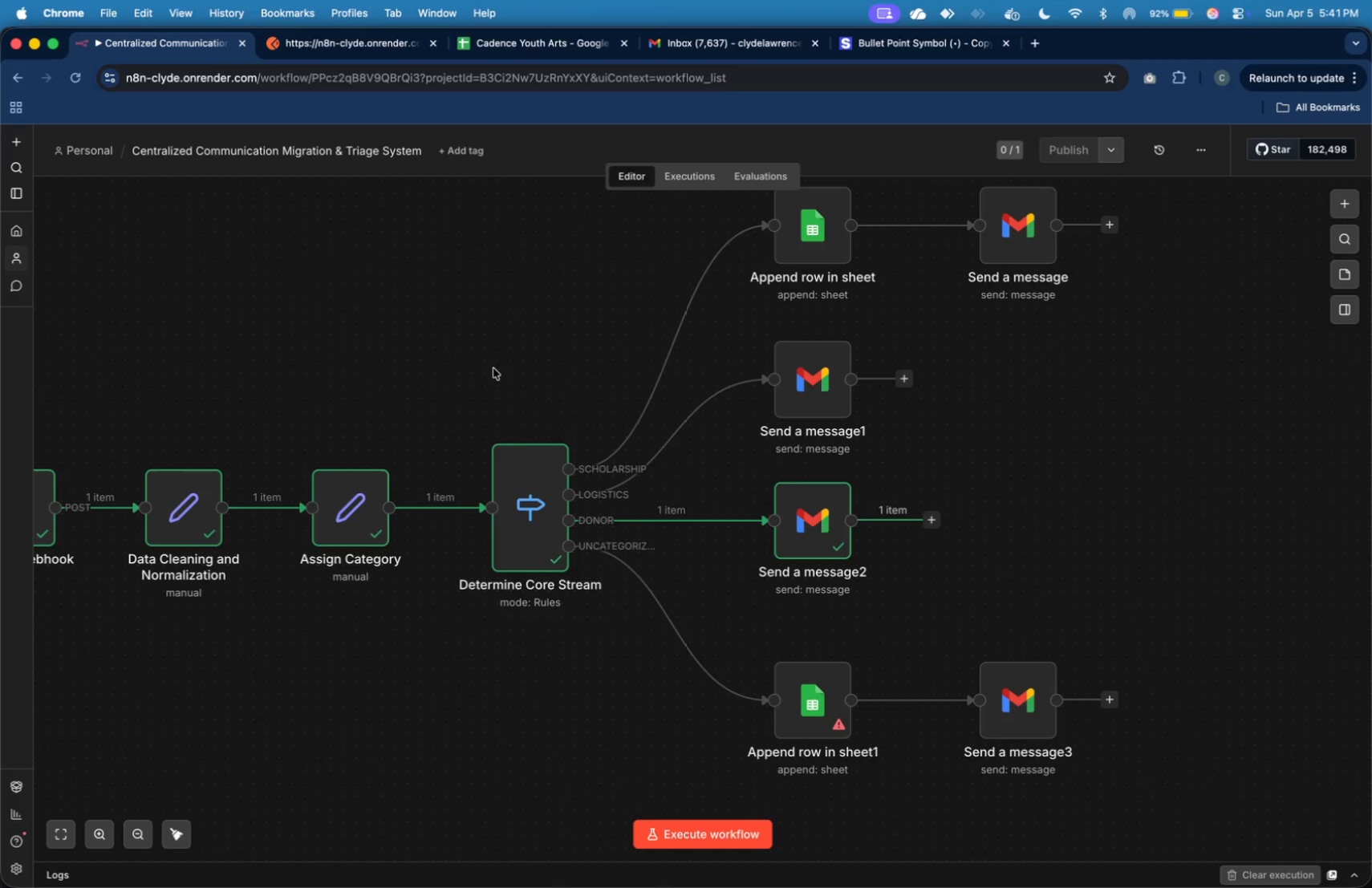 
left_click([485, 470])
 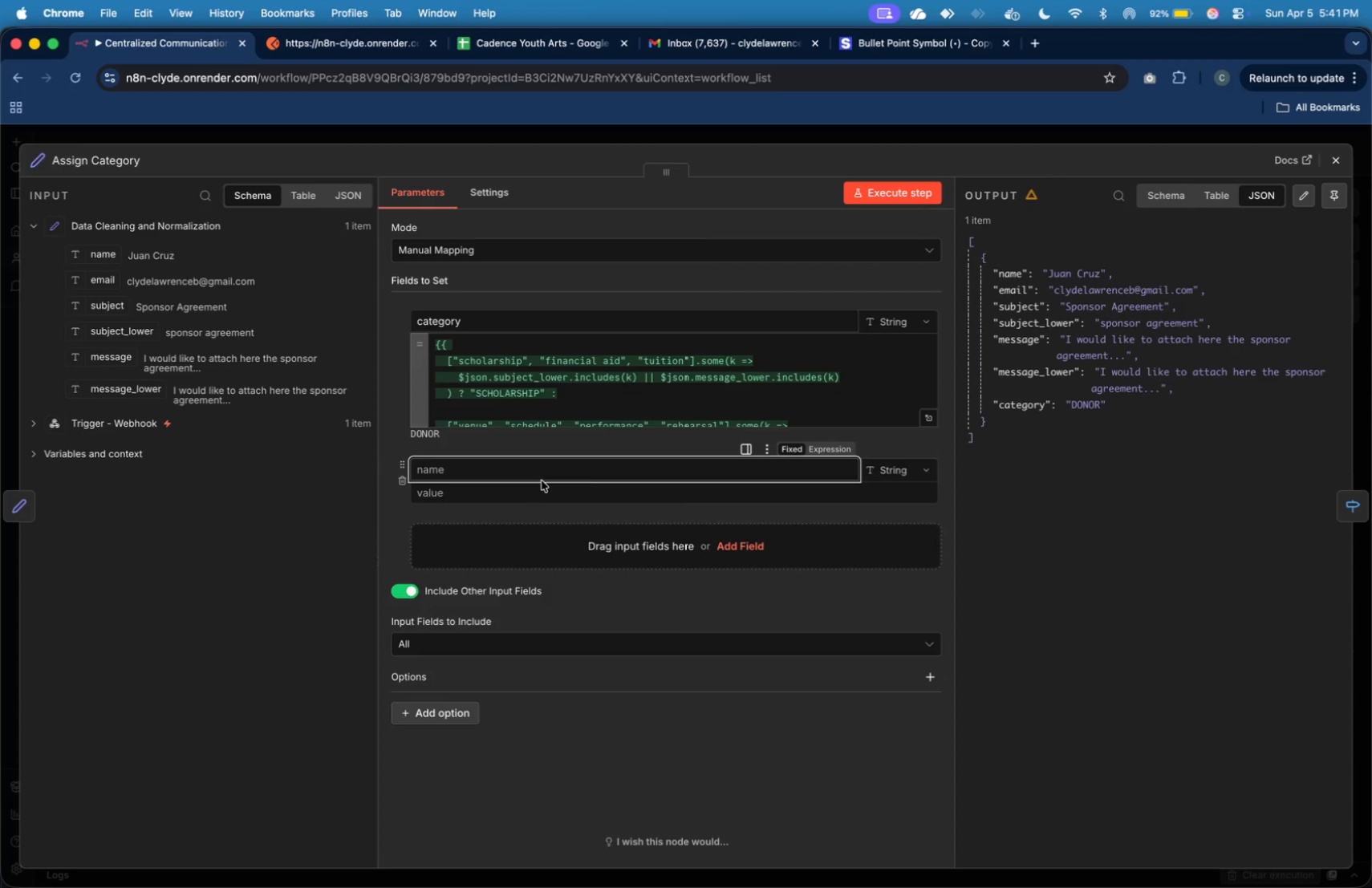 
wait(7.55)
 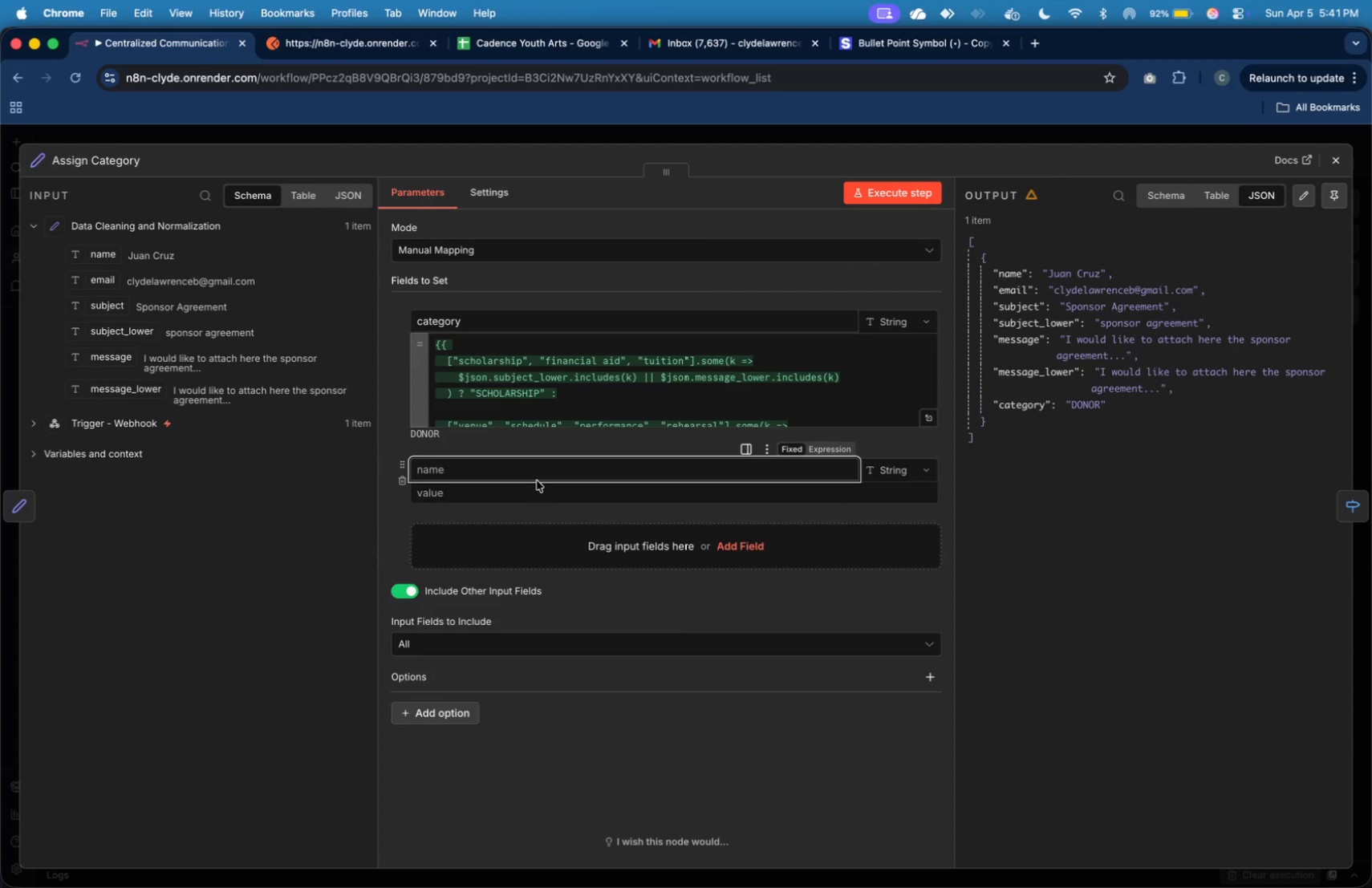 
type(priority)
 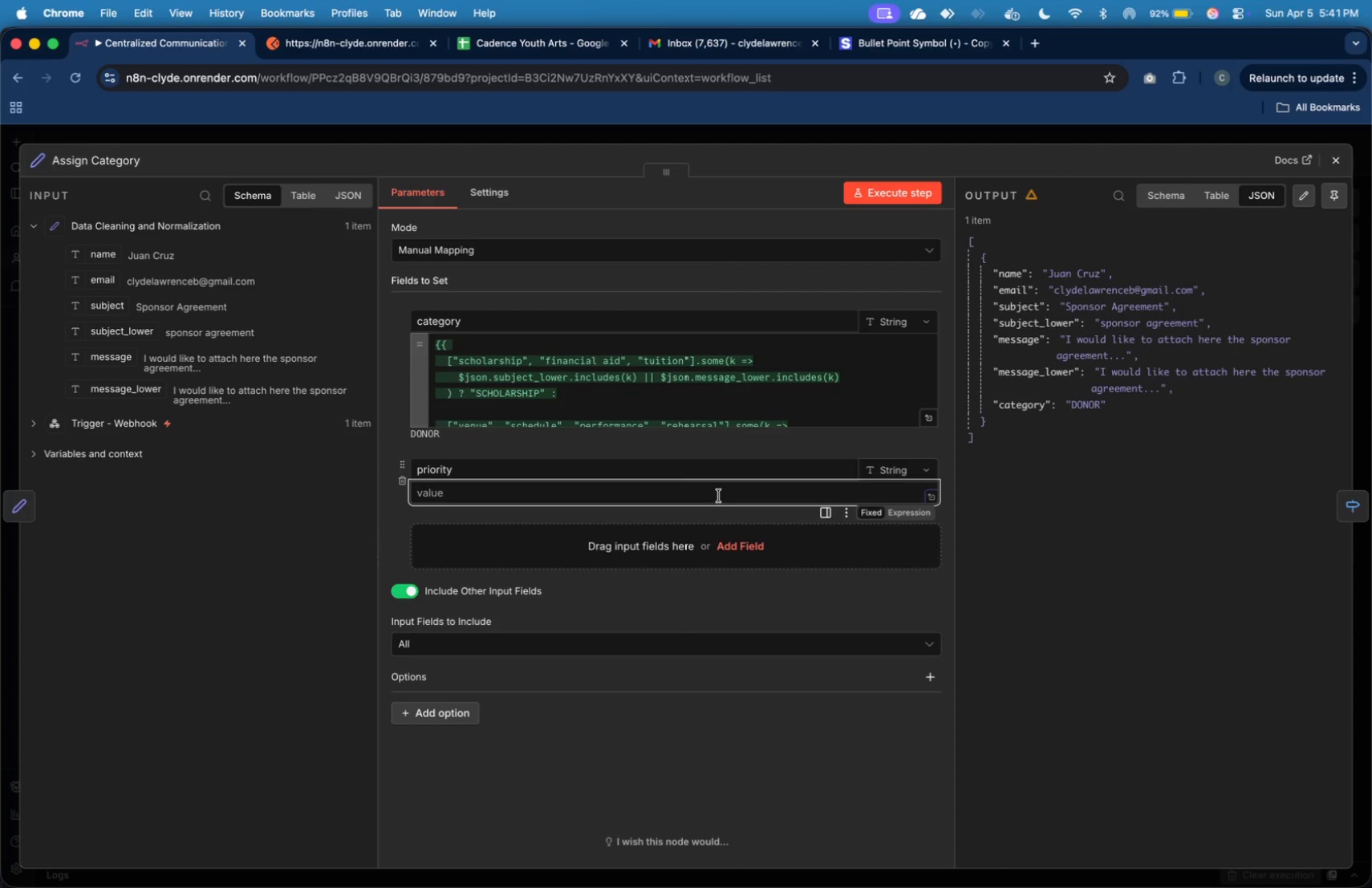 
wait(10.27)
 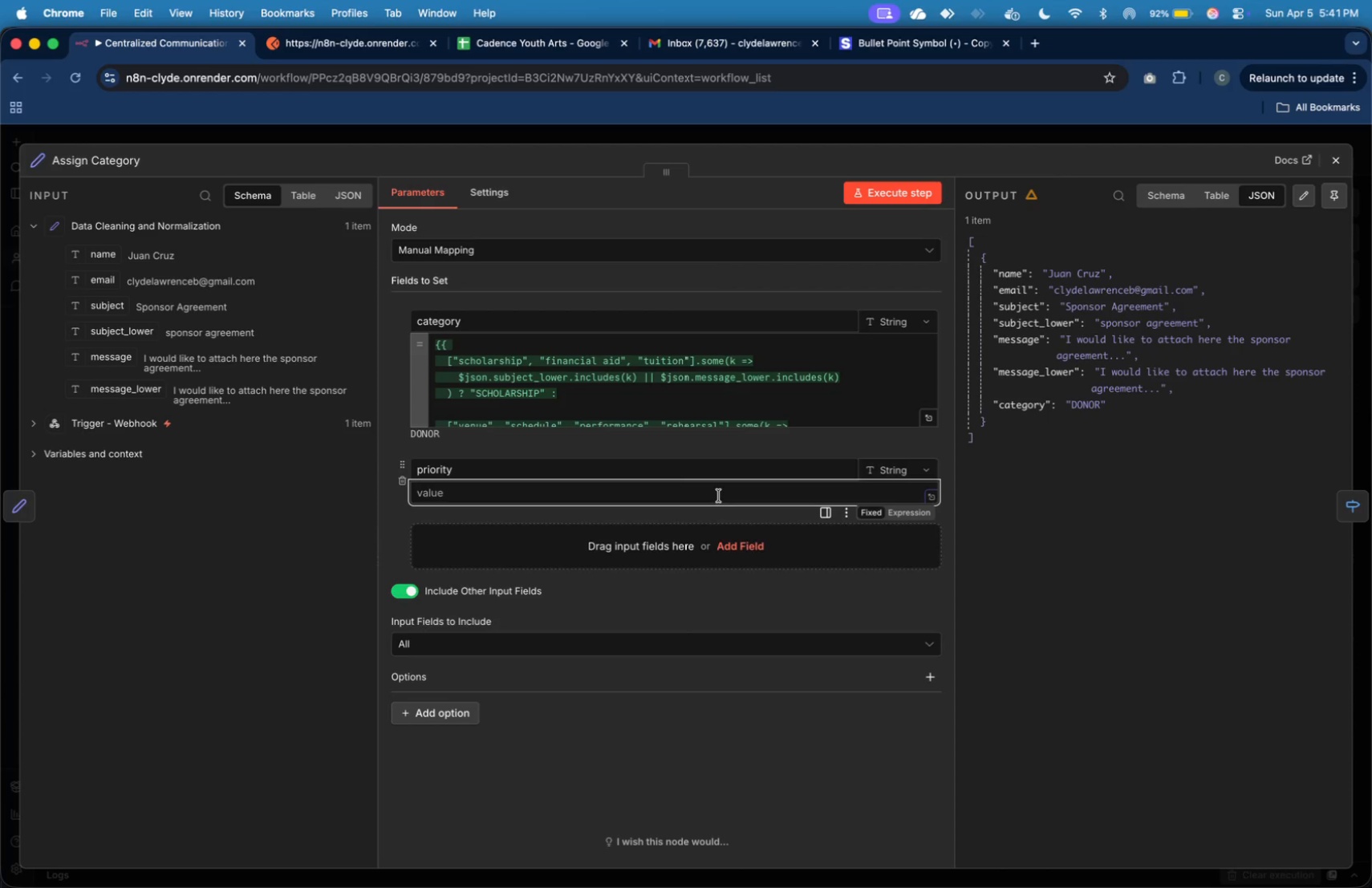 
mouse_move([749, 468])
 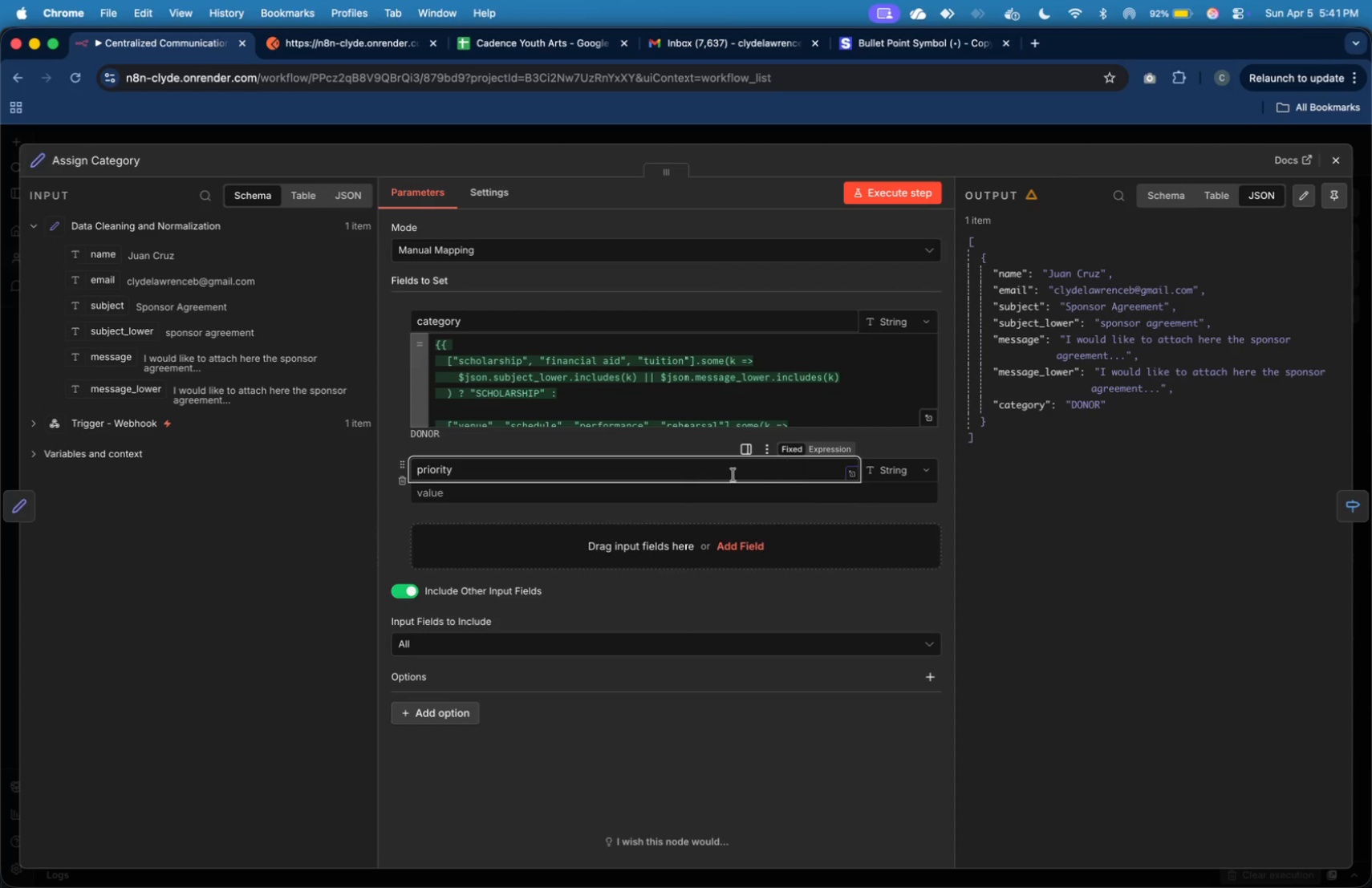 
left_click_drag(start_coordinate=[712, 473], to_coordinate=[417, 468])
 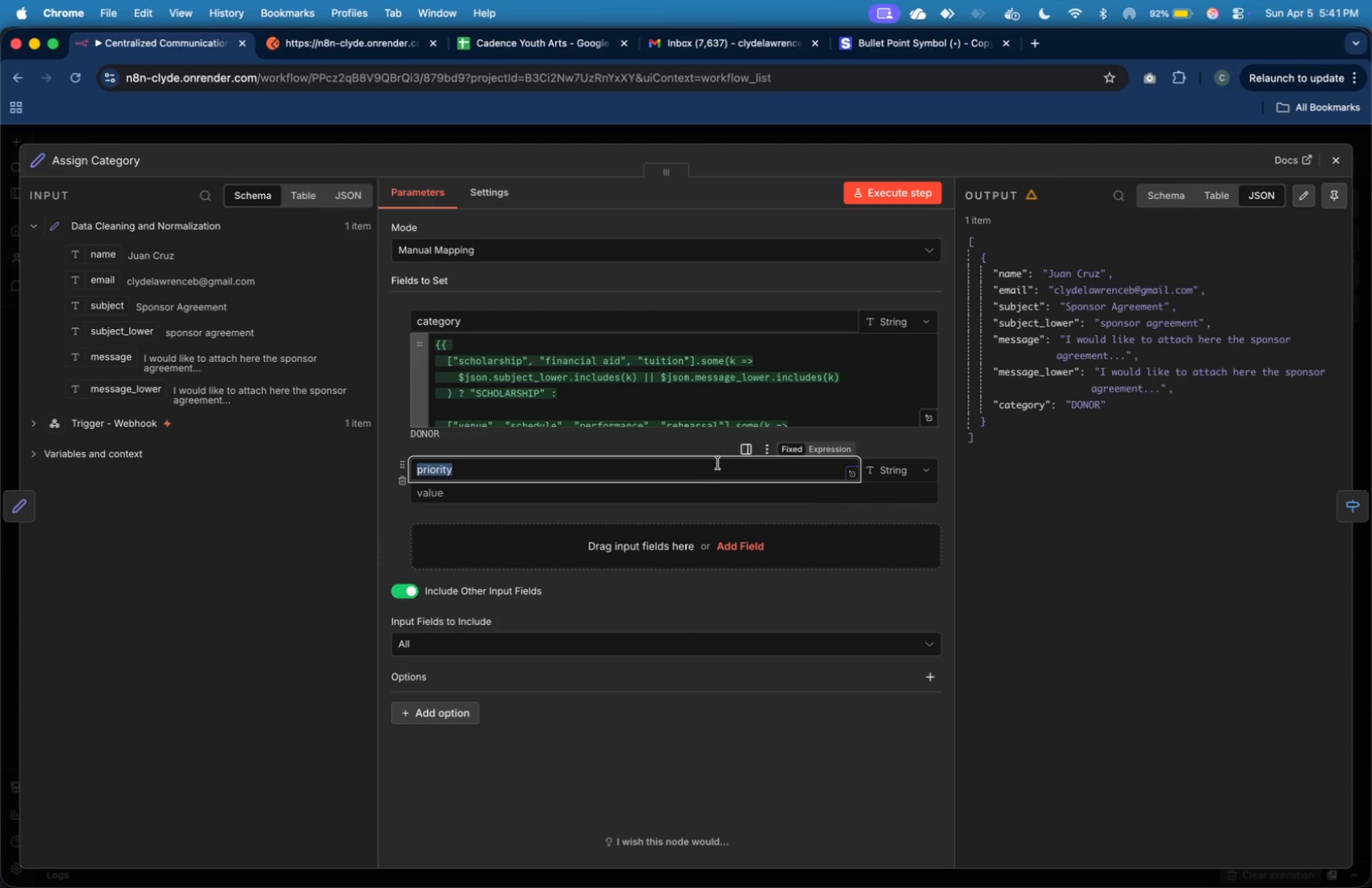 
key(Backspace)
 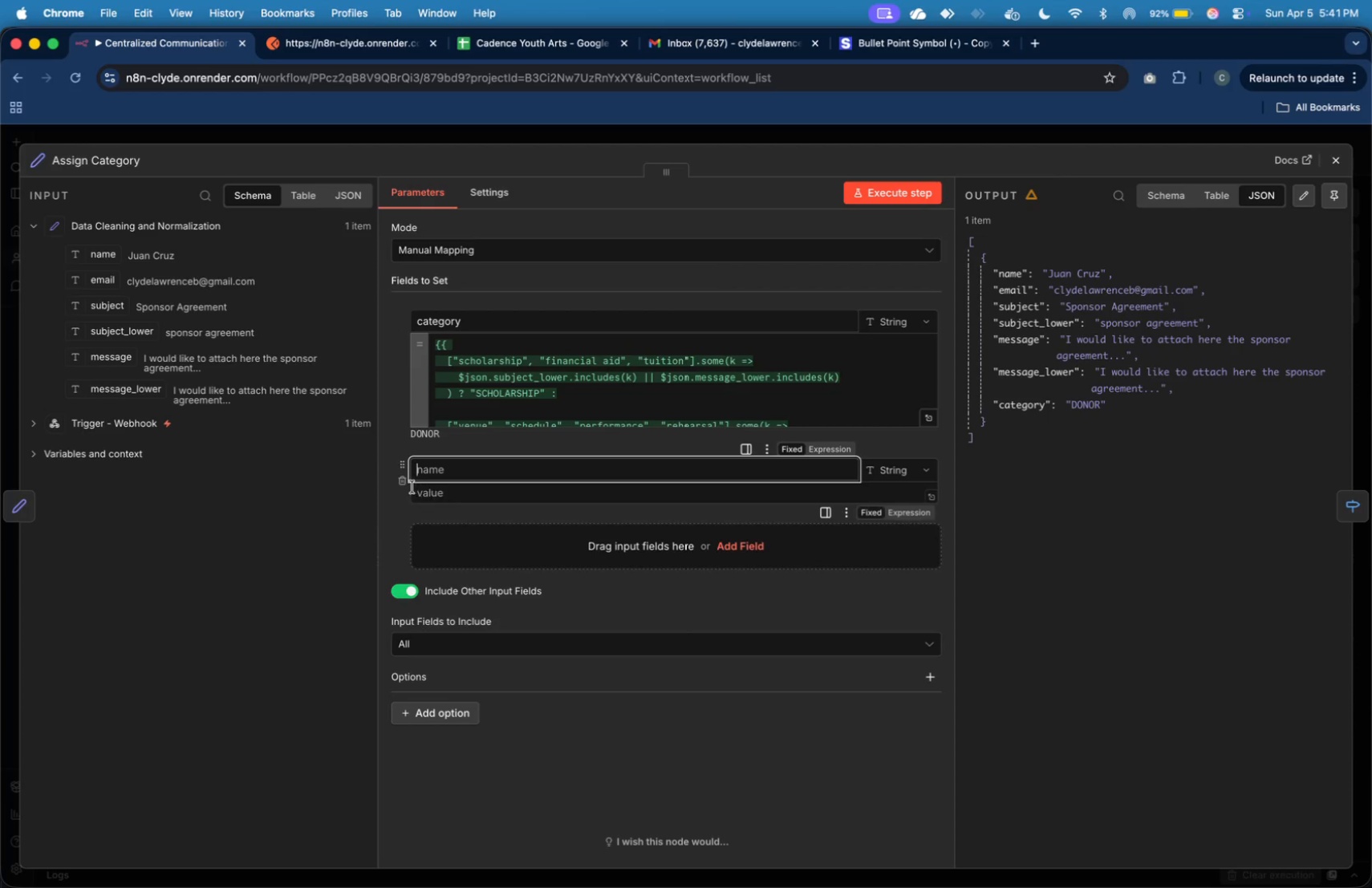 
left_click([404, 484])
 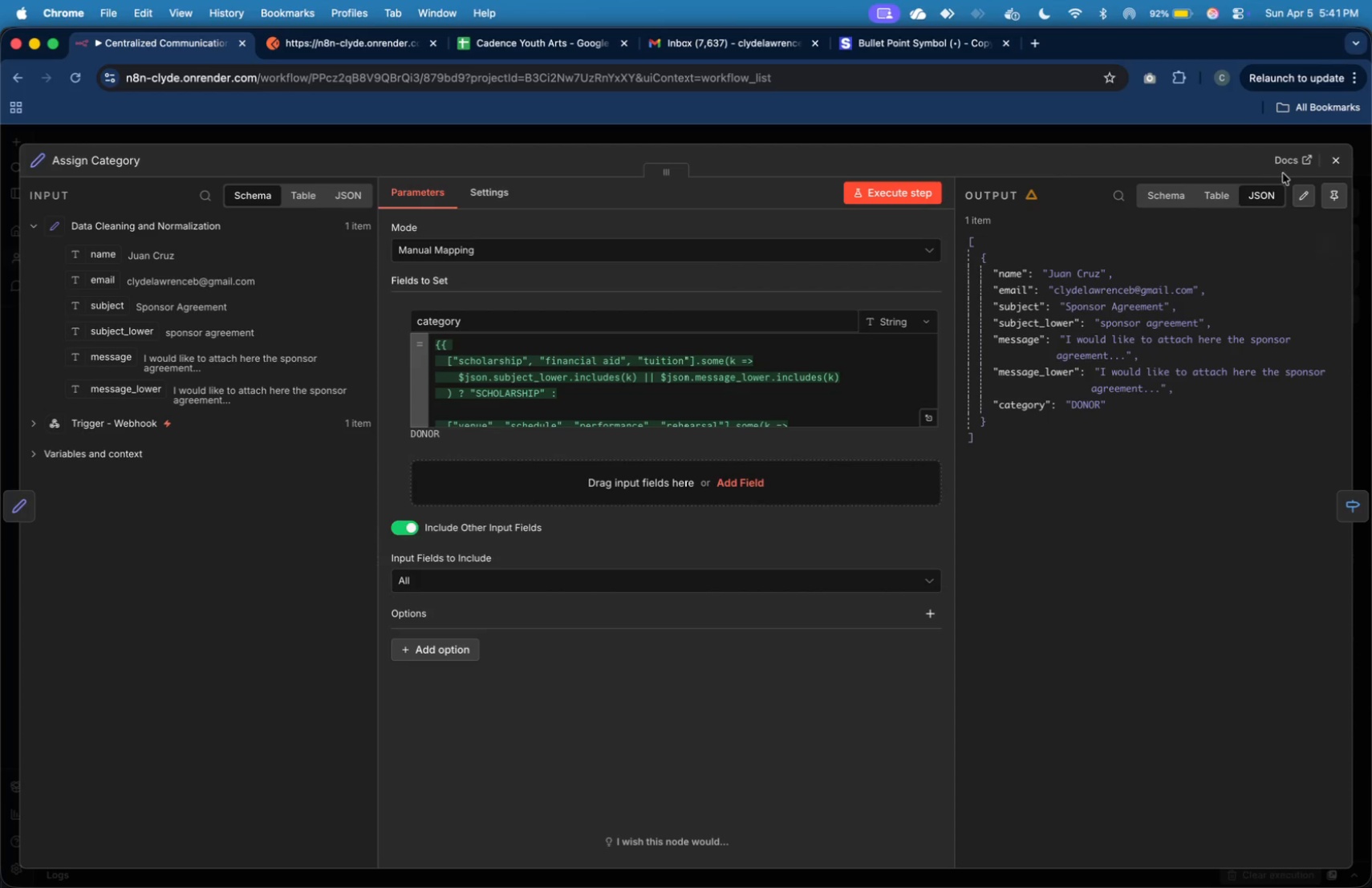 
left_click([1324, 170])
 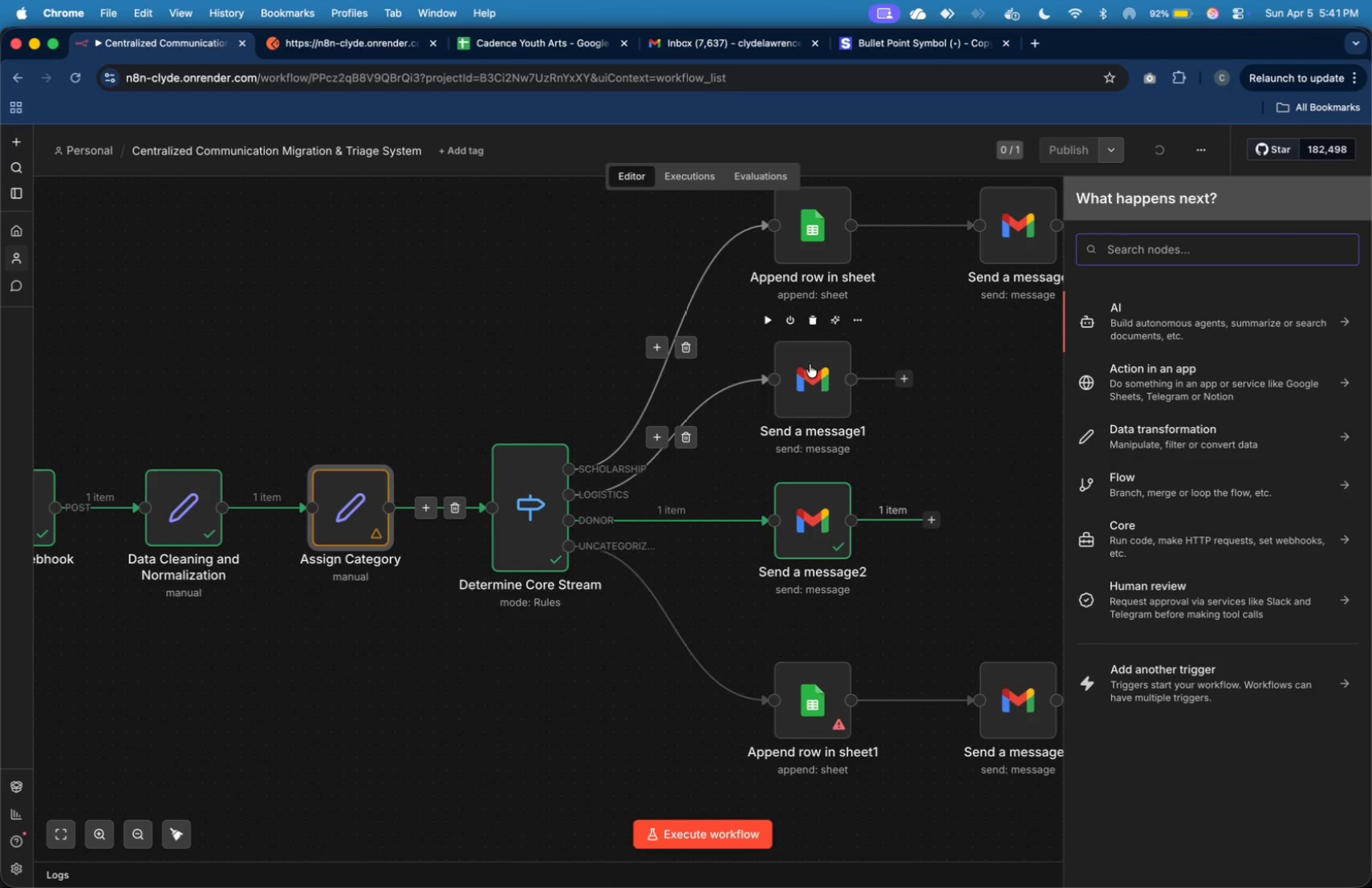 
type(set)
 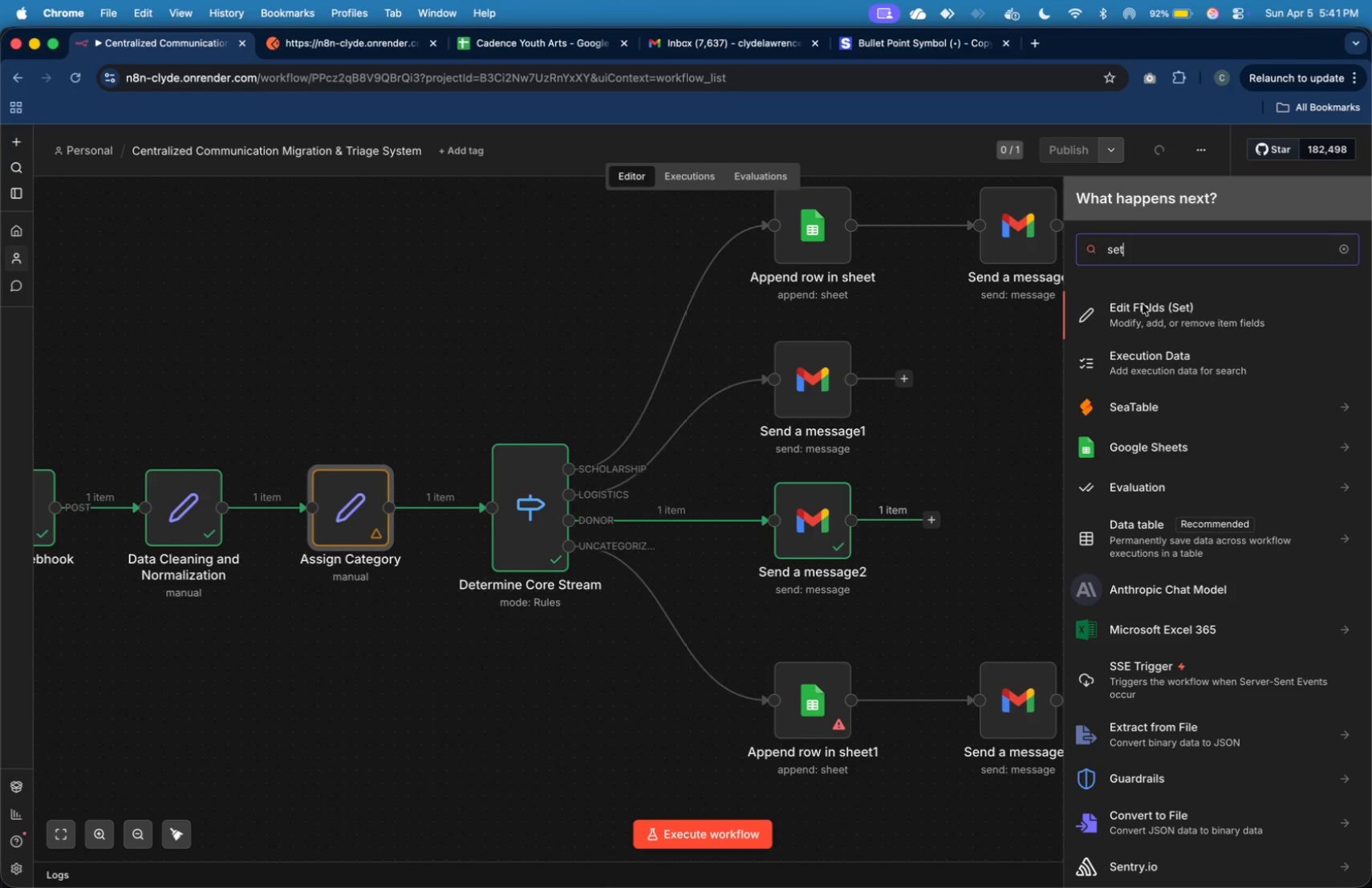 
left_click([1143, 309])
 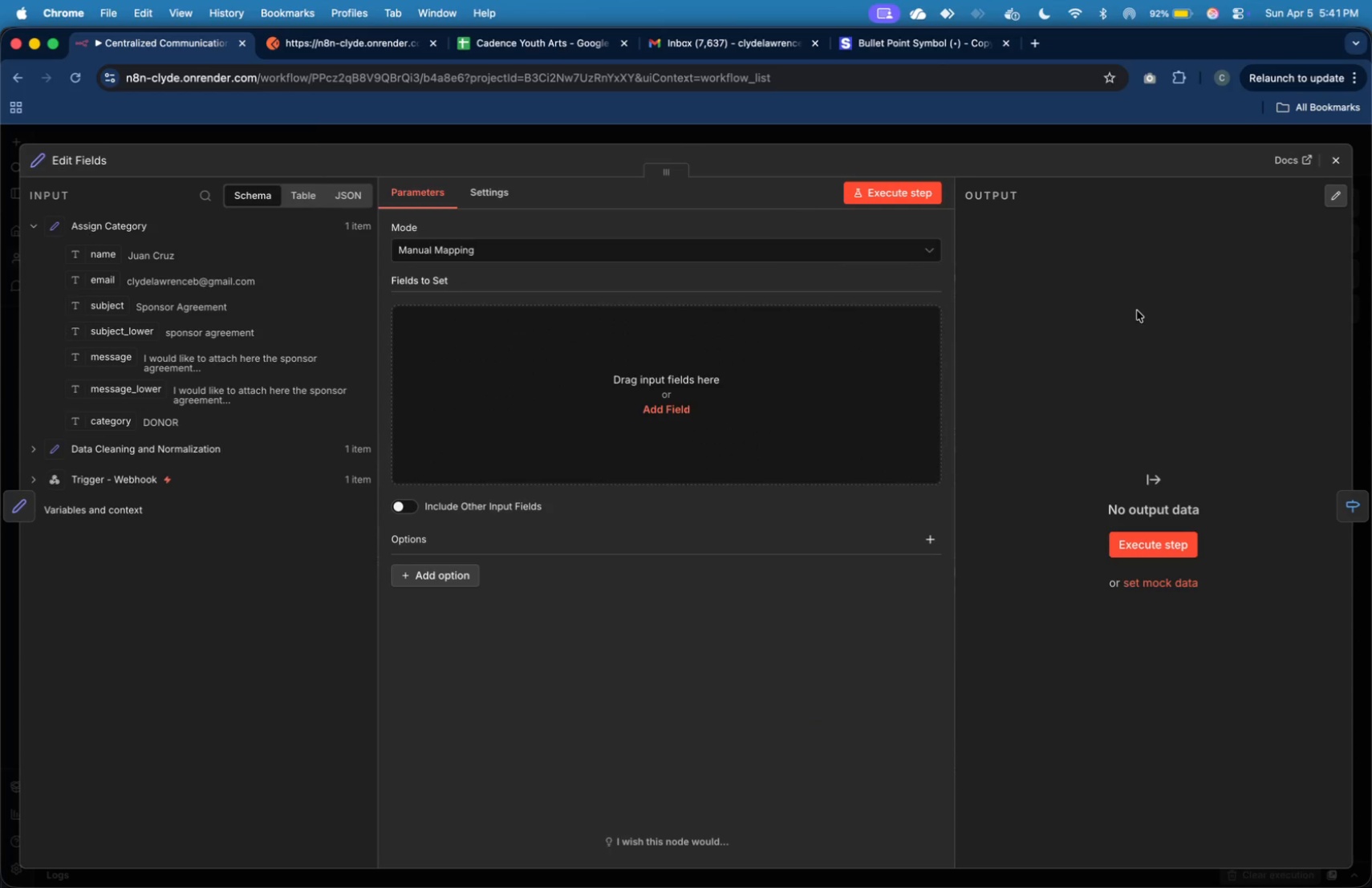 
wait(6.02)
 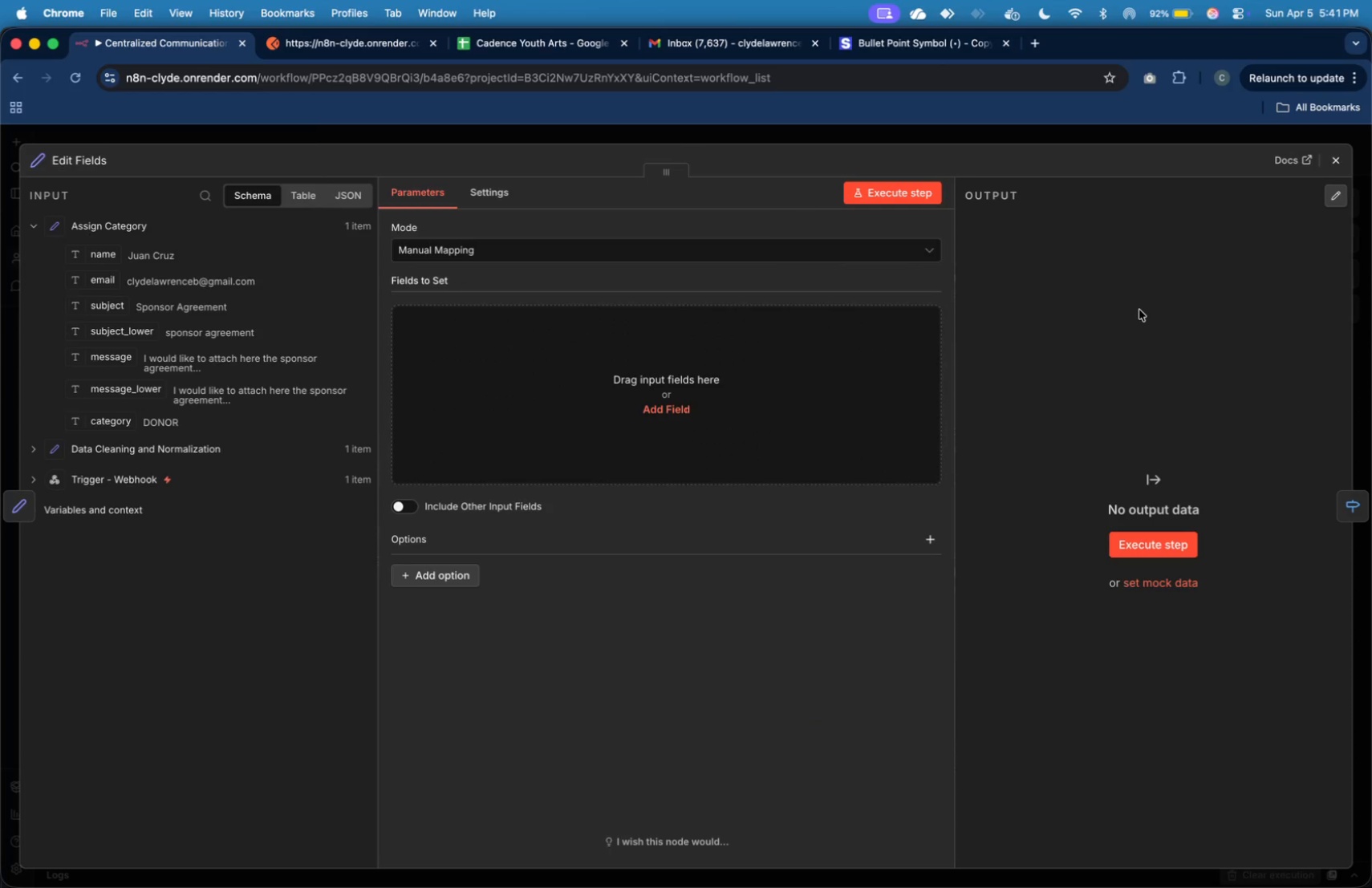 
left_click([815, 415])
 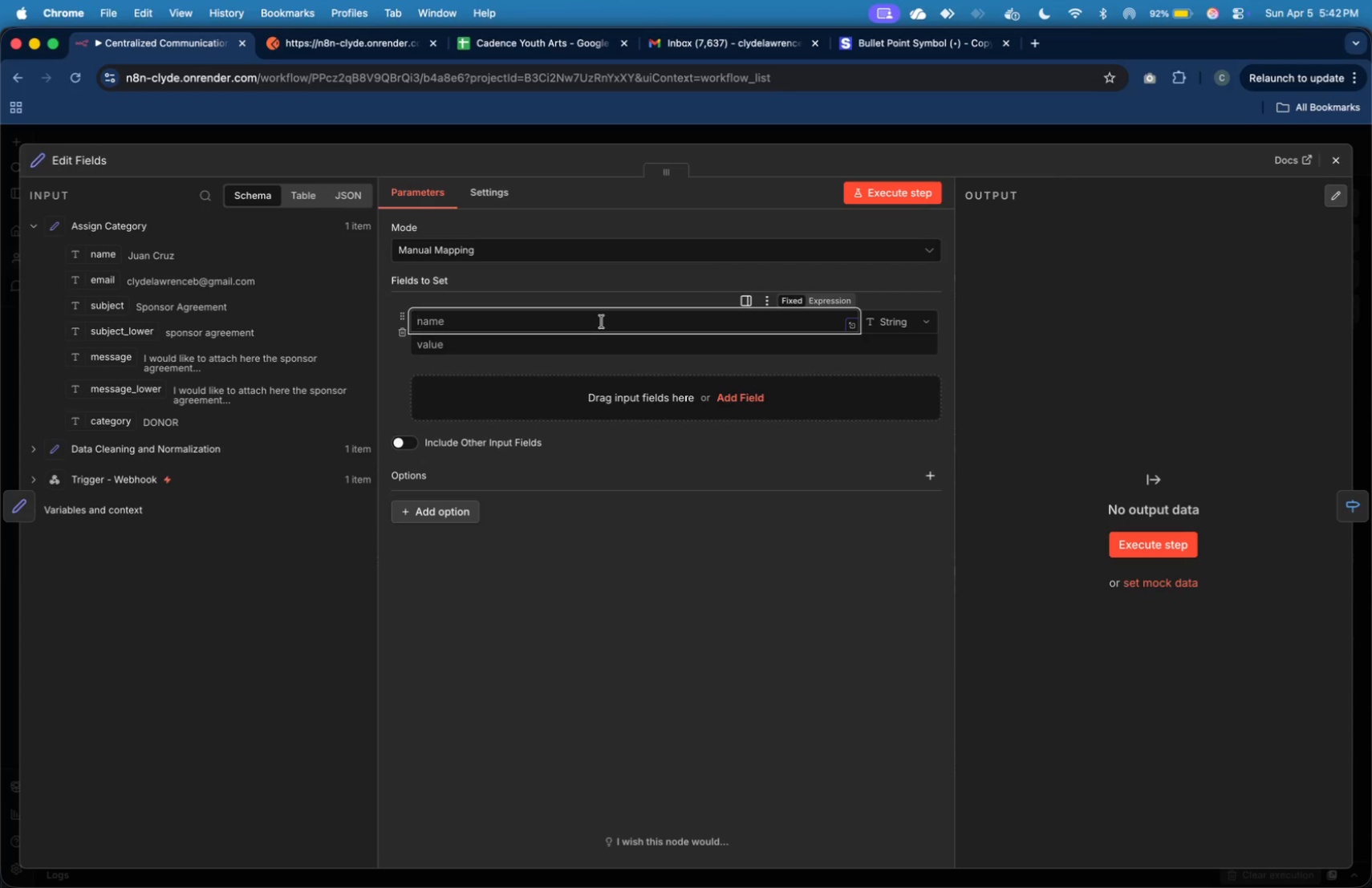 
type(priority)
 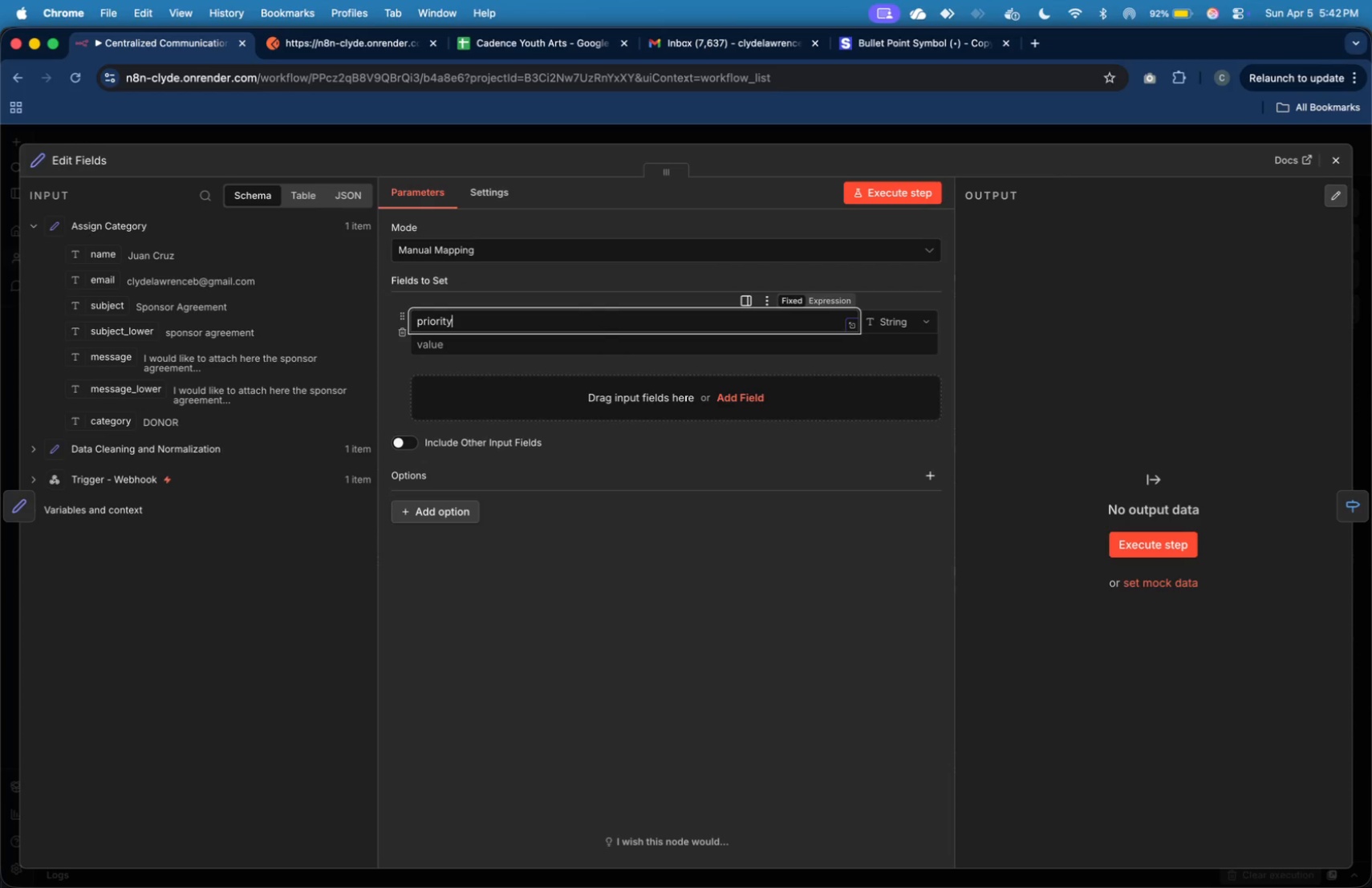 
wait(9.05)
 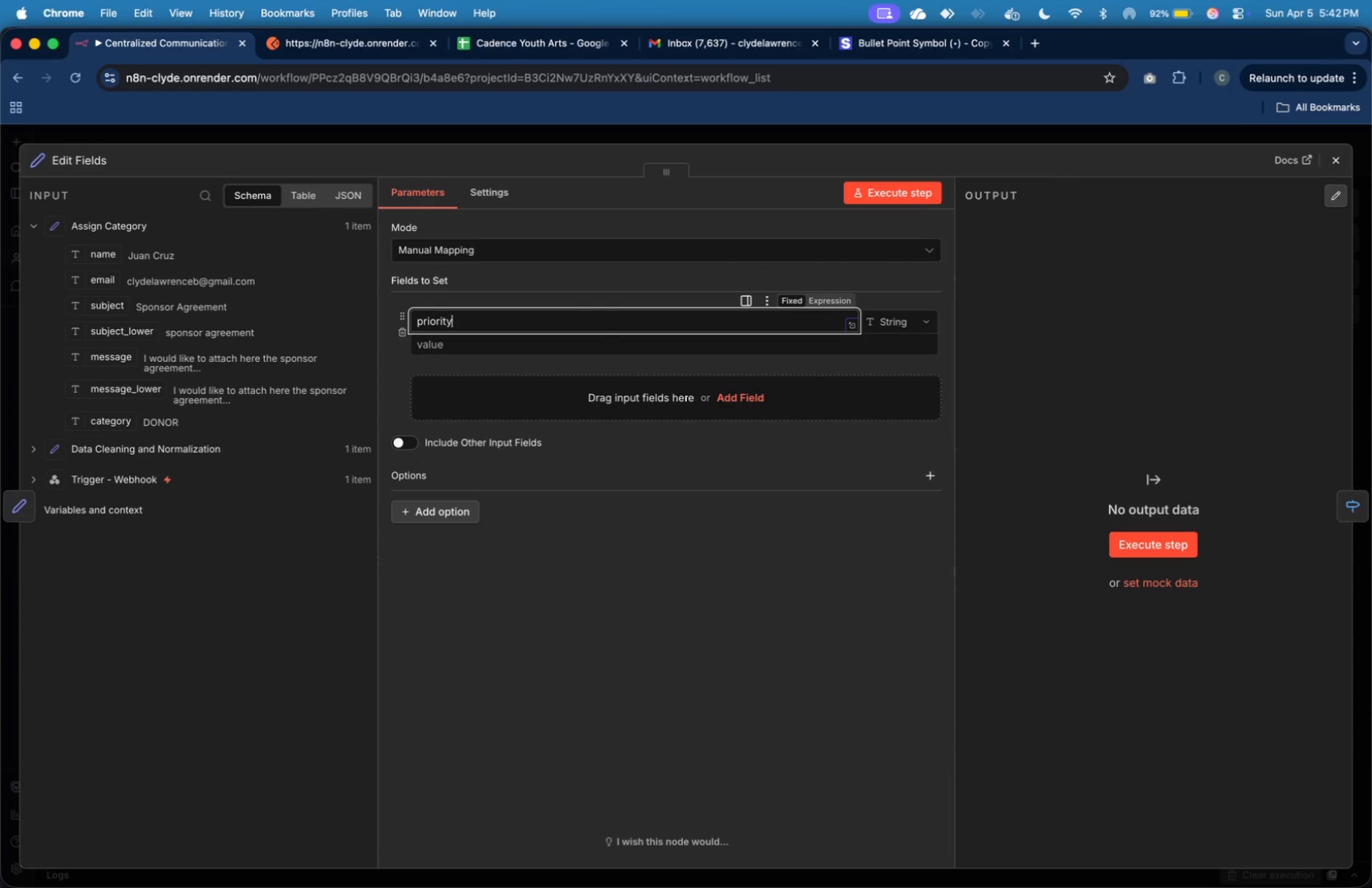 
left_click([556, 345])
 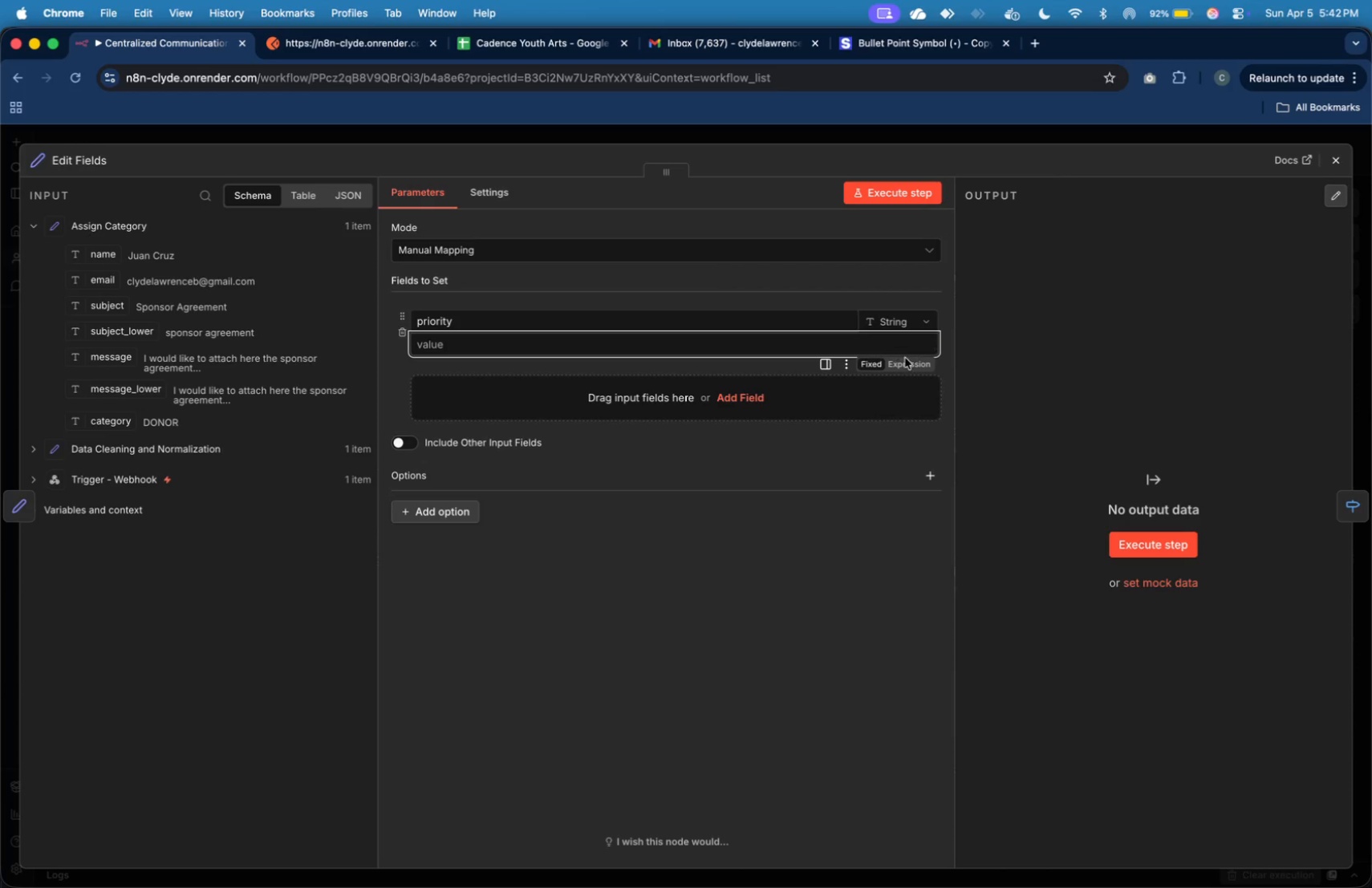 
left_click([908, 363])
 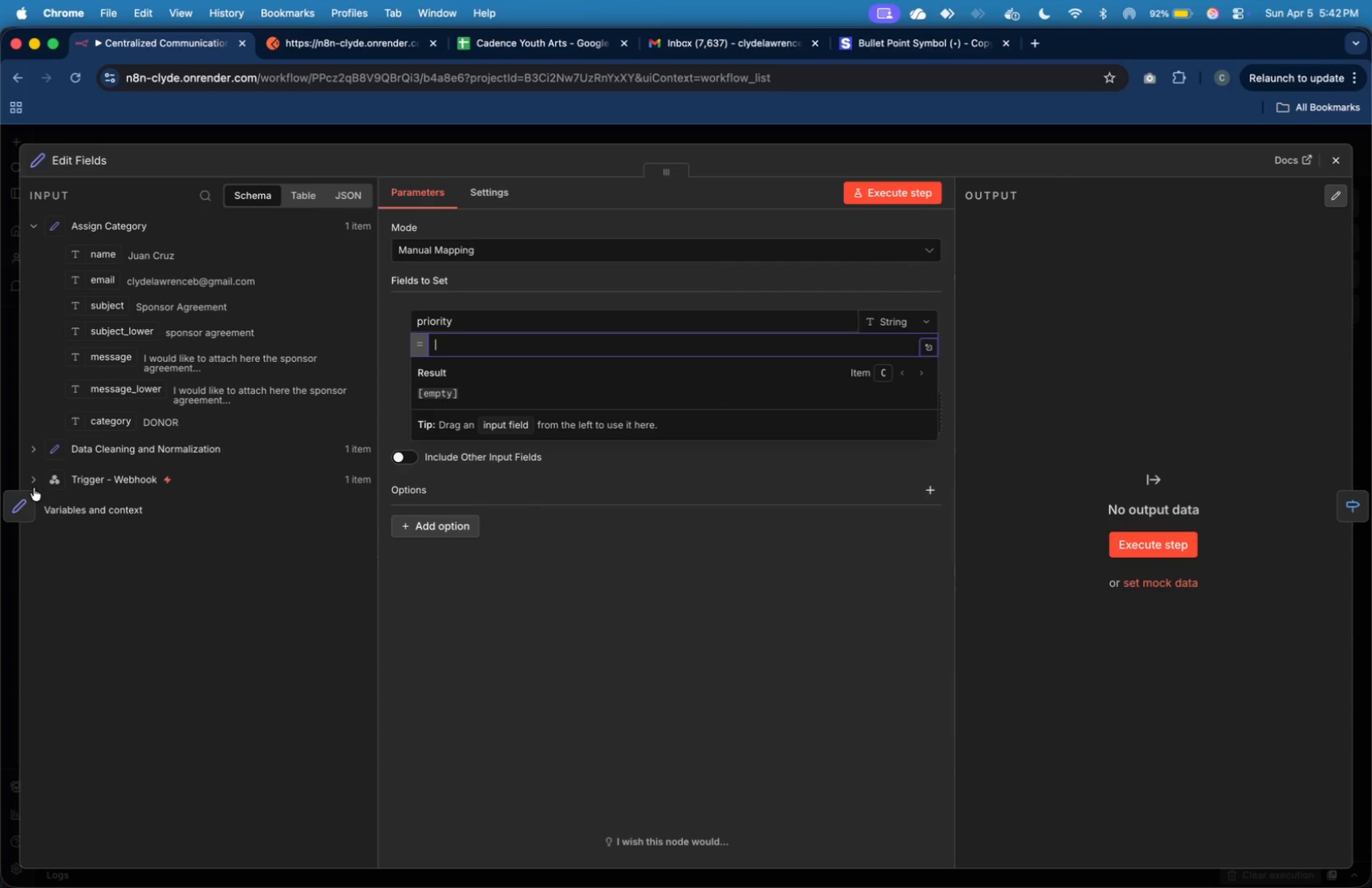 
left_click([28, 494])
 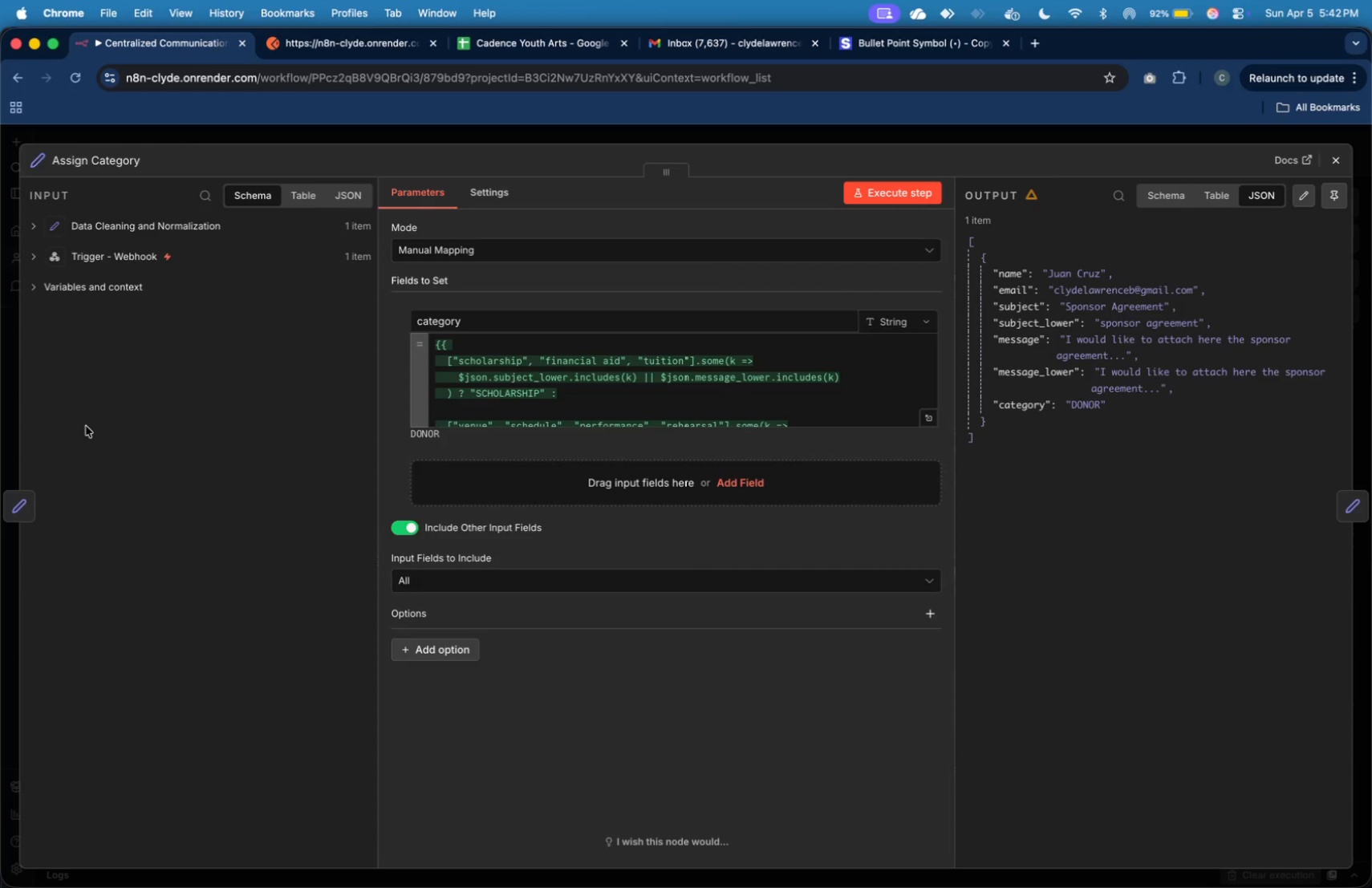 
wait(9.54)
 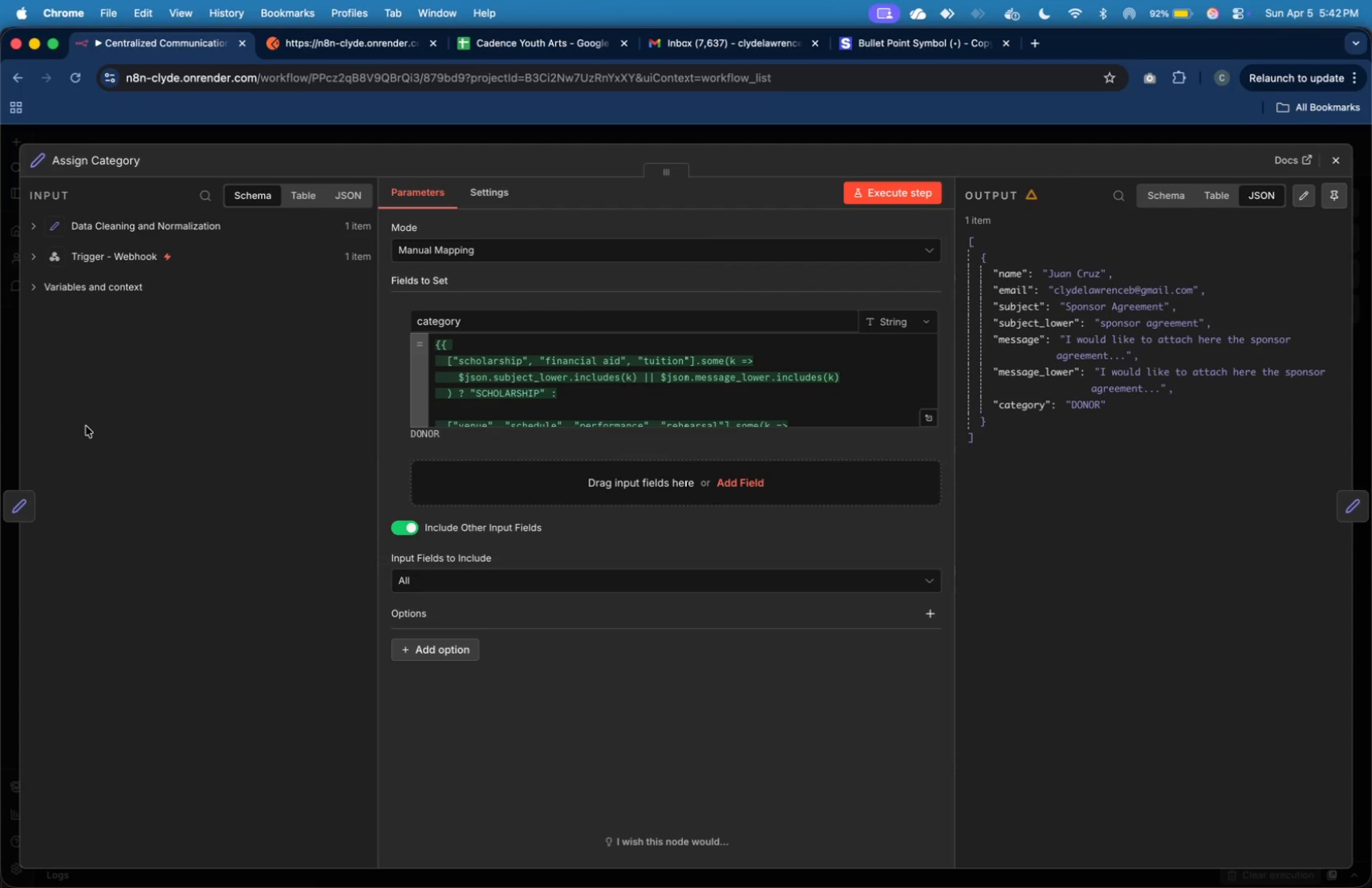 
key(Meta+A)
 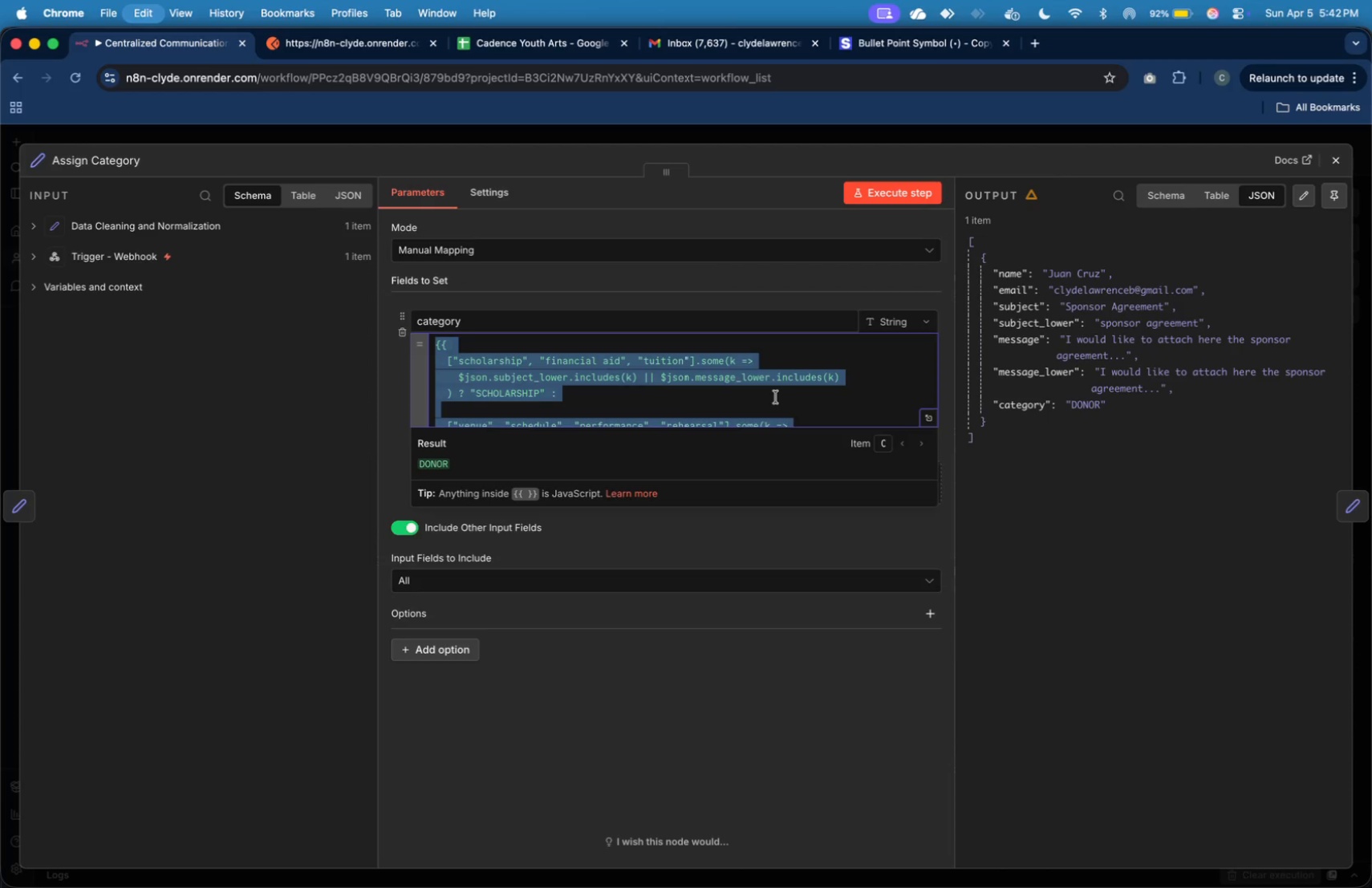 
key(Meta+C)
 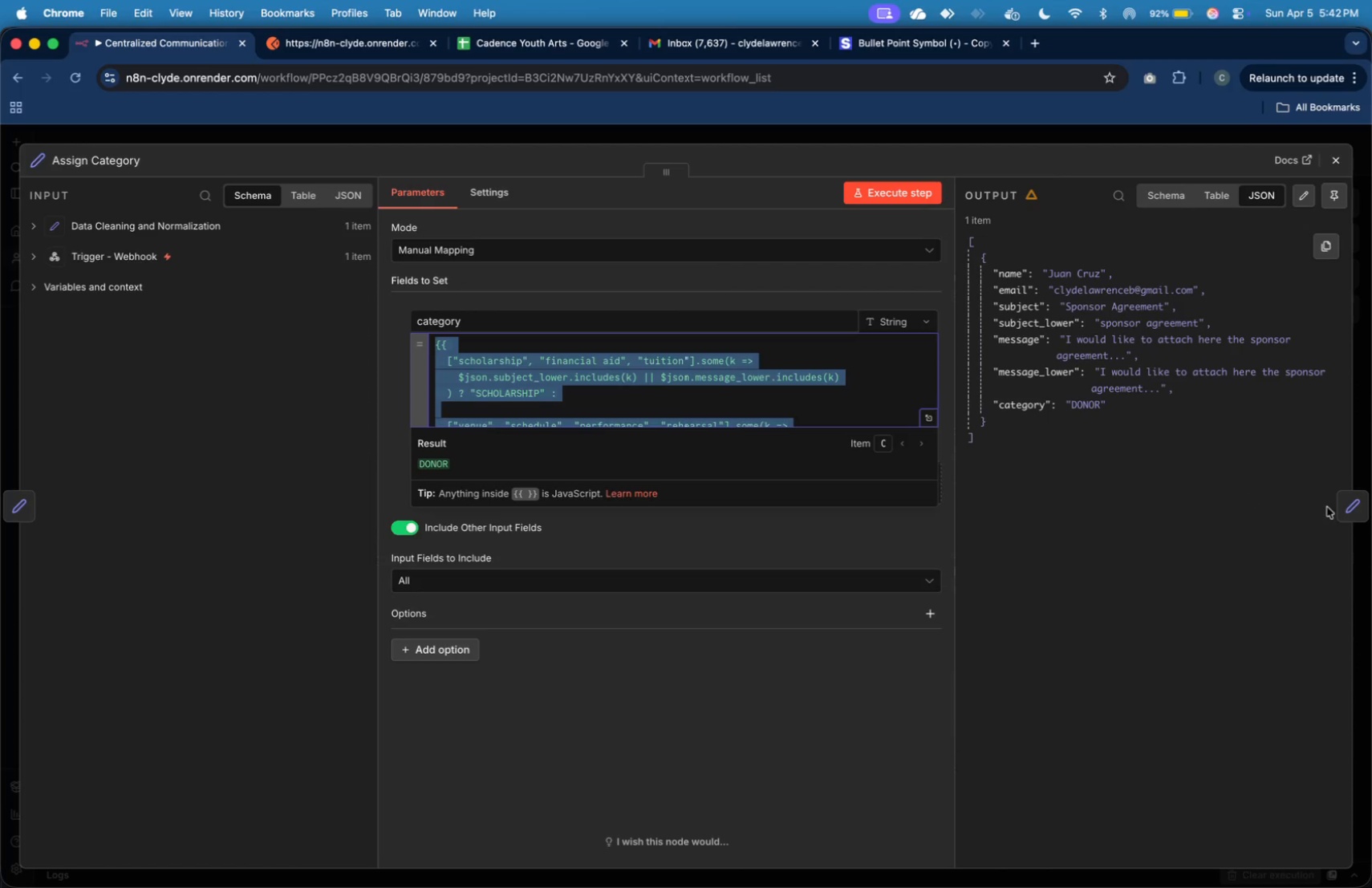 
left_click([1339, 511])
 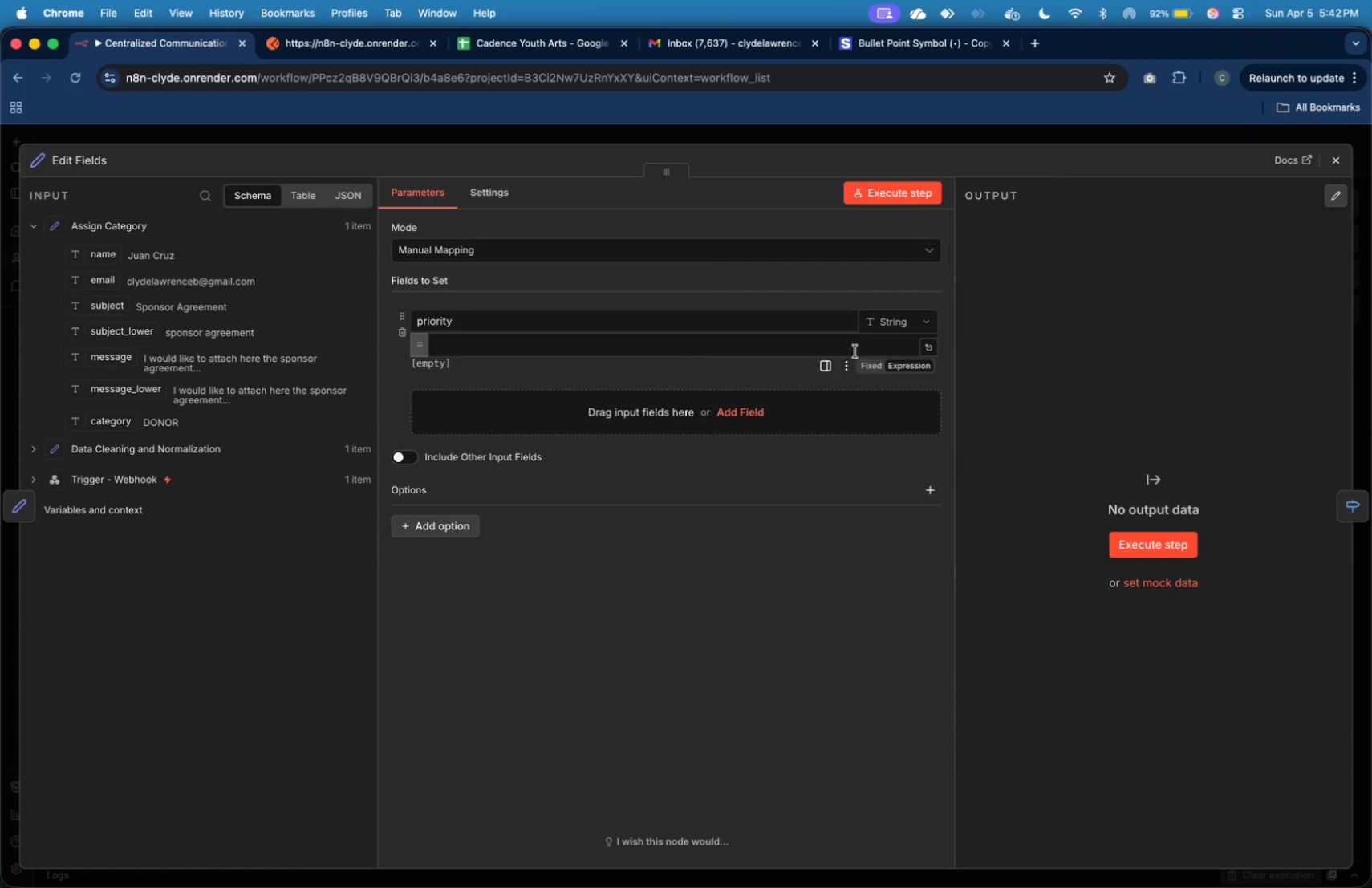 
left_click([905, 365])
 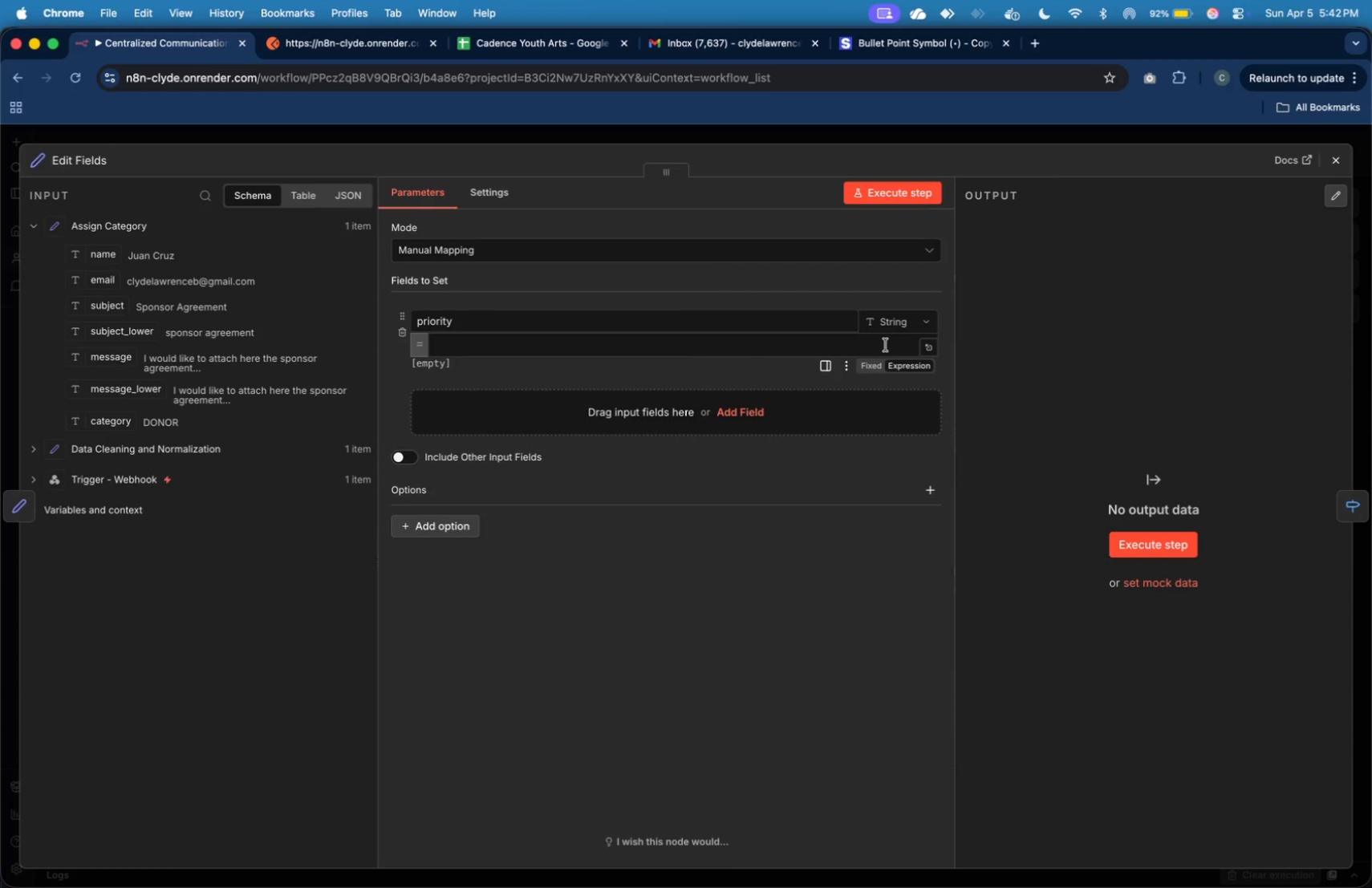 
left_click([886, 345])
 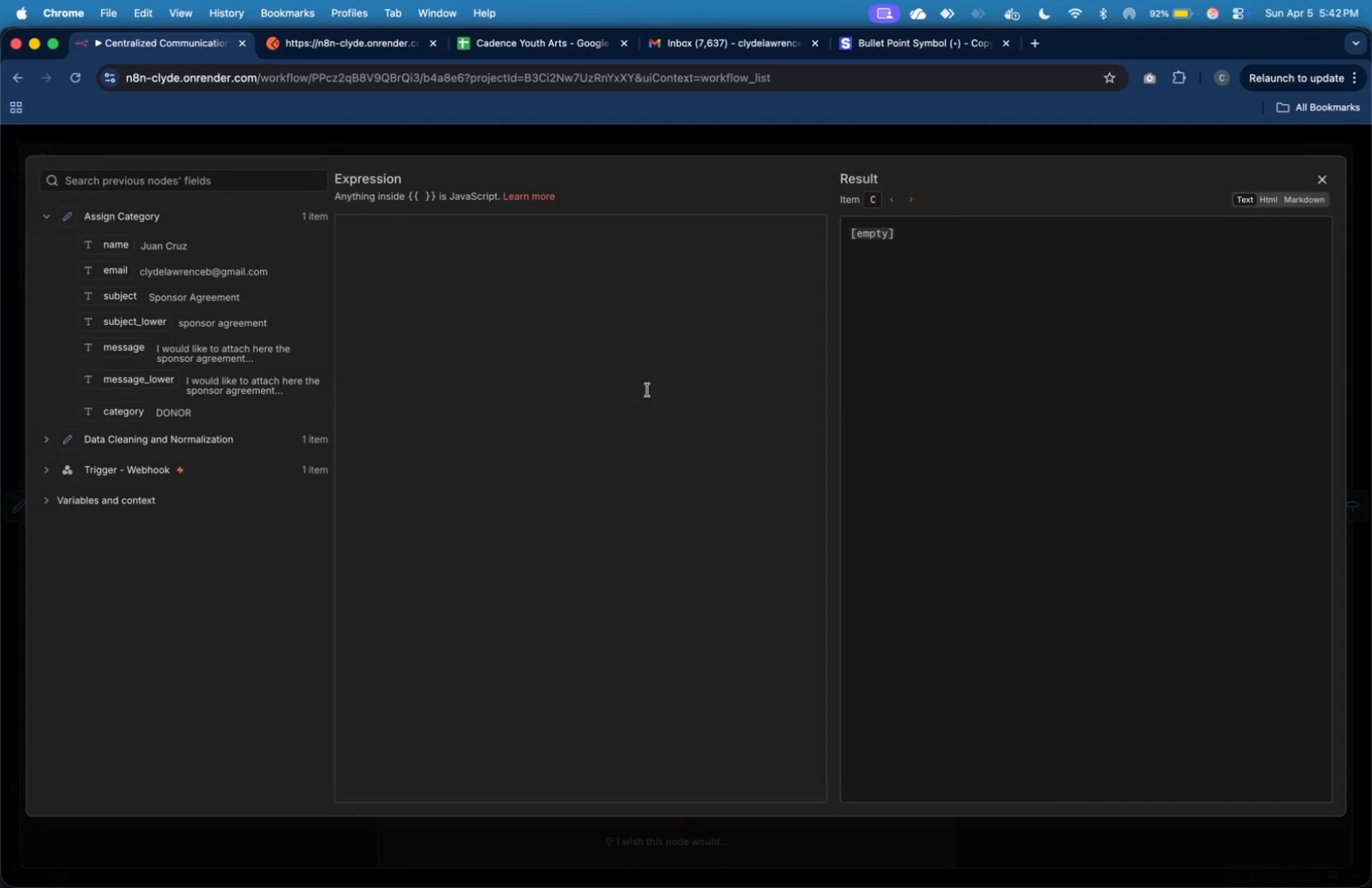 
key(Meta+V)
 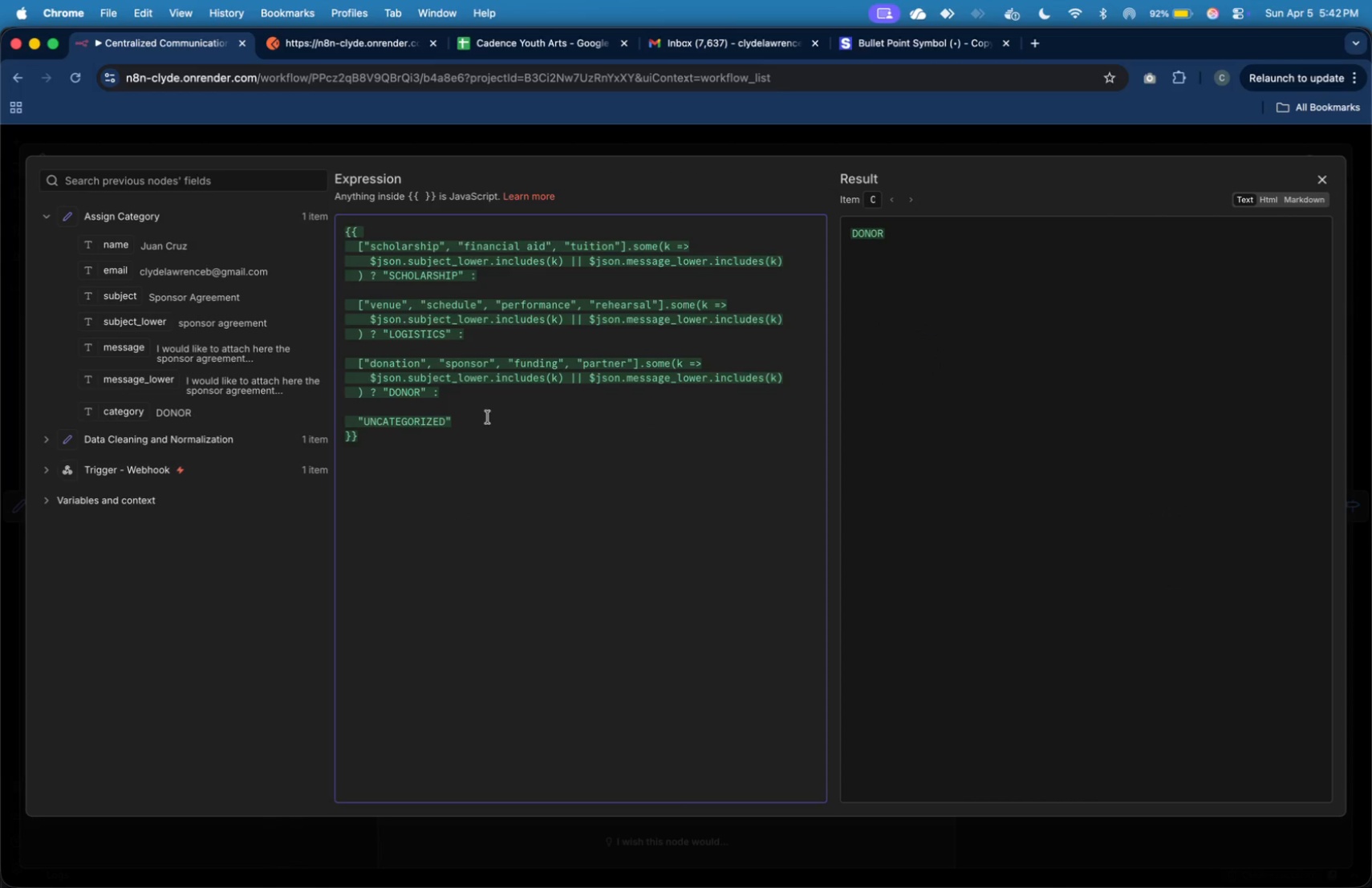 
left_click_drag(start_coordinate=[486, 420], to_coordinate=[492, 347])
 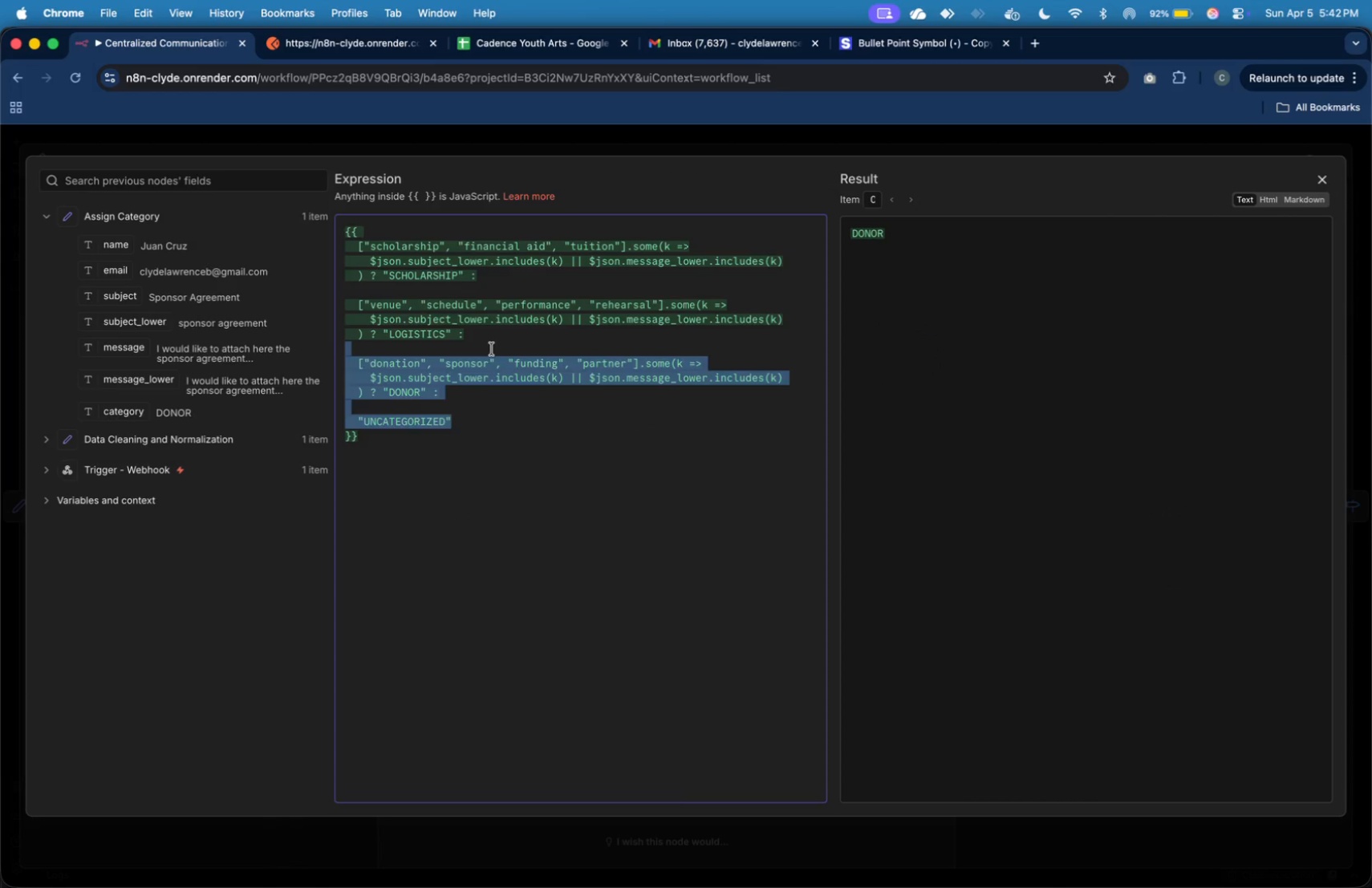 
left_click([492, 349])
 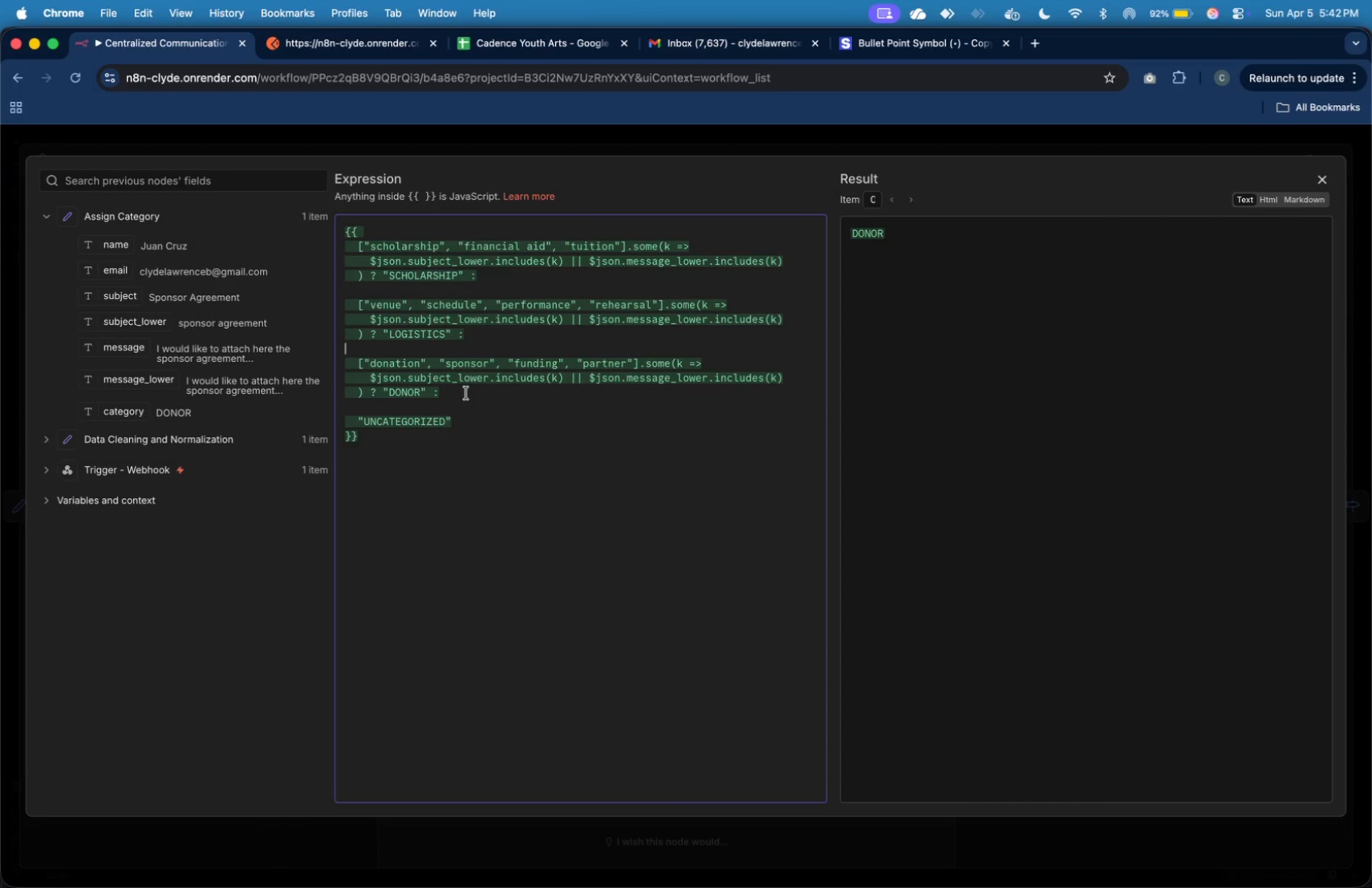 
left_click_drag(start_coordinate=[466, 393], to_coordinate=[486, 333])
 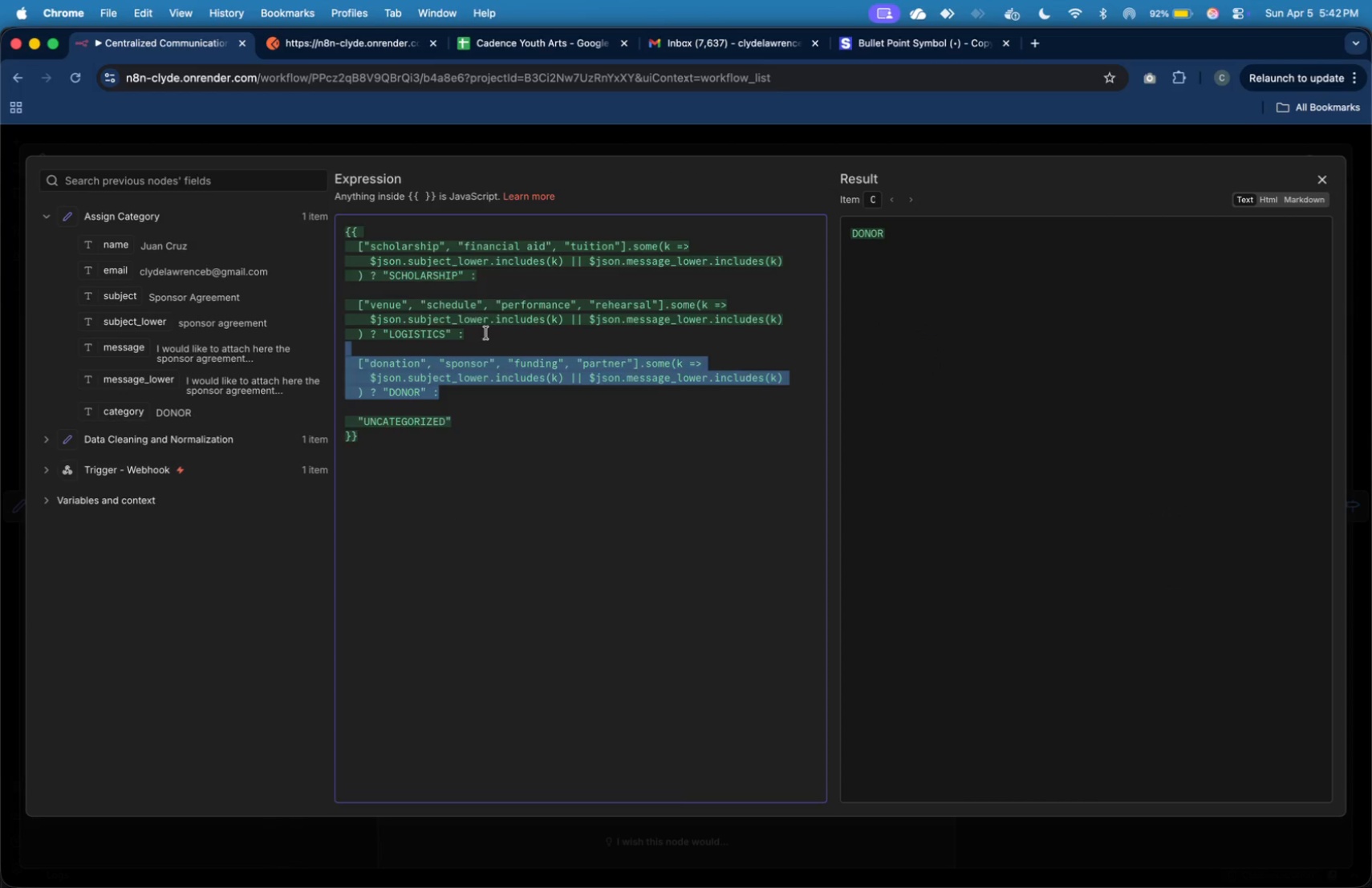 
key(Backspace)
 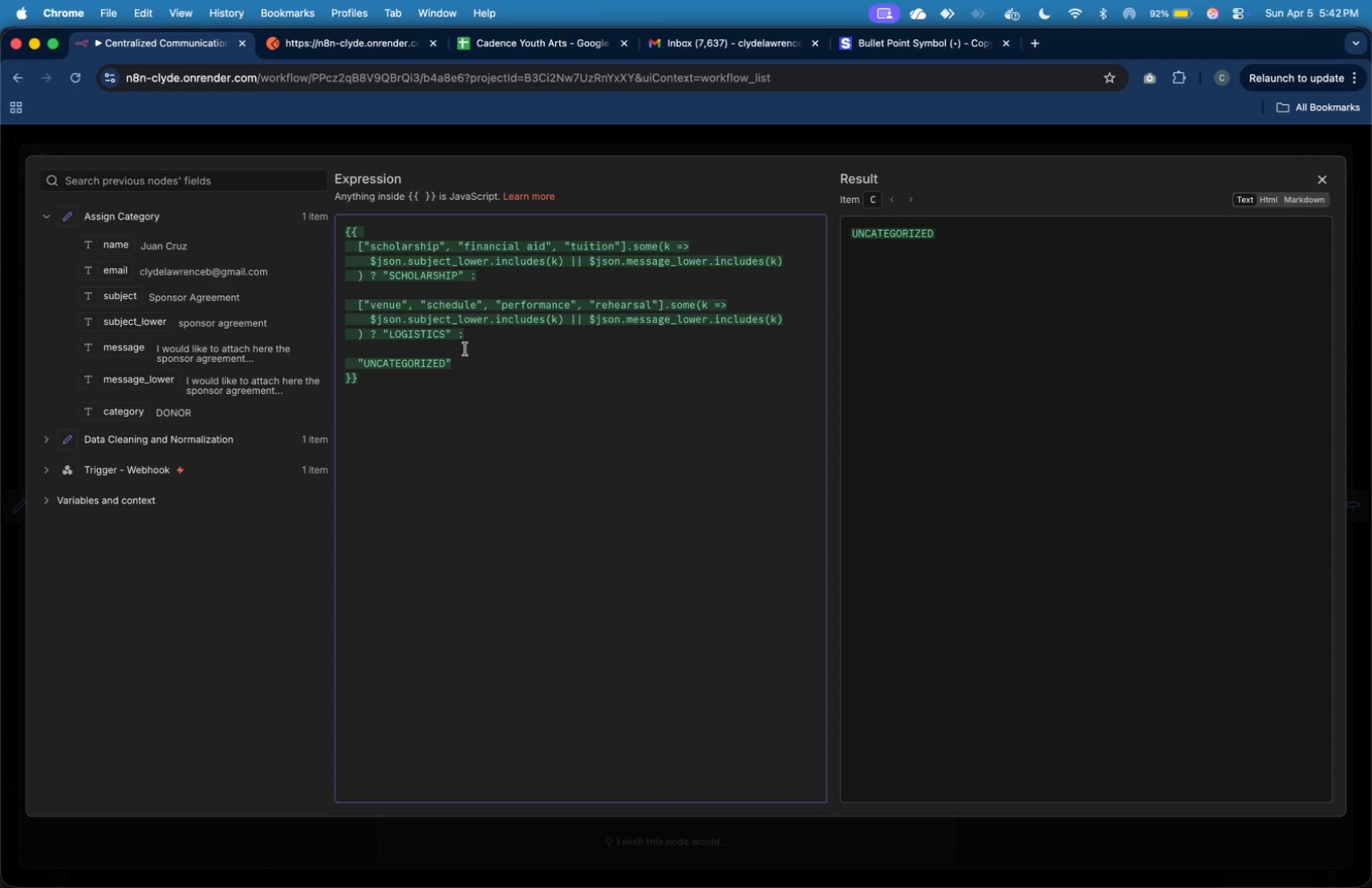 
wait(6.34)
 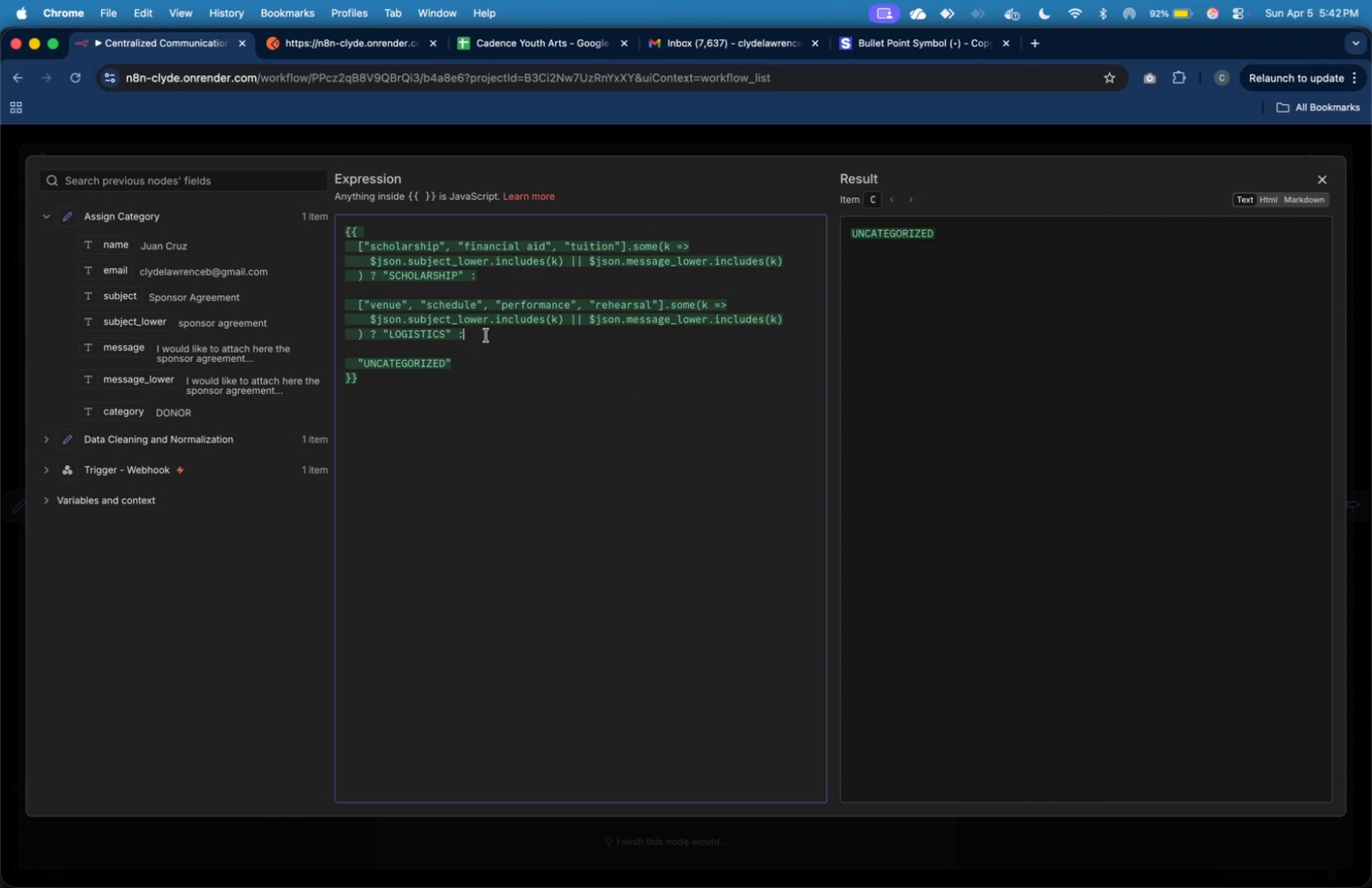 
left_click([473, 313])
 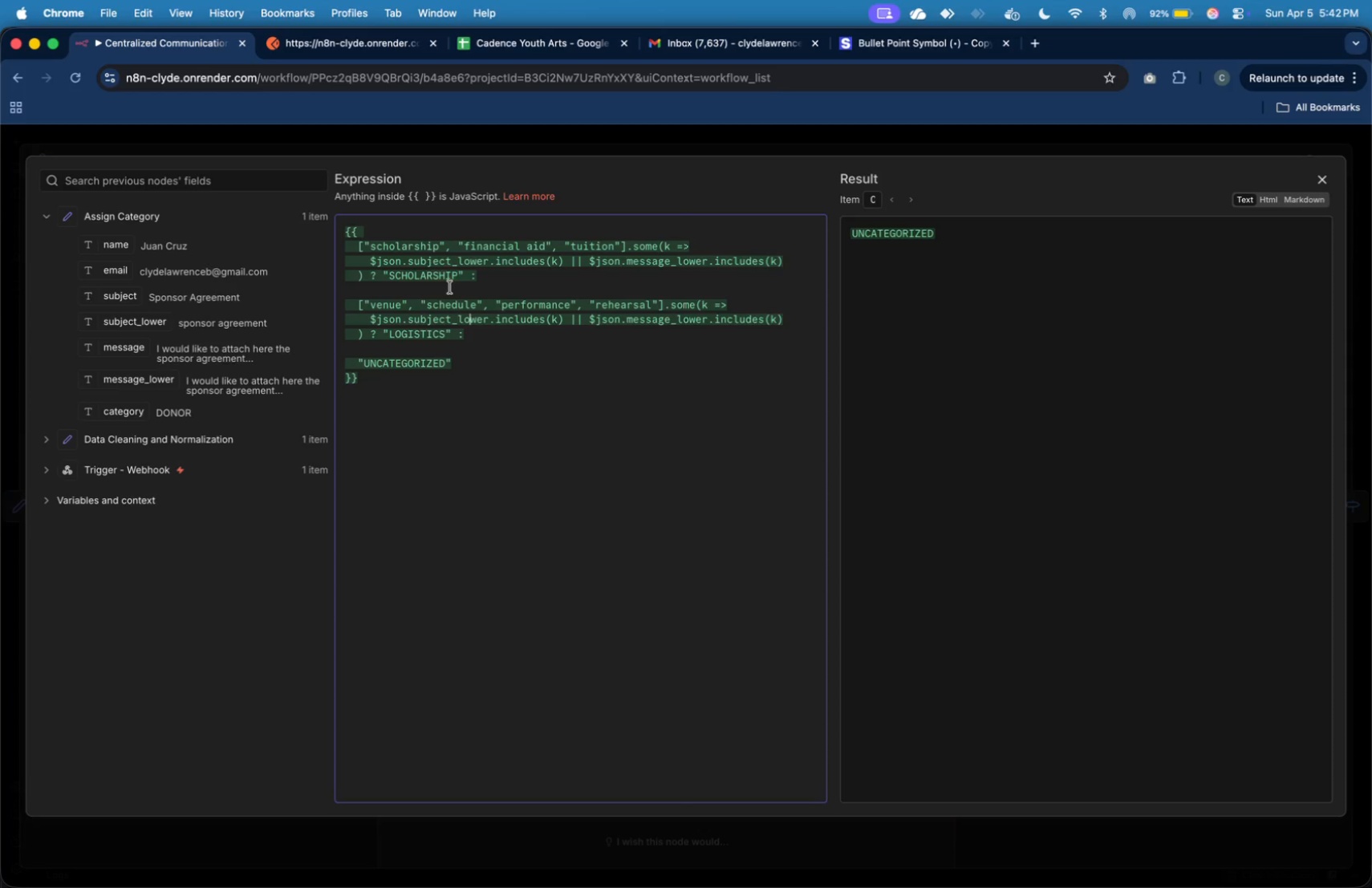 
left_click([458, 263])
 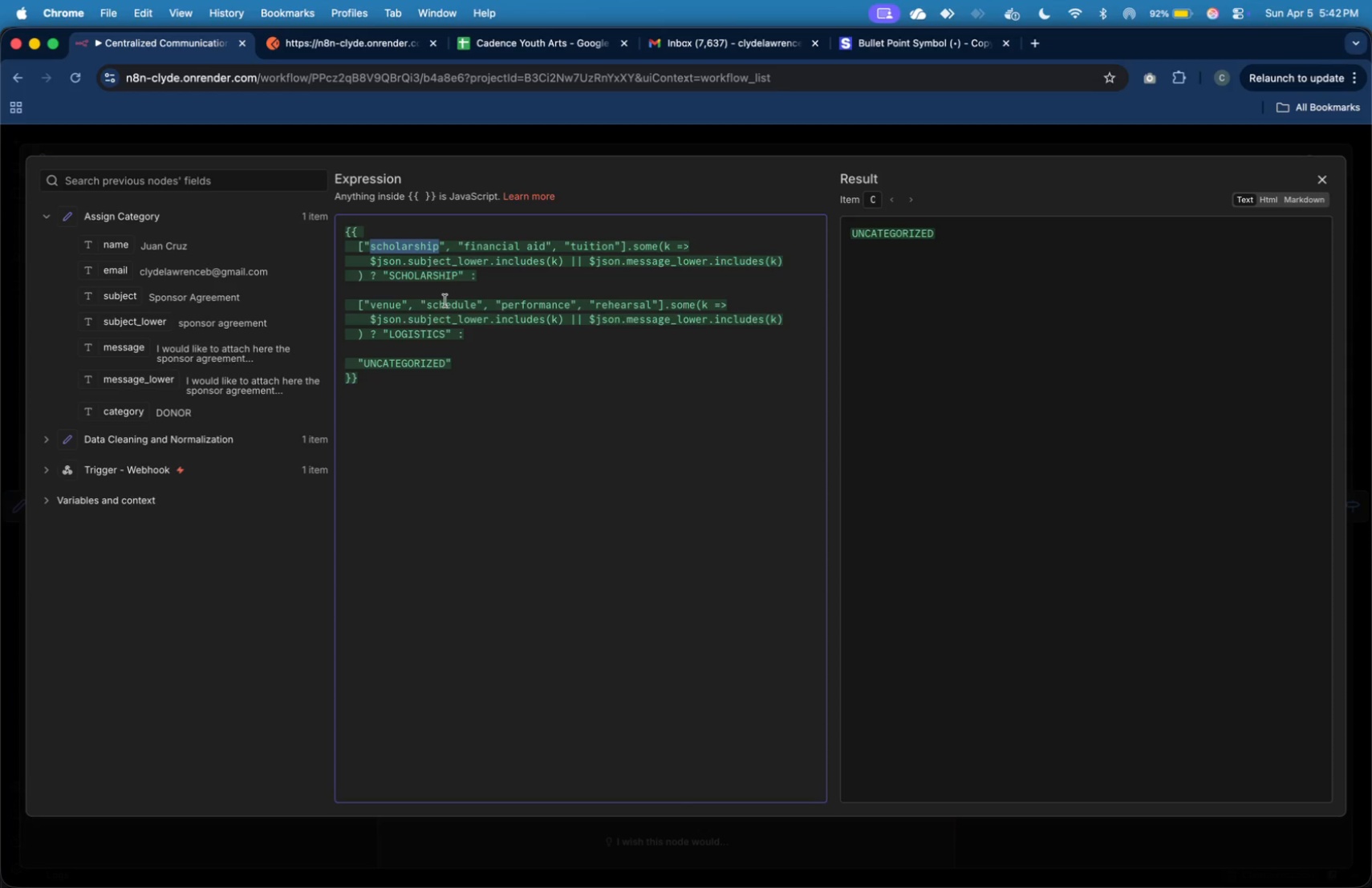 
type(urgent)
 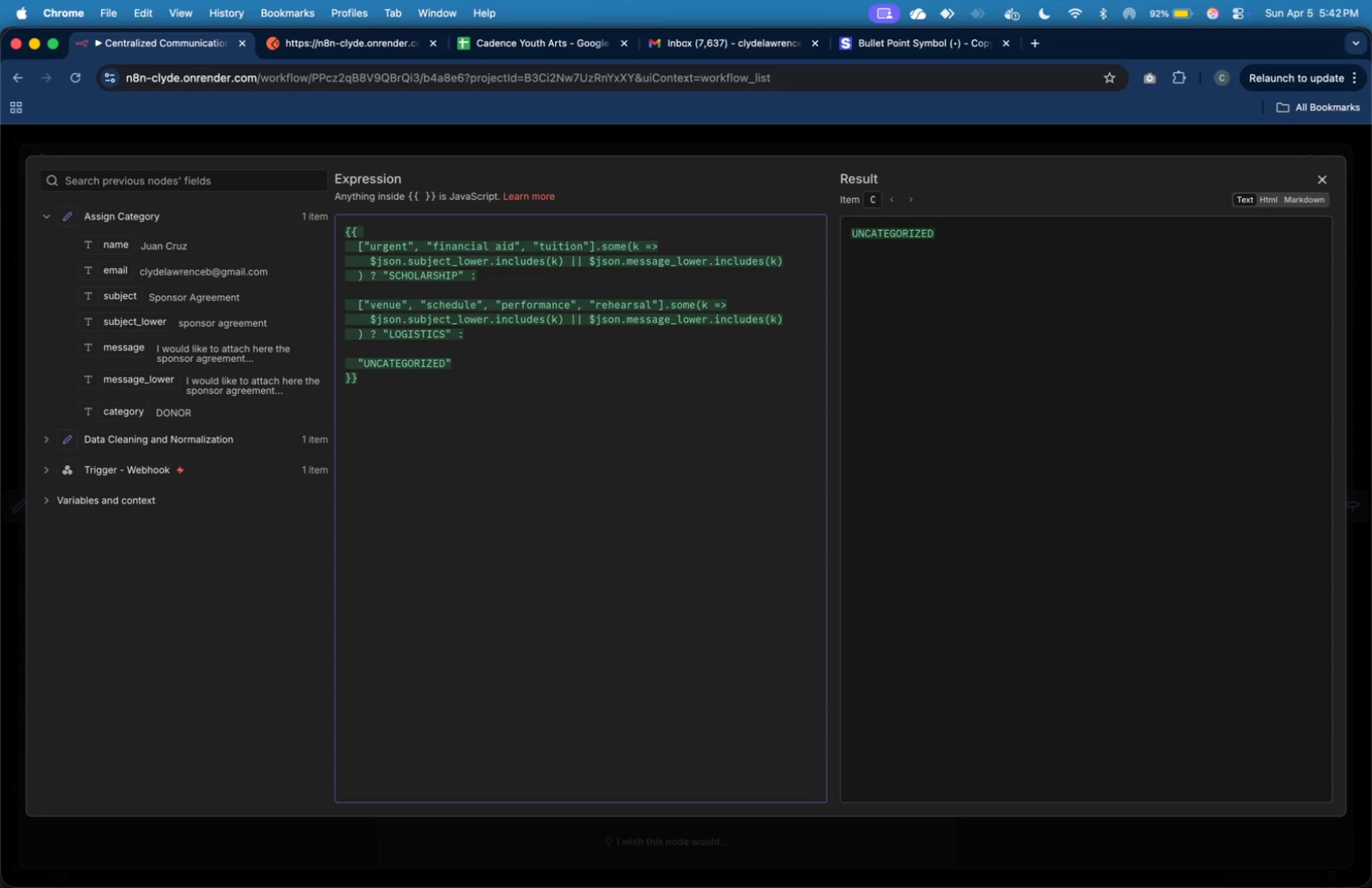 
hold_key(key=ArrowRight, duration=0.97)
 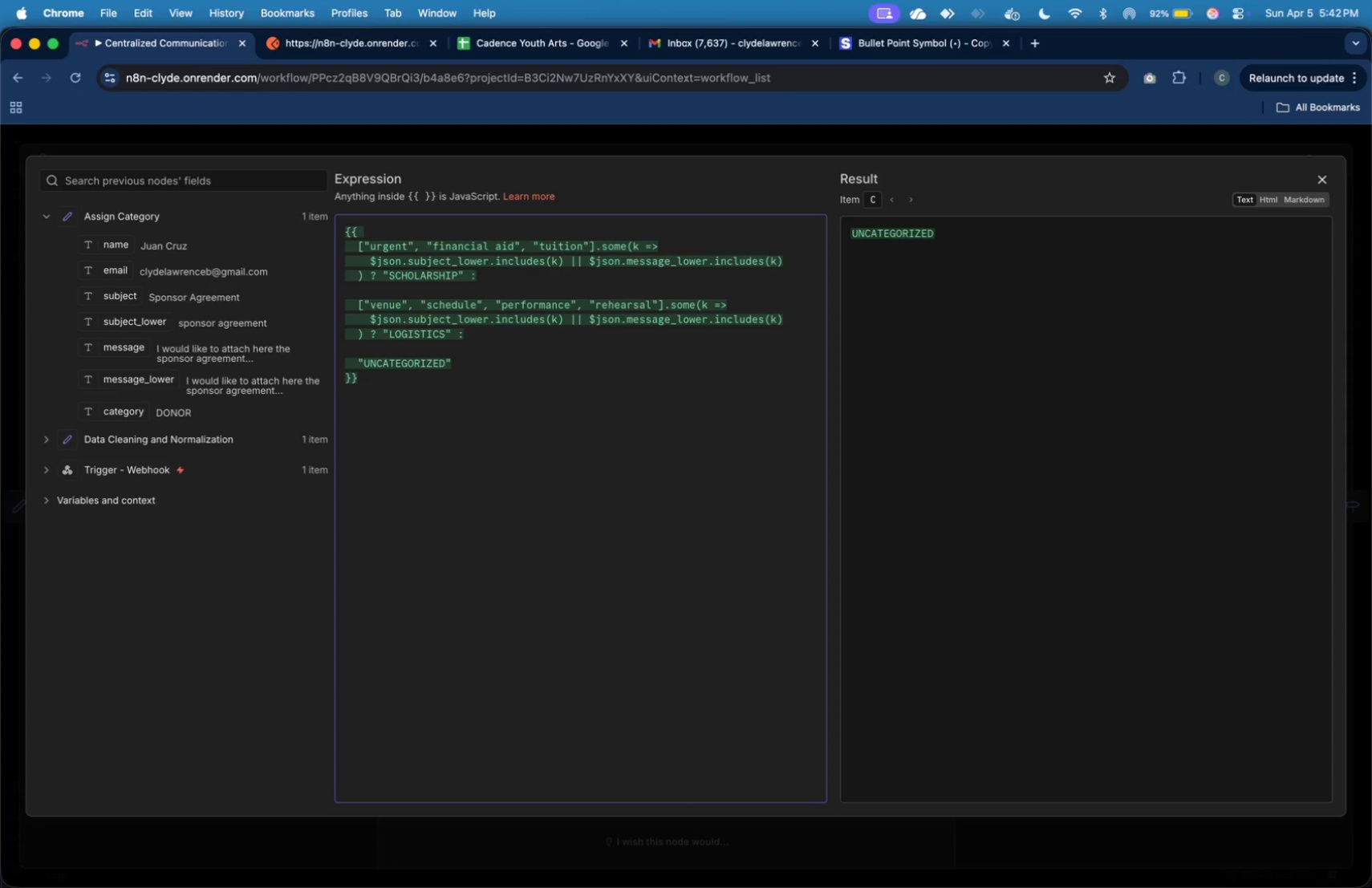 
key(ArrowDown)
 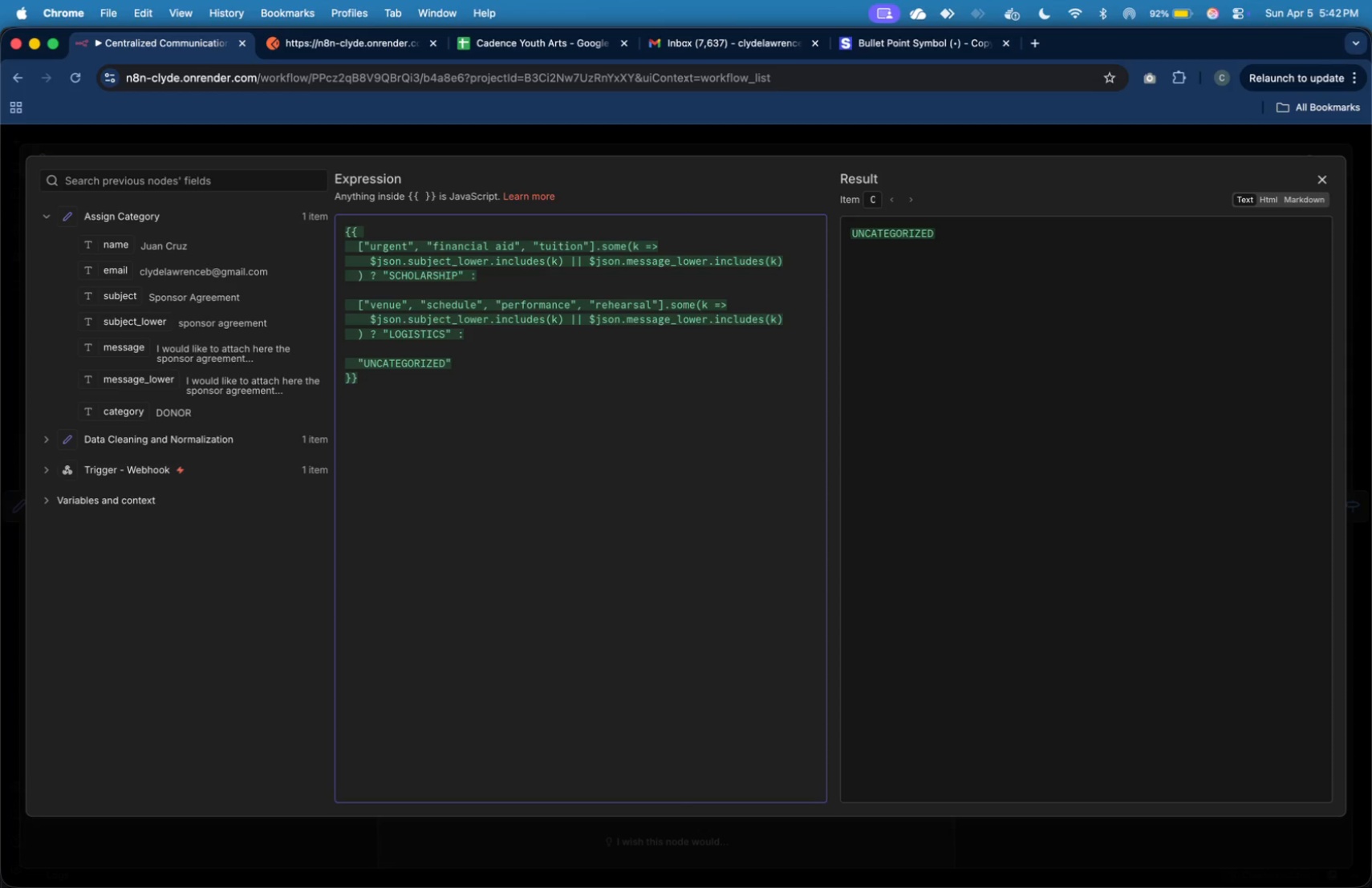 
key(ArrowLeft)
 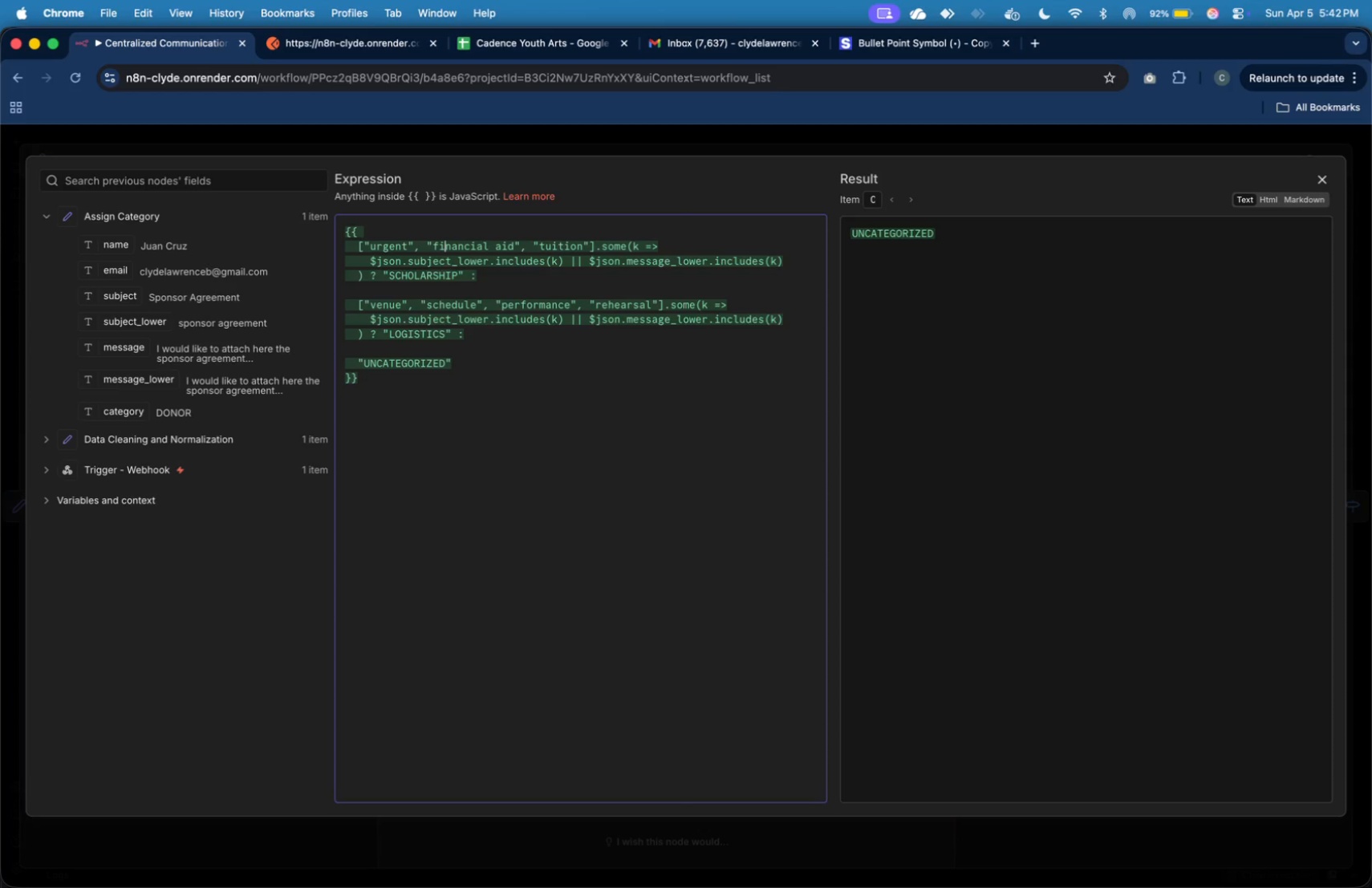 
key(ArrowUp)
 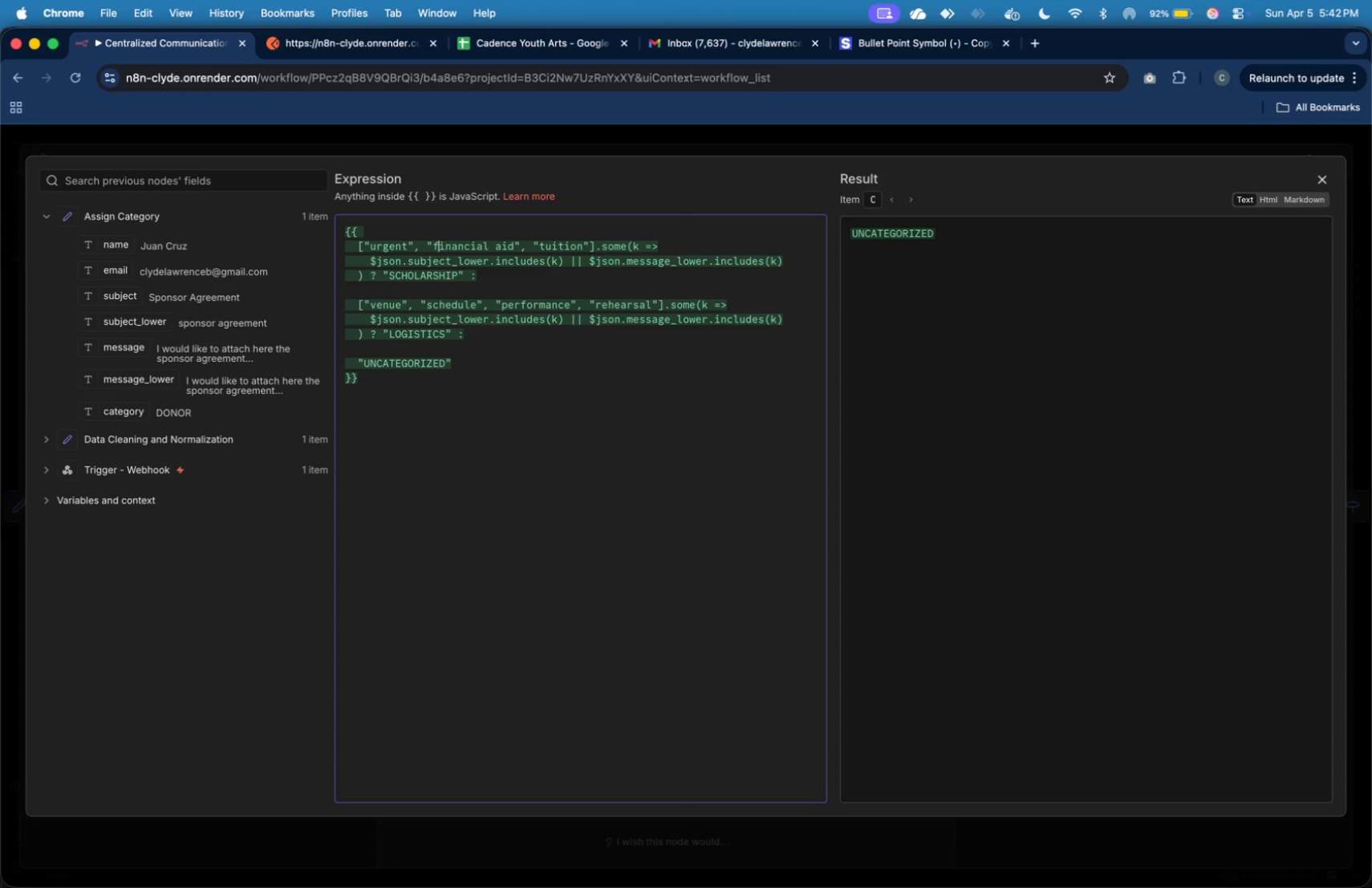 
key(ArrowLeft)
 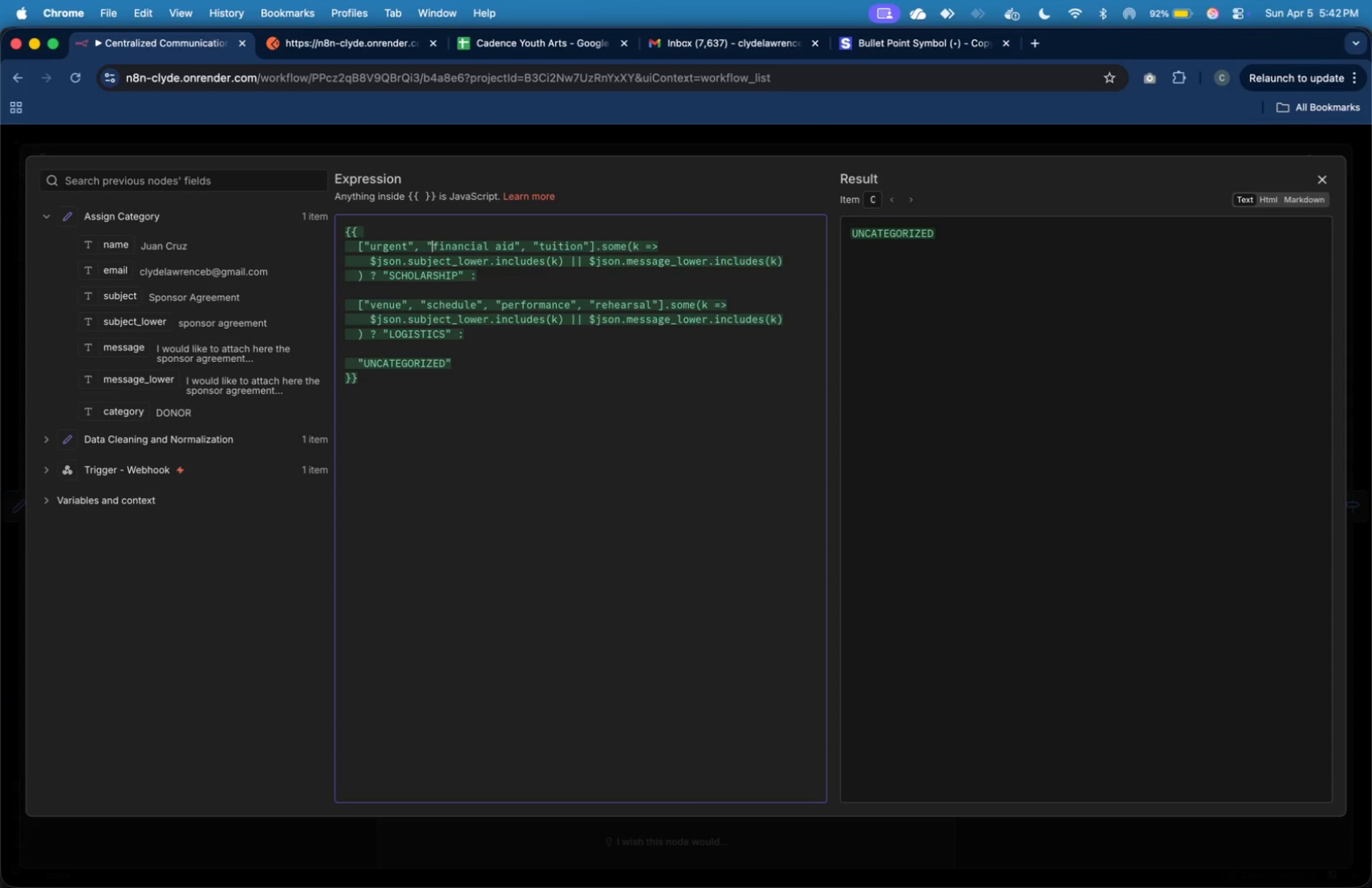 
key(ArrowLeft)
 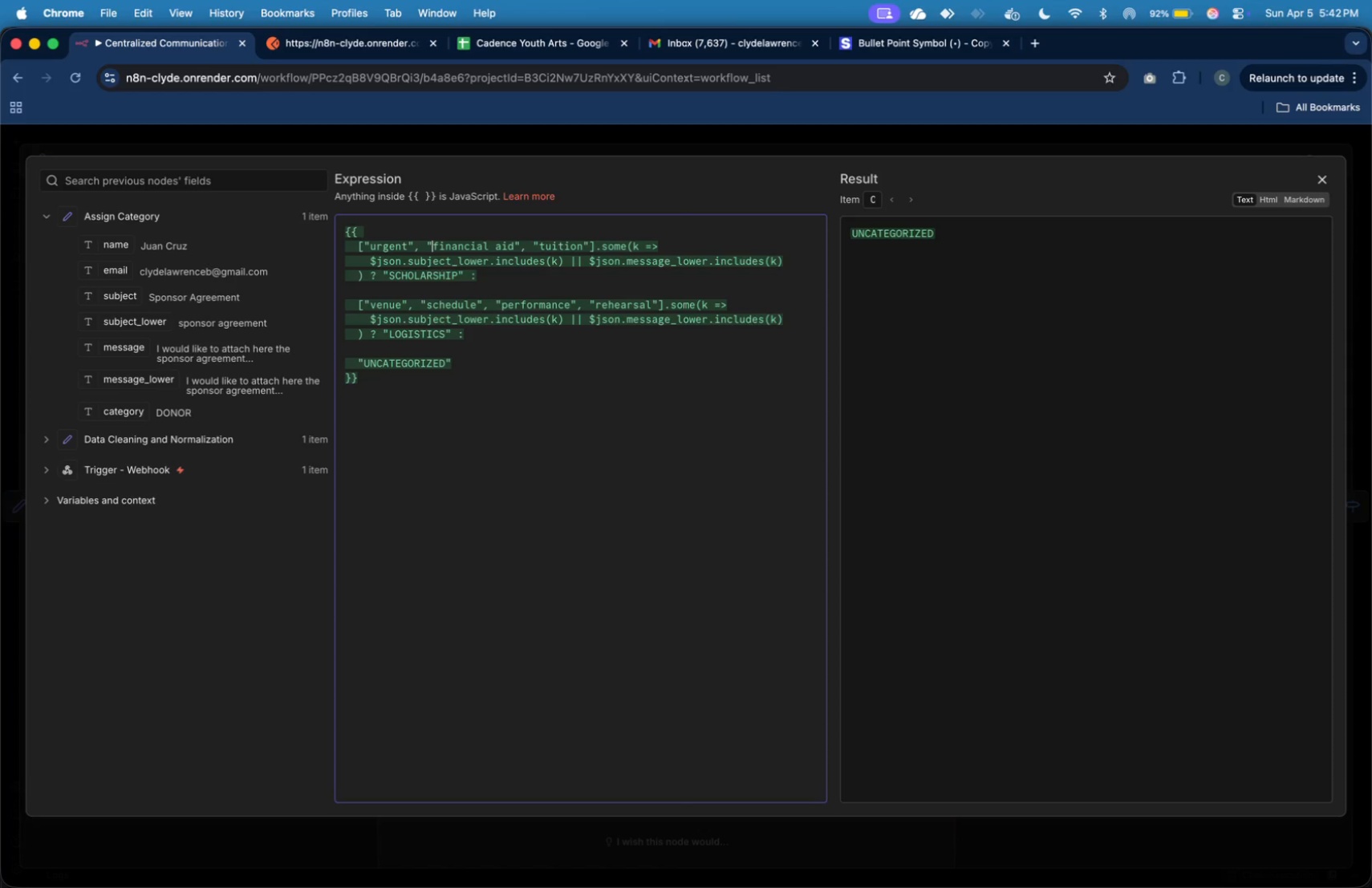 
hold_key(key=ShiftLeft, duration=2.35)
 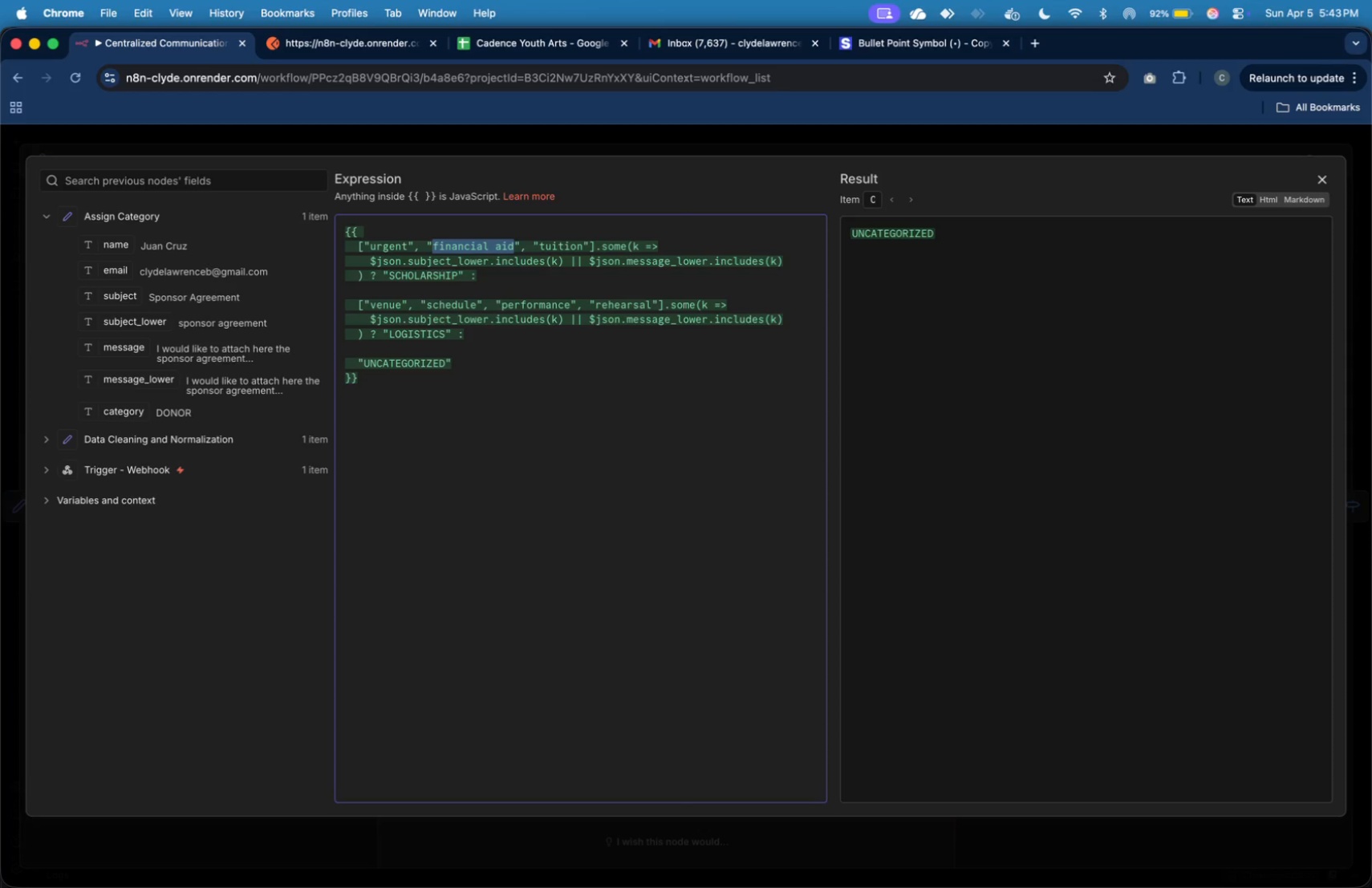 
hold_key(key=ArrowRight, duration=1.48)
 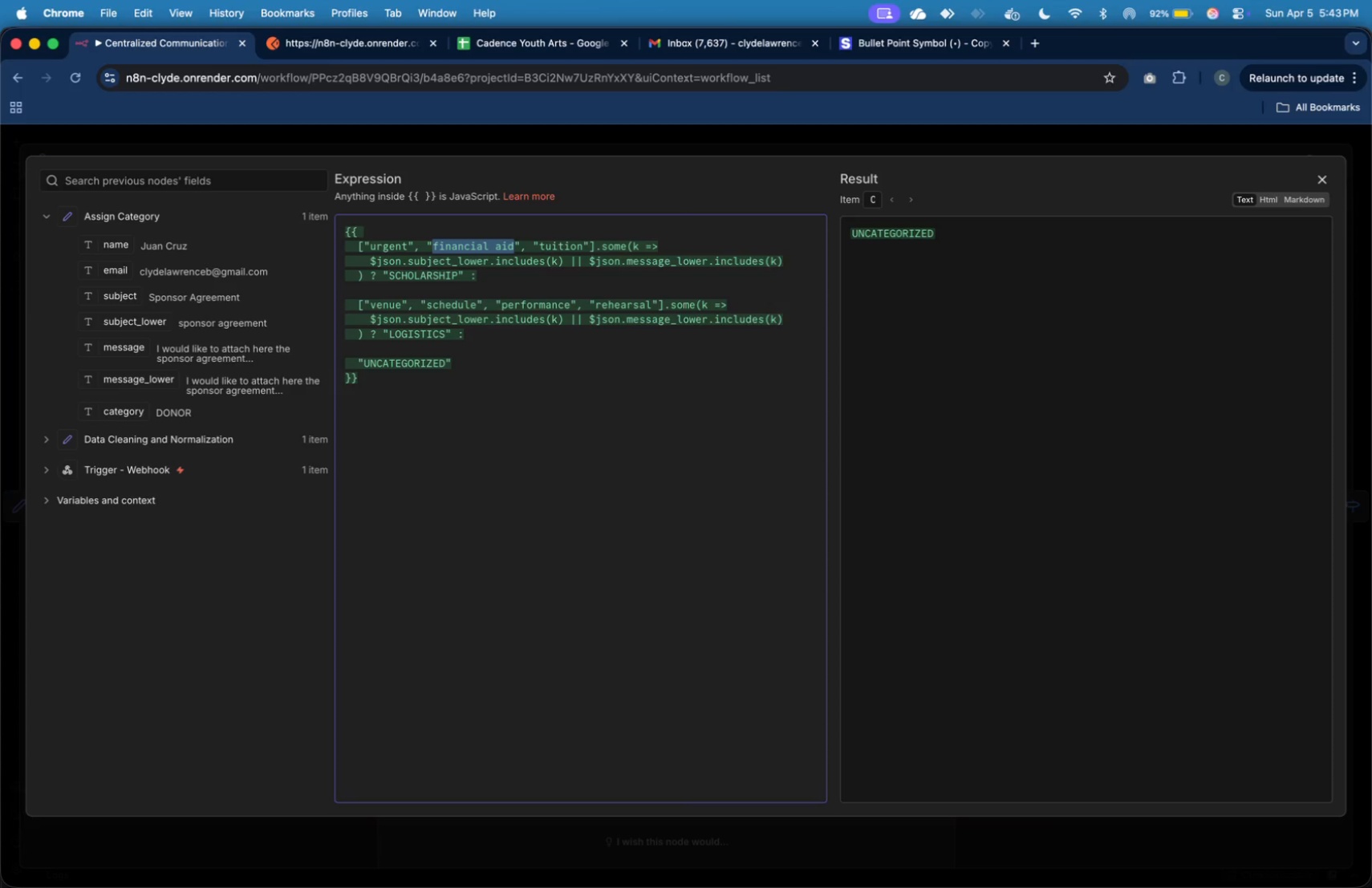 
wait(9.43)
 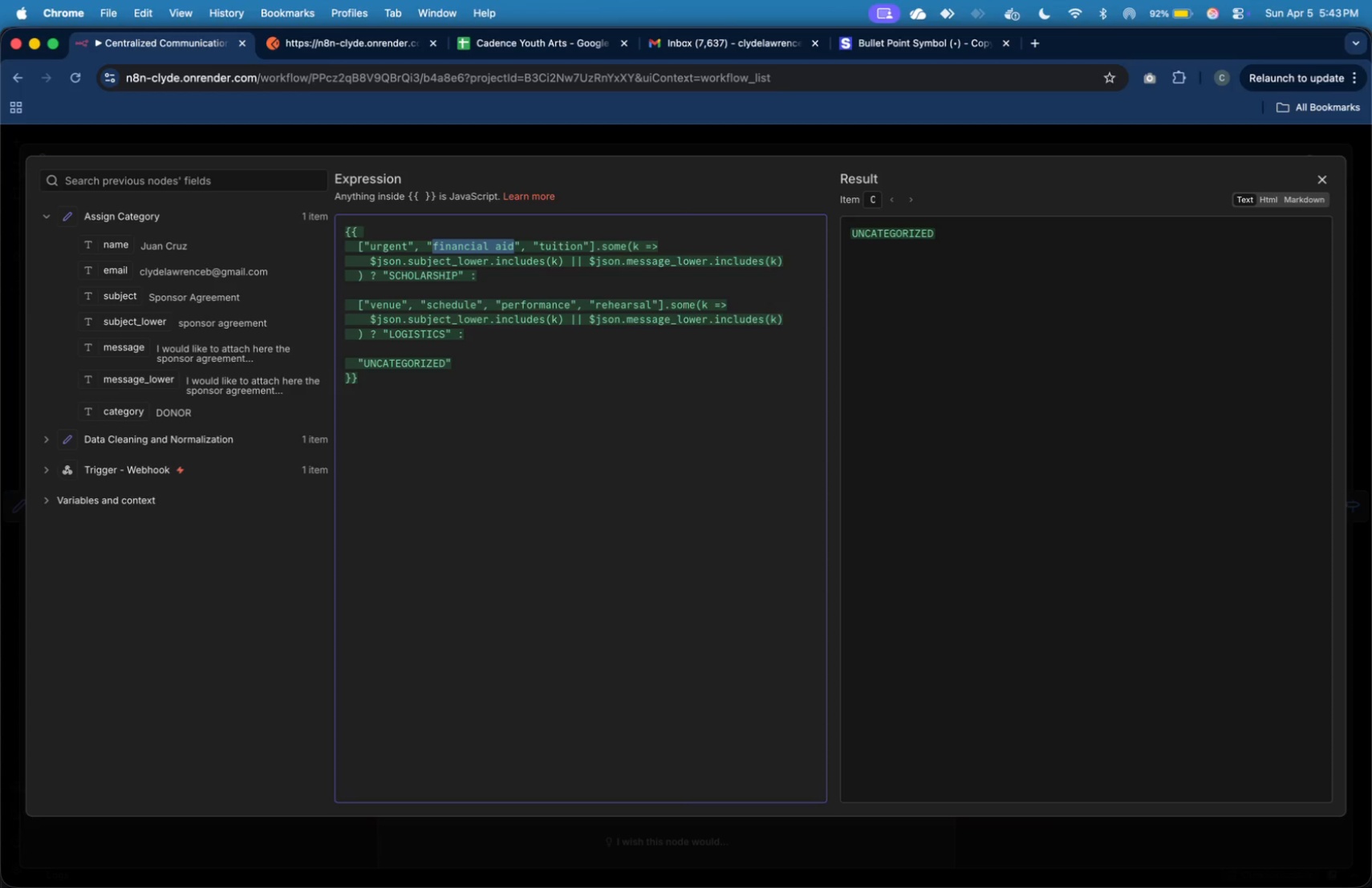 
key(Meta+Tab)